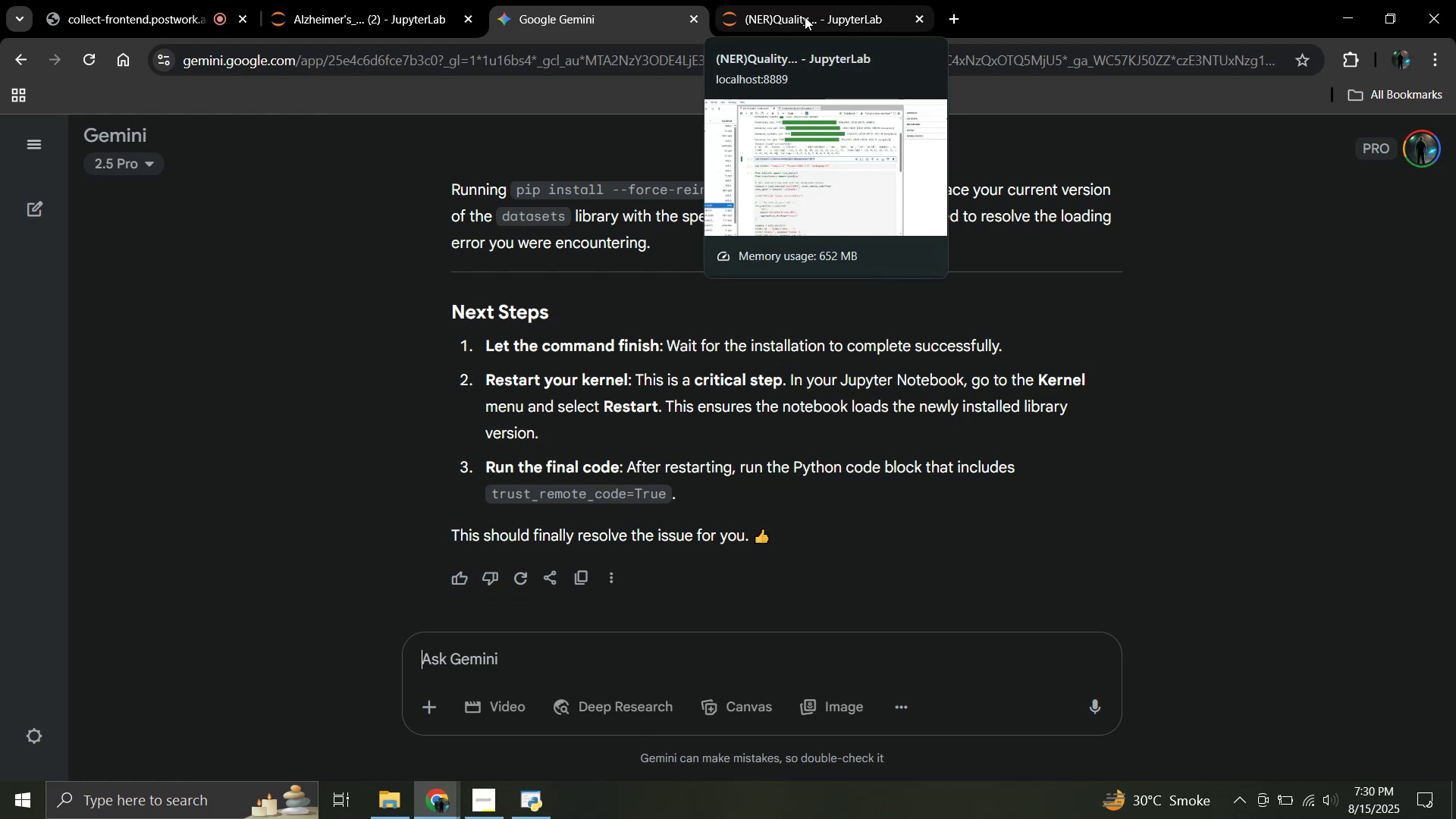 
scroll: coordinate [770, 398], scroll_direction: up, amount: 12.0
 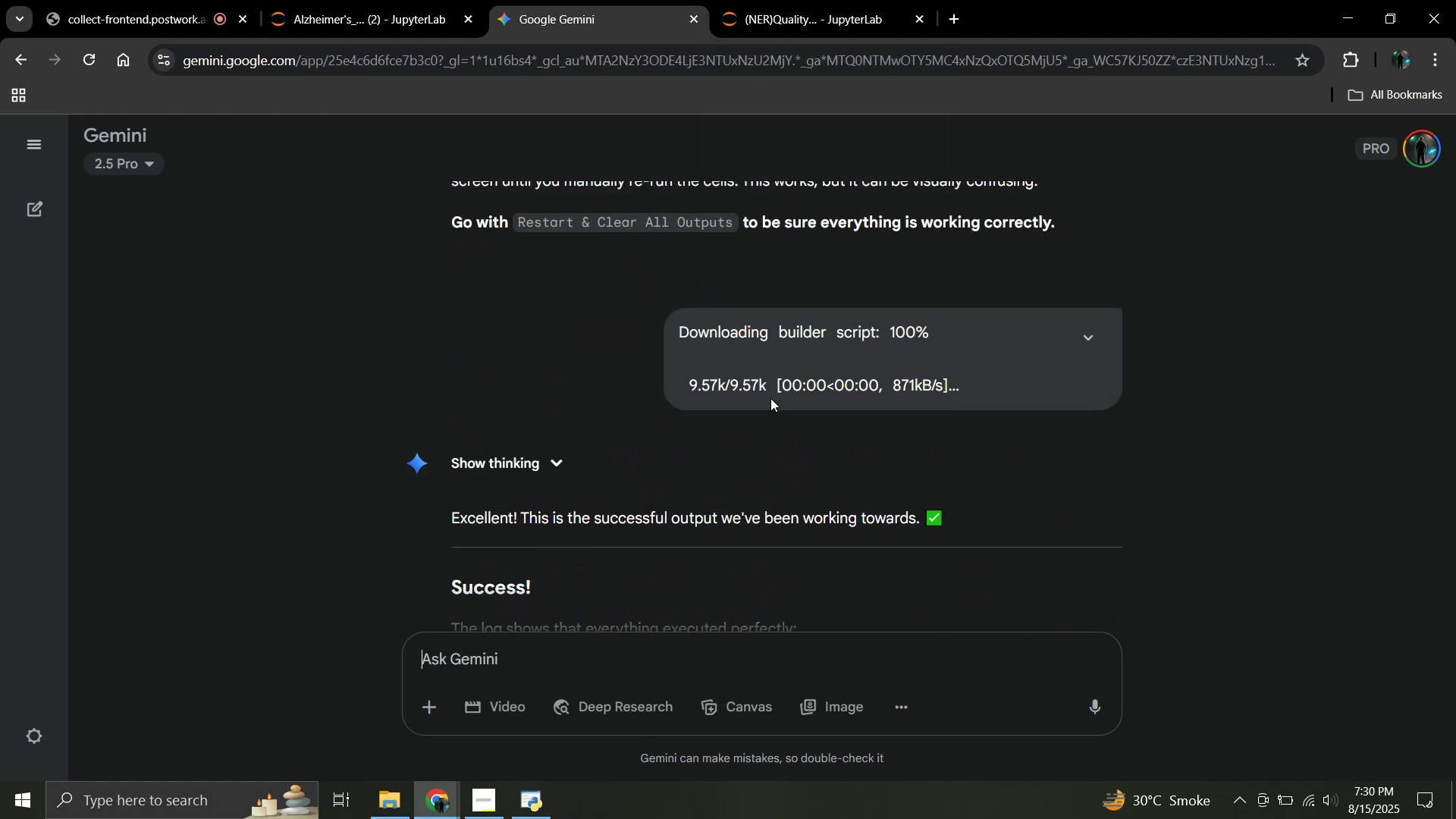 
scroll: coordinate [770, 398], scroll_direction: down, amount: 9.0
 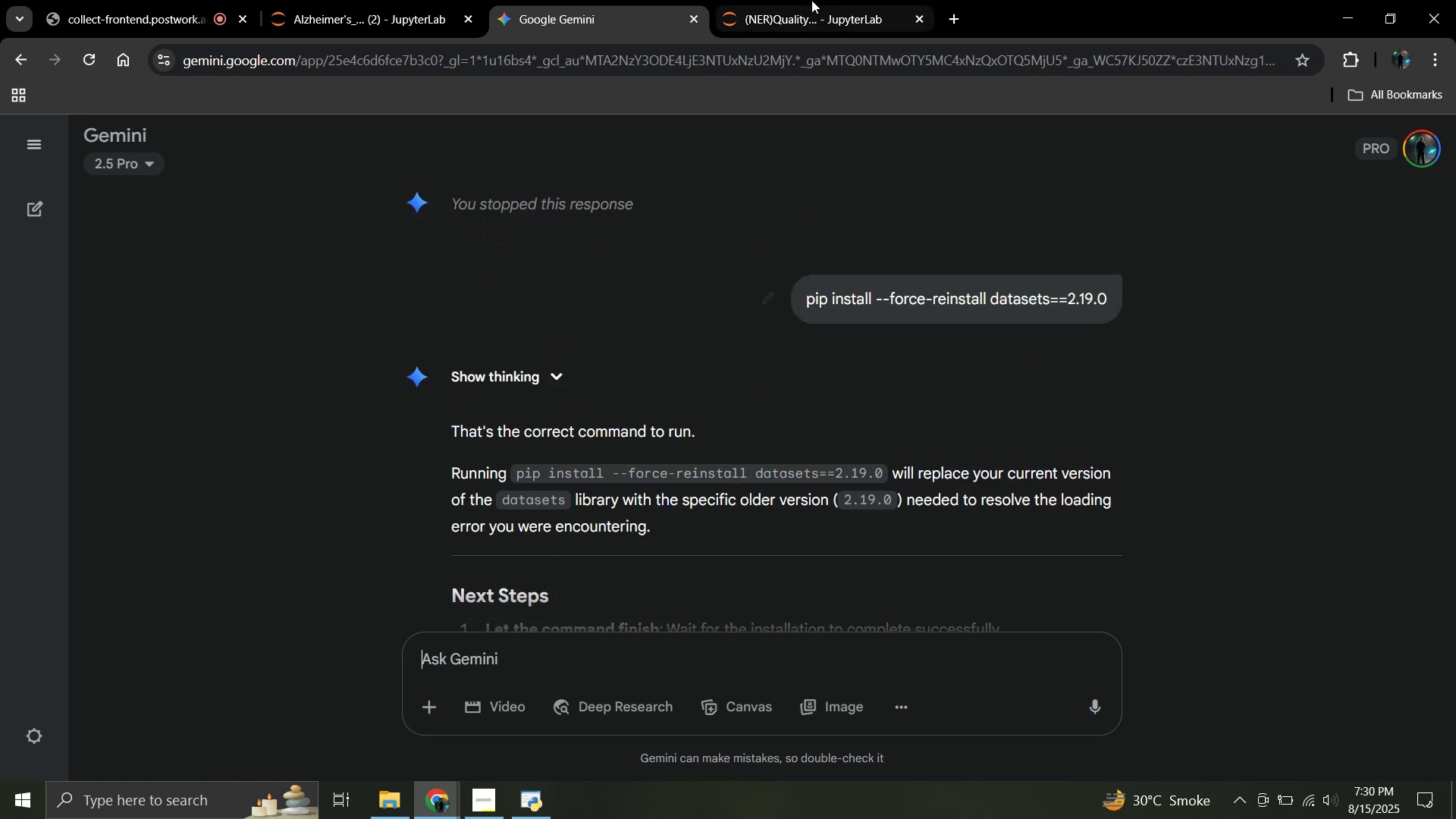 
left_click([811, 0])
 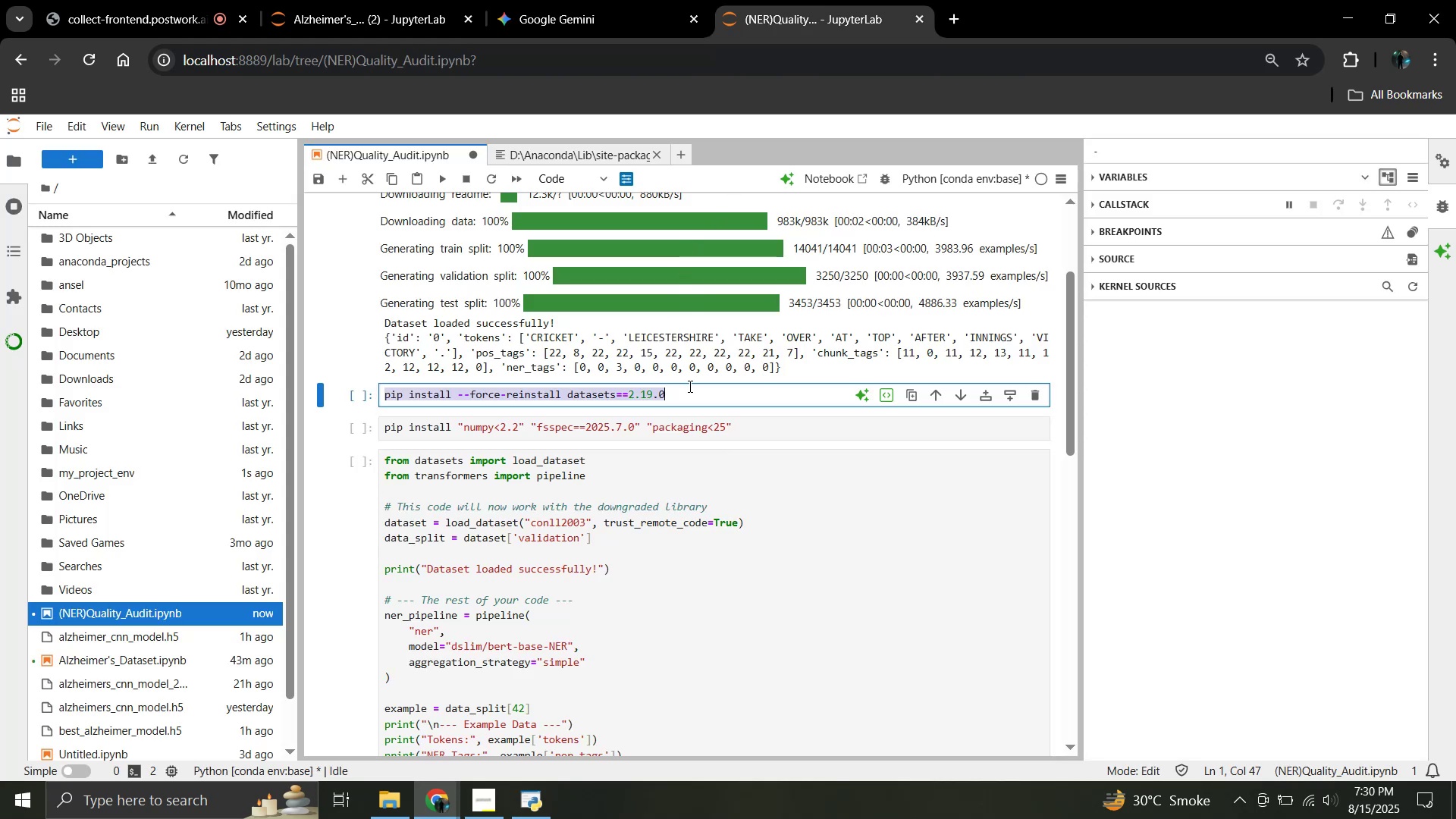 
left_click([698, 388])
 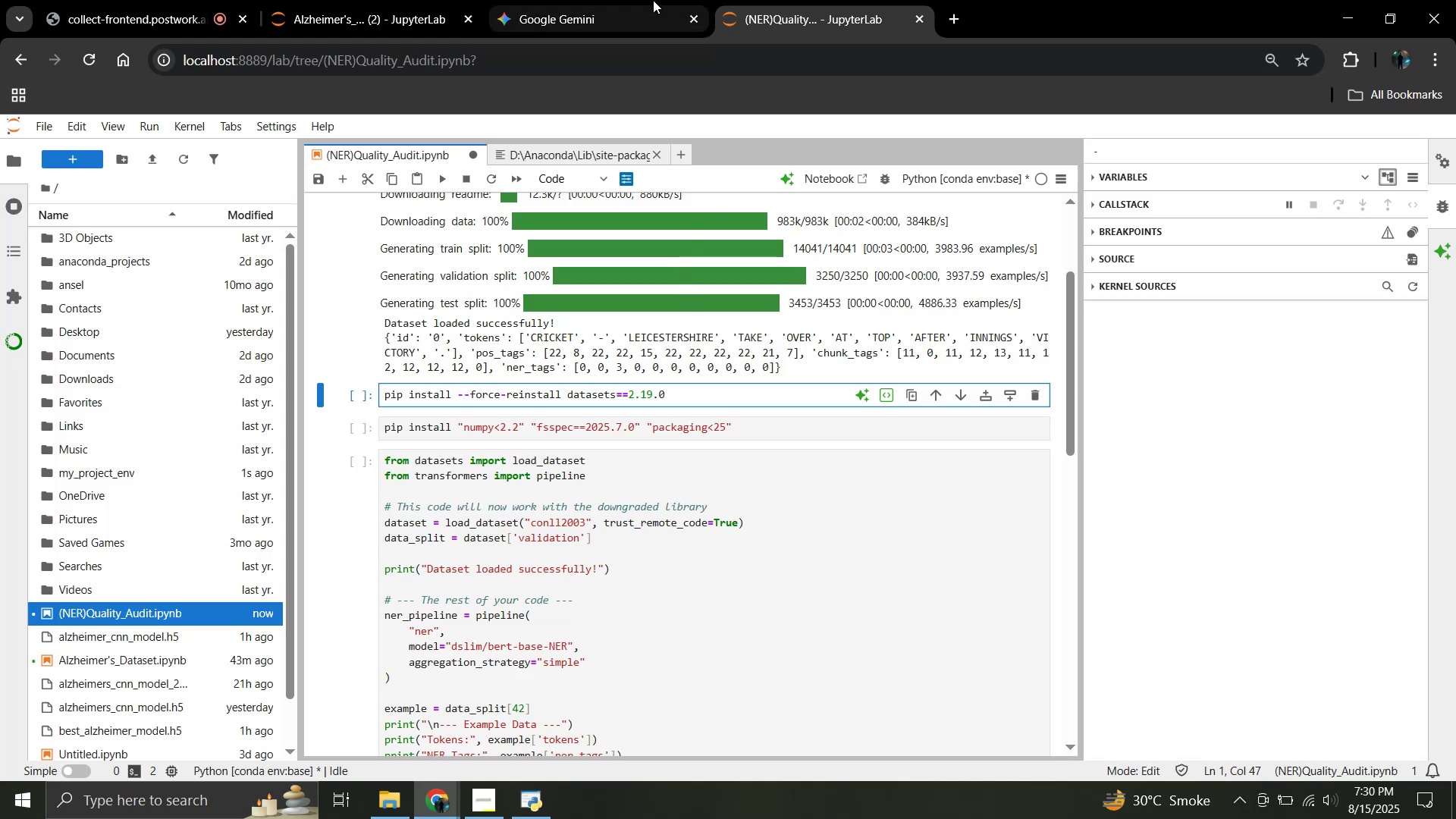 
scroll: coordinate [712, 417], scroll_direction: up, amount: 4.0
 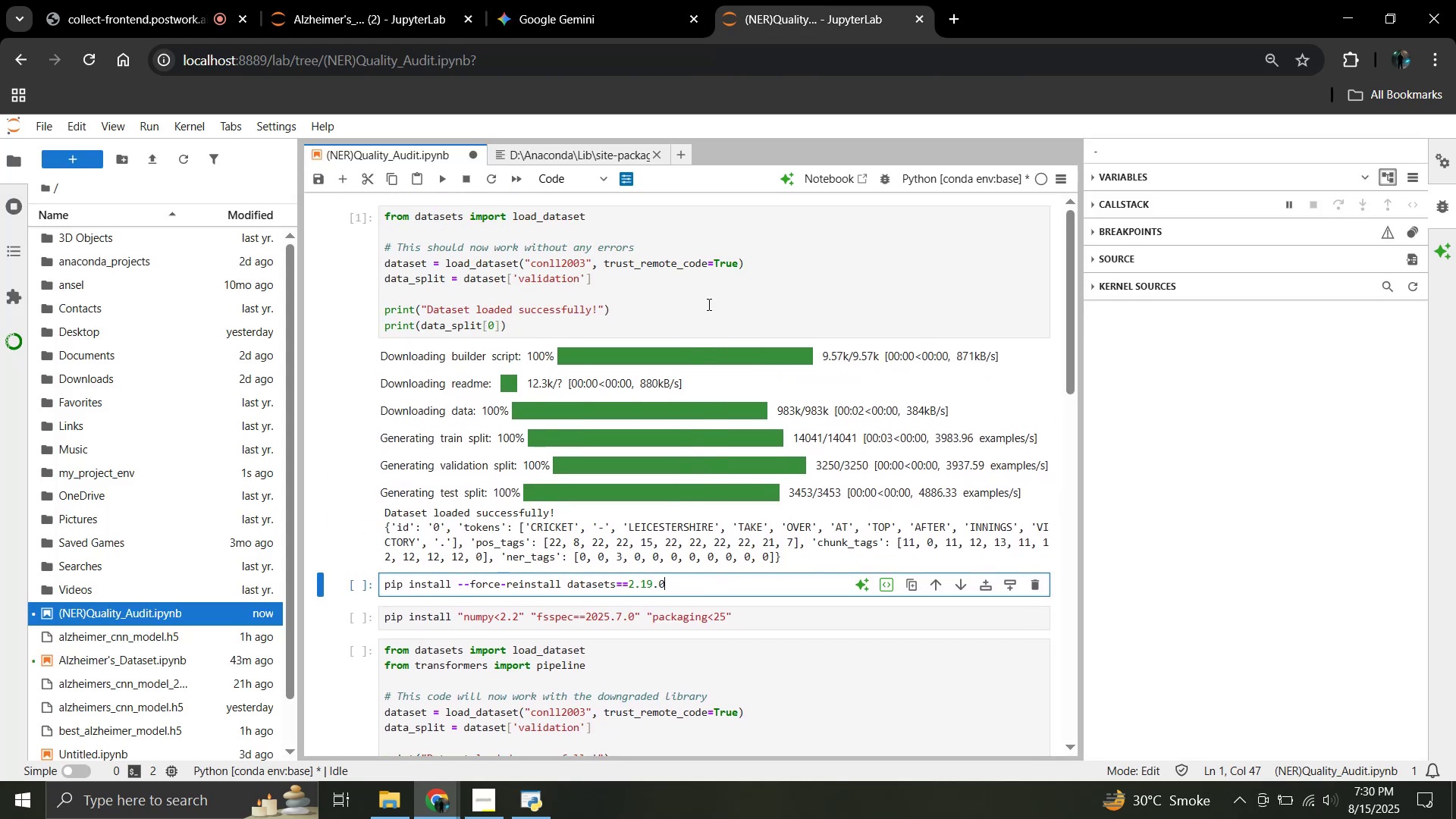 
left_click([708, 304])
 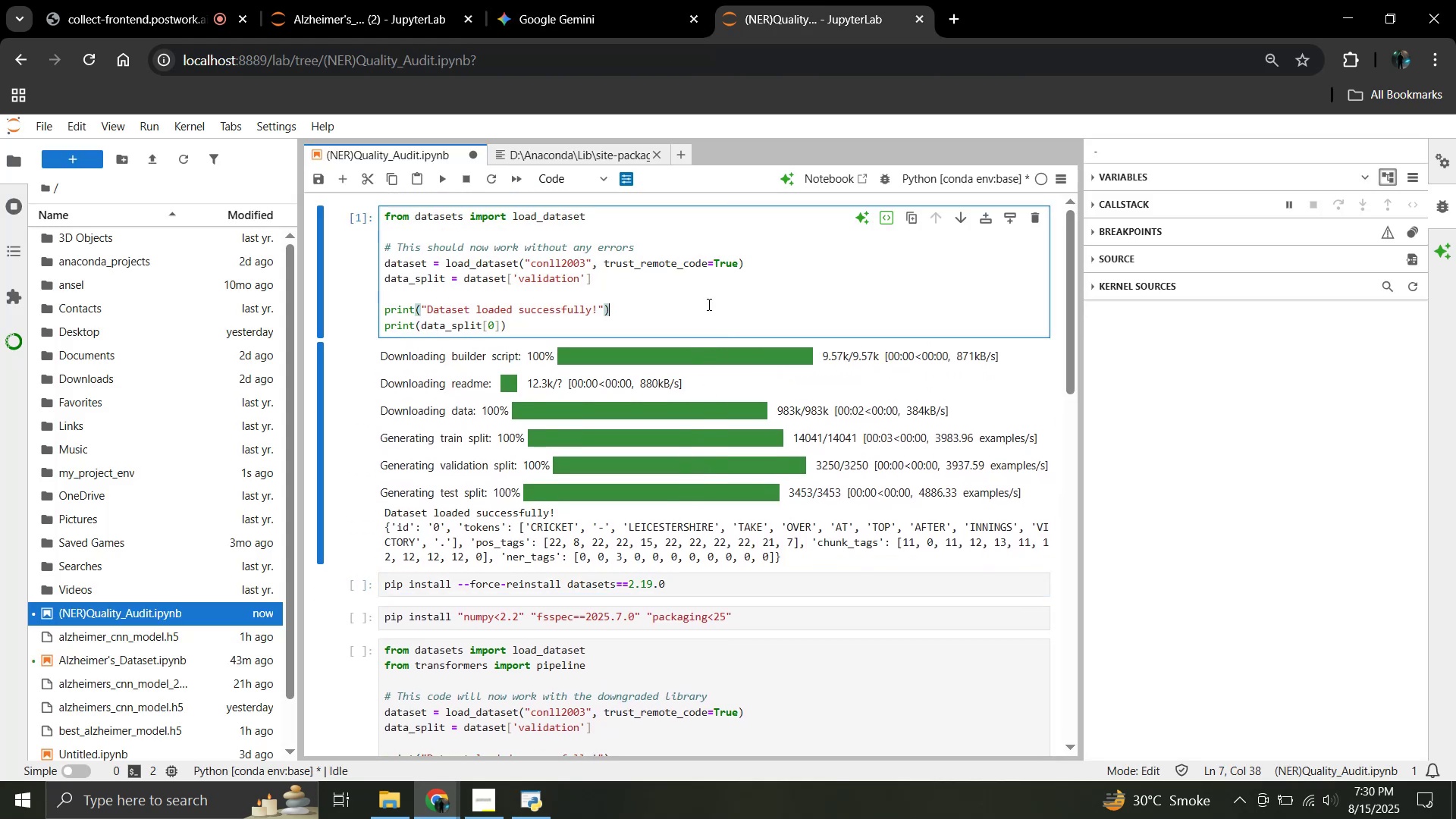 
key(Control+A)
 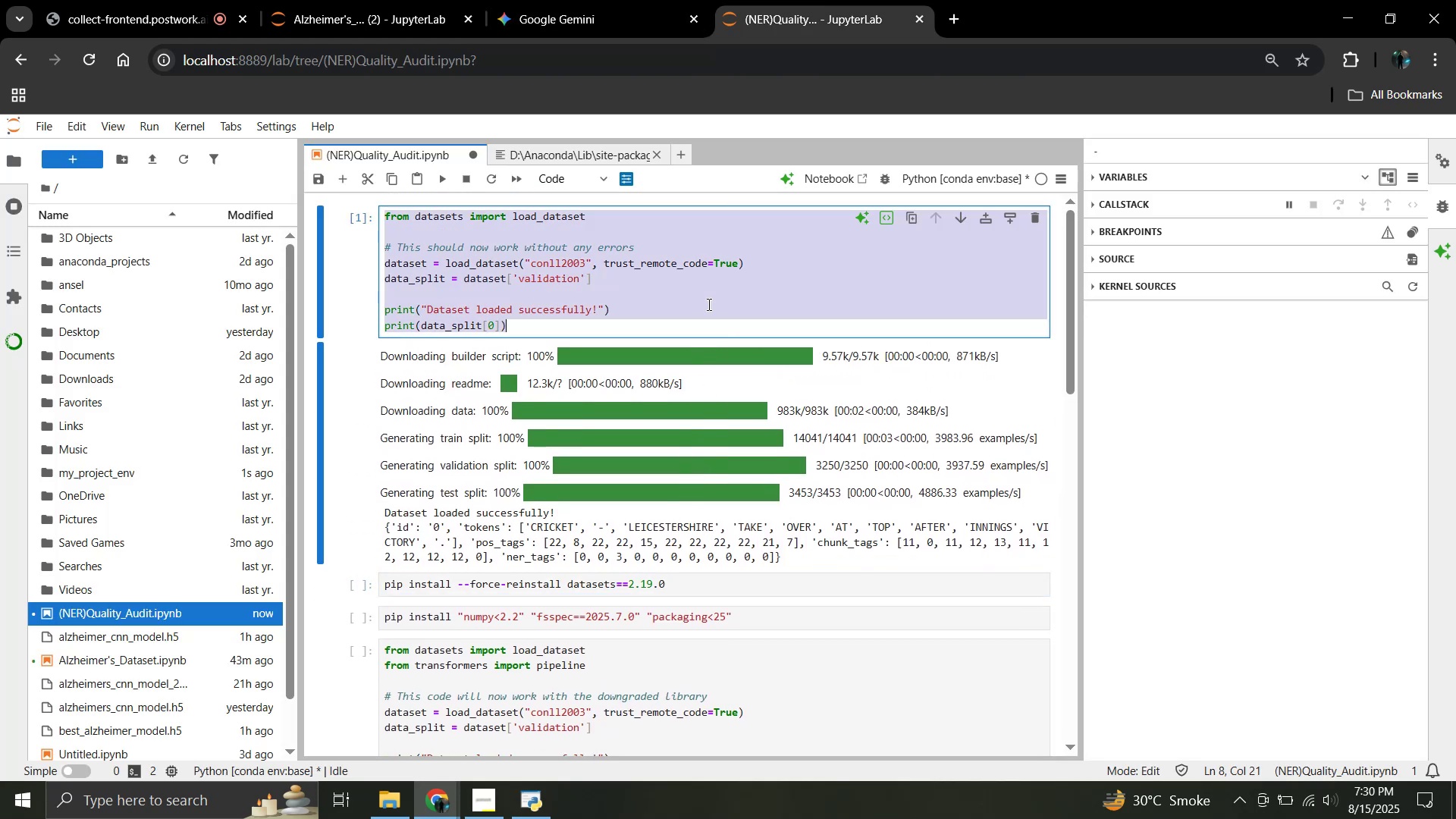 
key(Control+ControlLeft)
 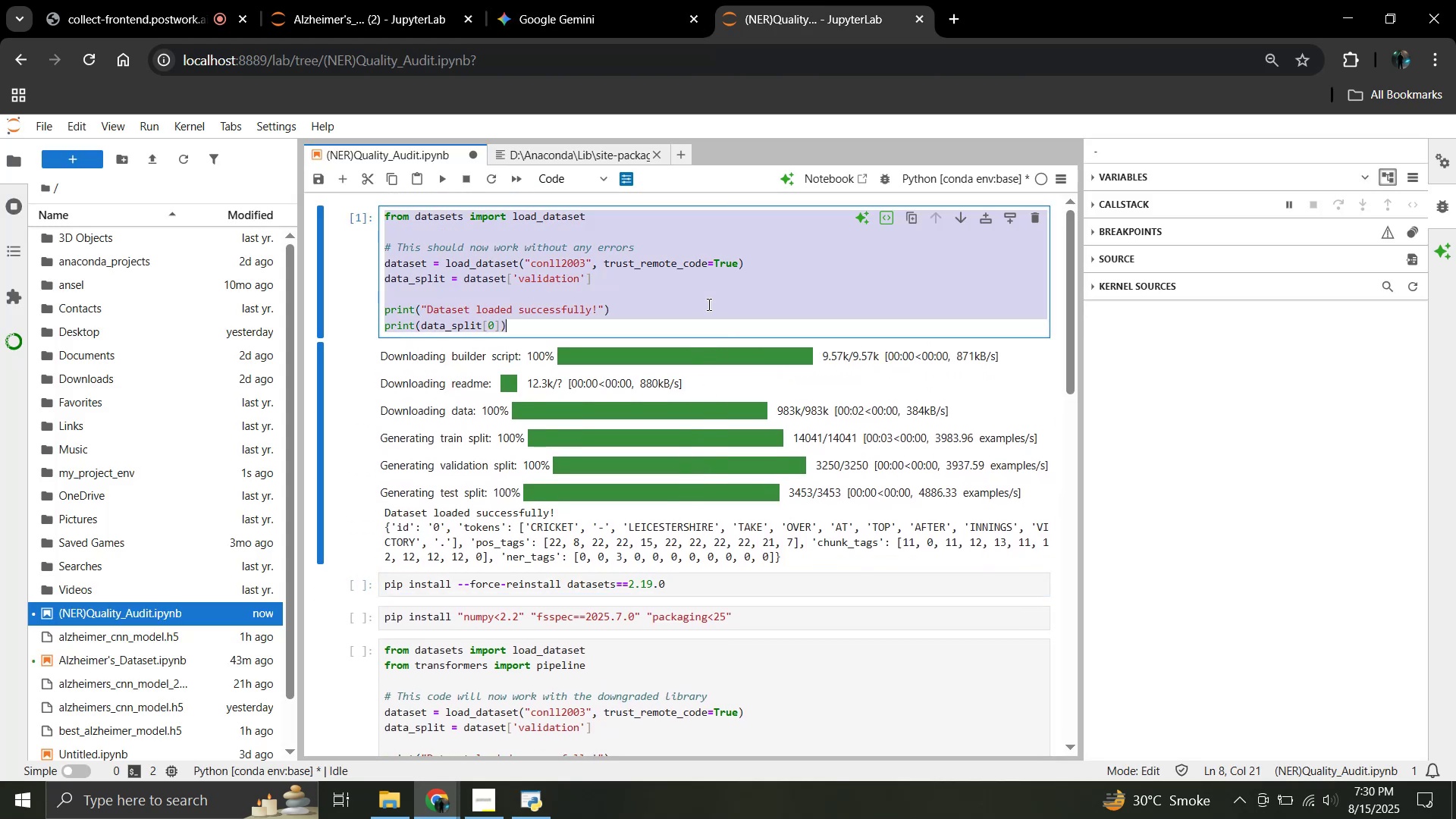 
key(Control+C)
 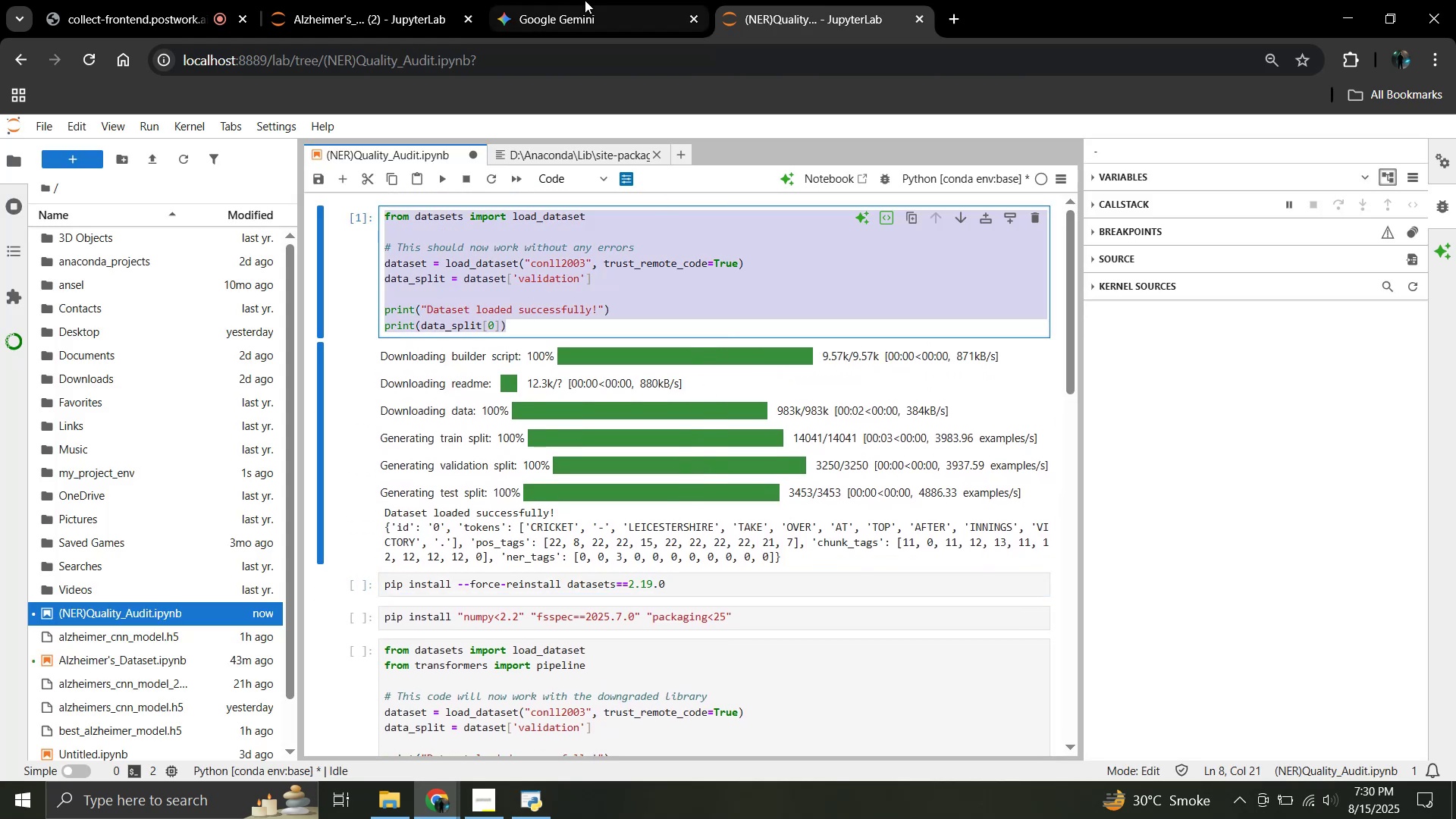 
left_click([585, 0])
 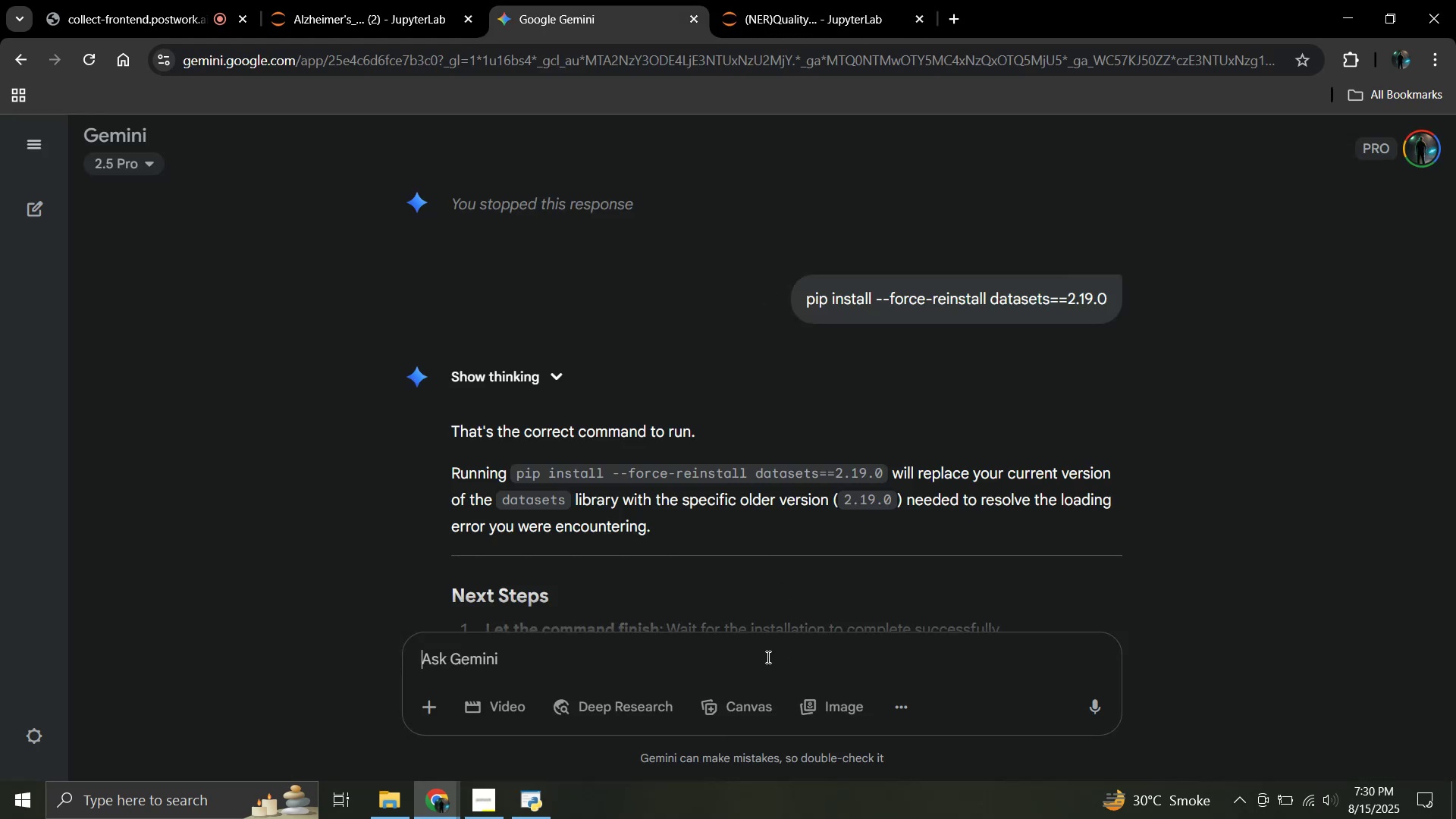 
key(Control+V)
 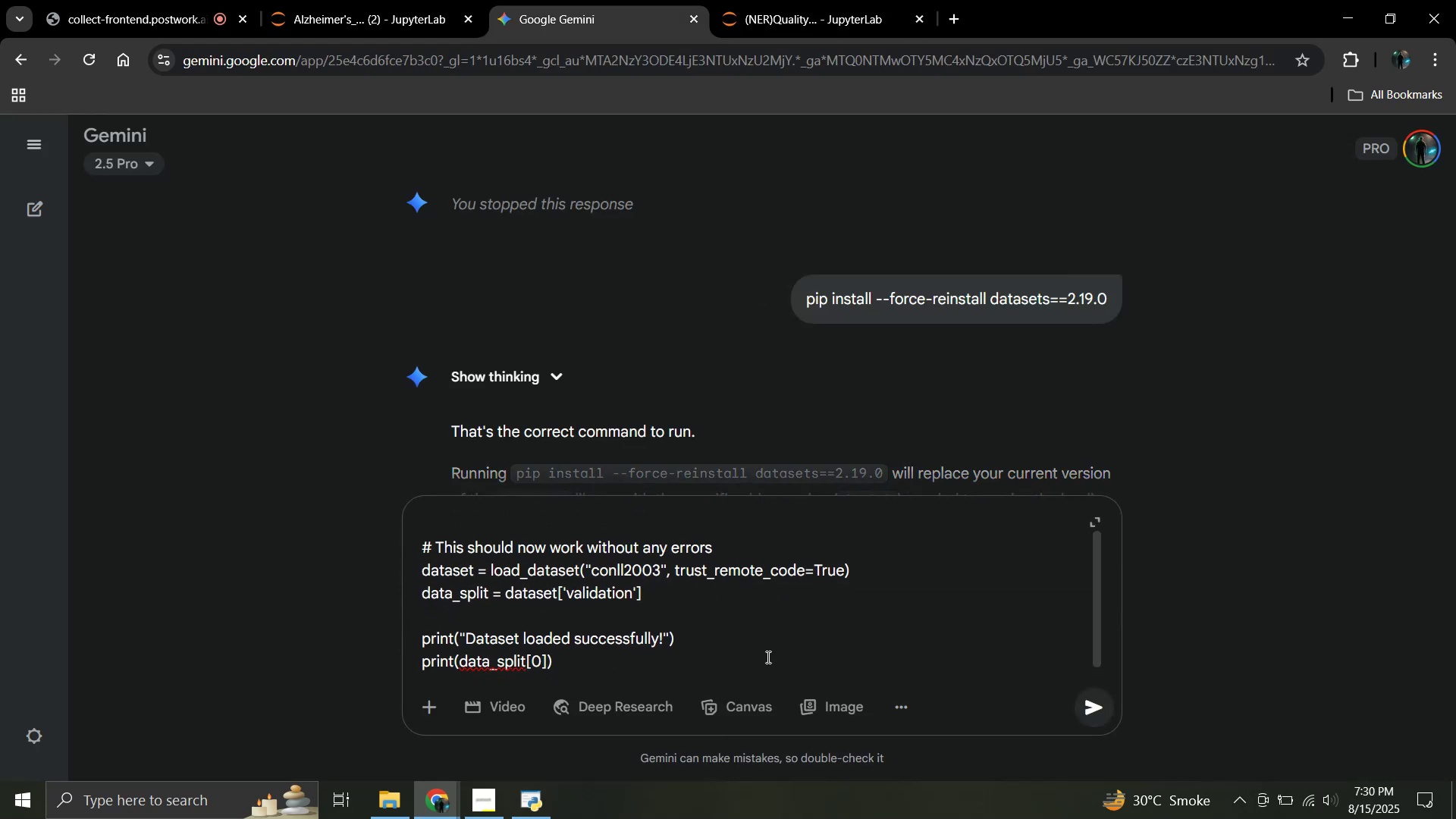 
key(Shift+Enter)
 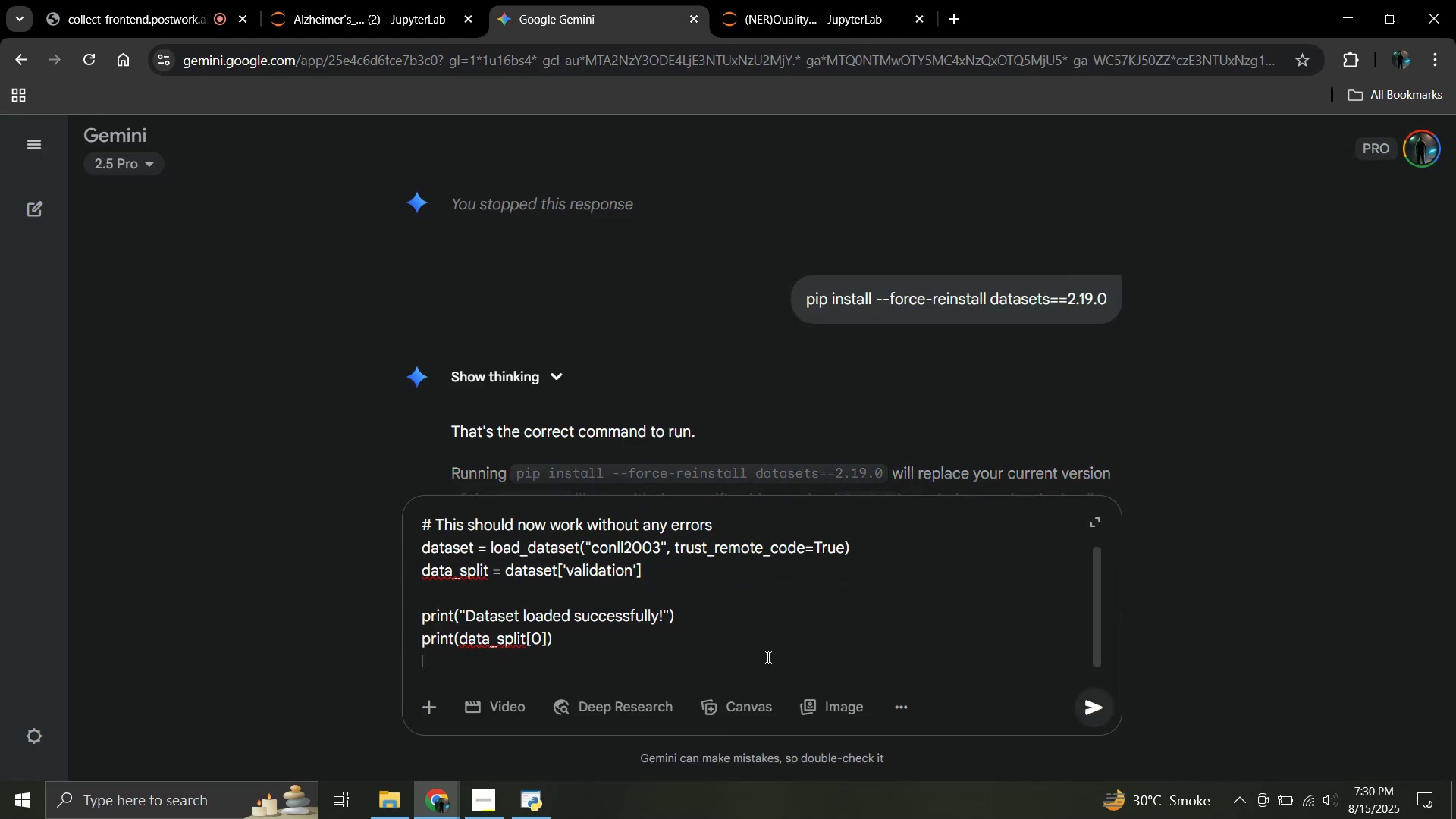 
key(Shift+Enter)
 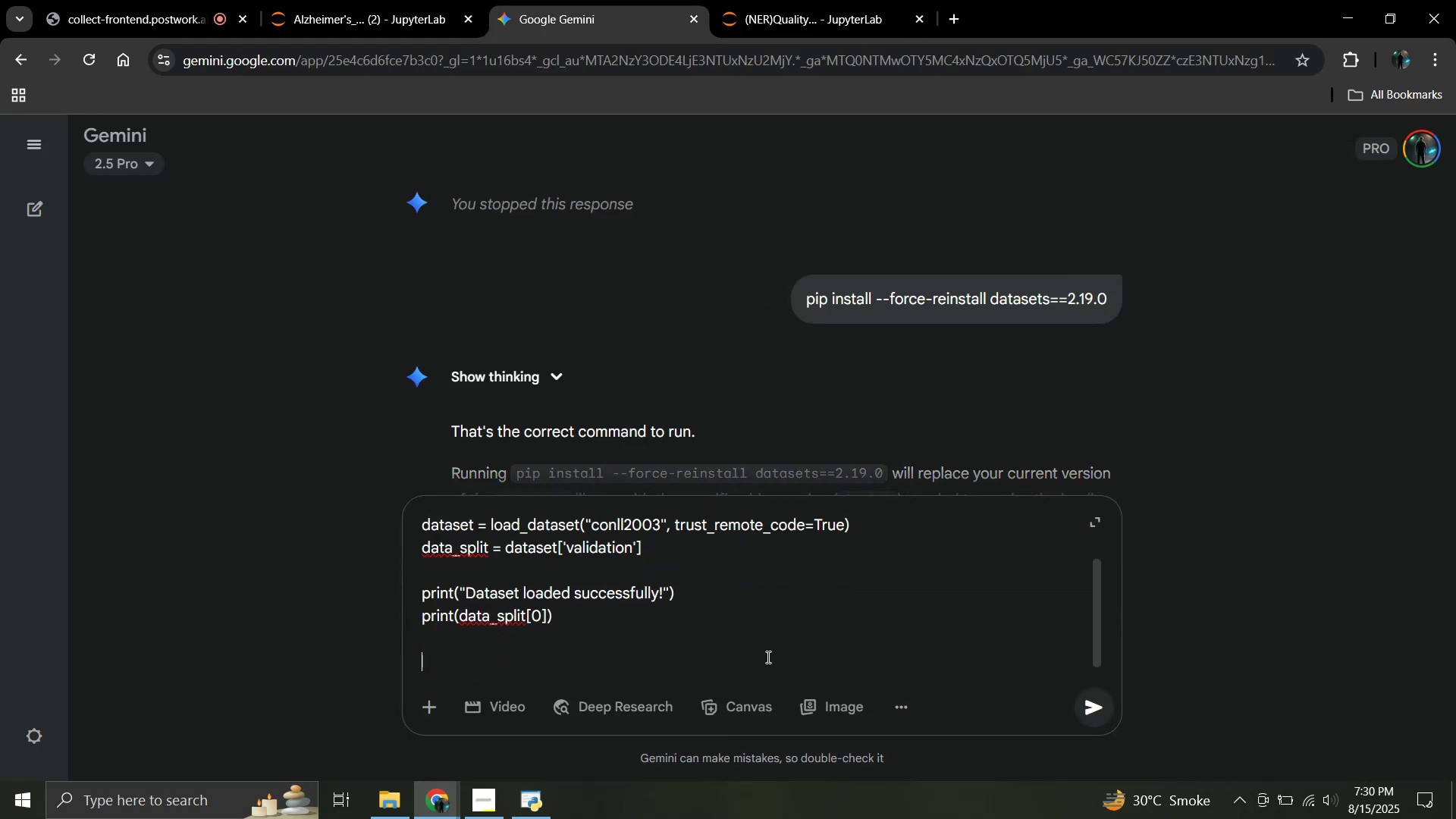 
type(f)
key(Backspace)
type(after this cell should be tha )
key(Backspace)
key(Backspace)
type(e next ca)
key(Backspace)
type(ell:)
 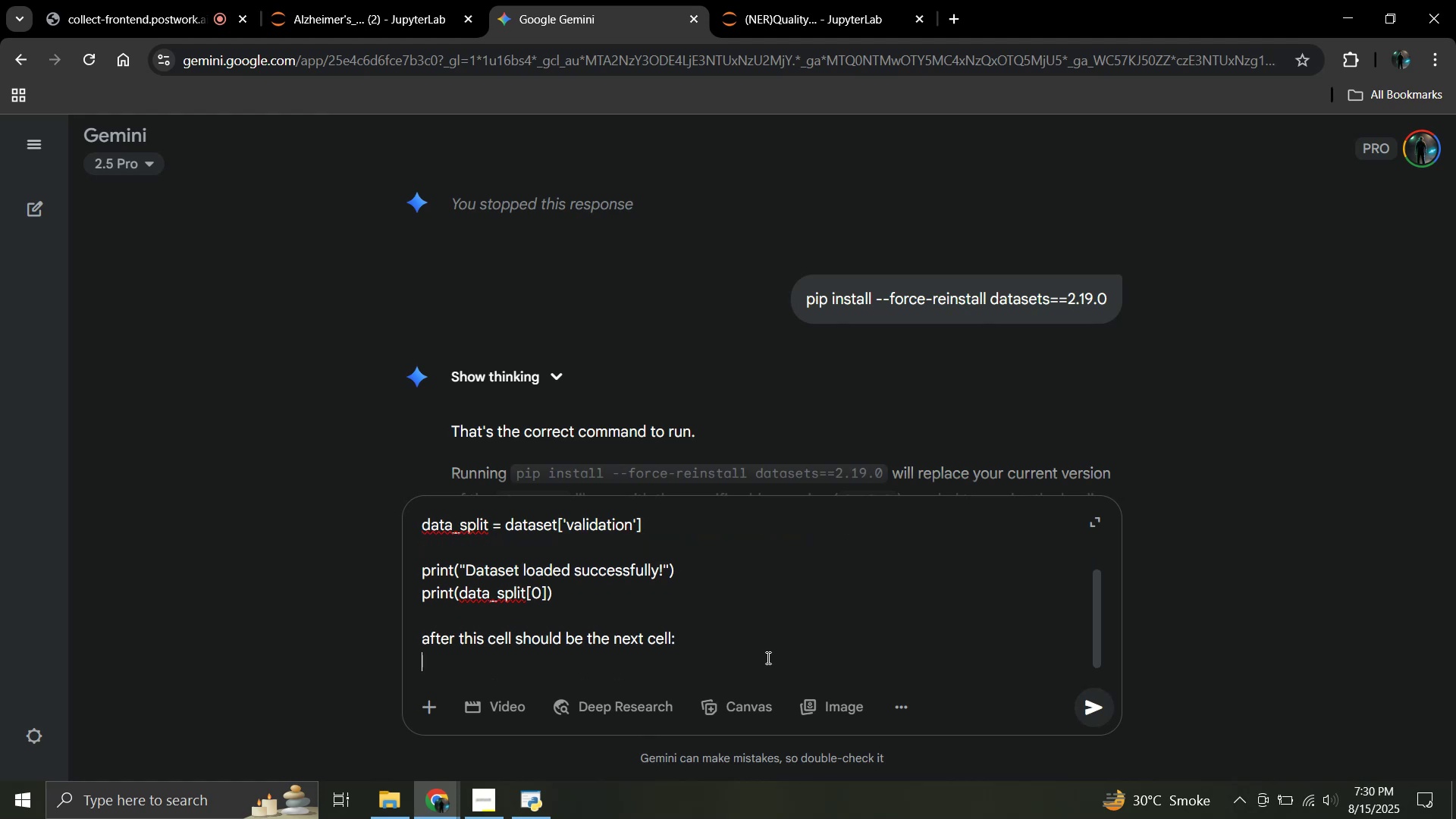 
 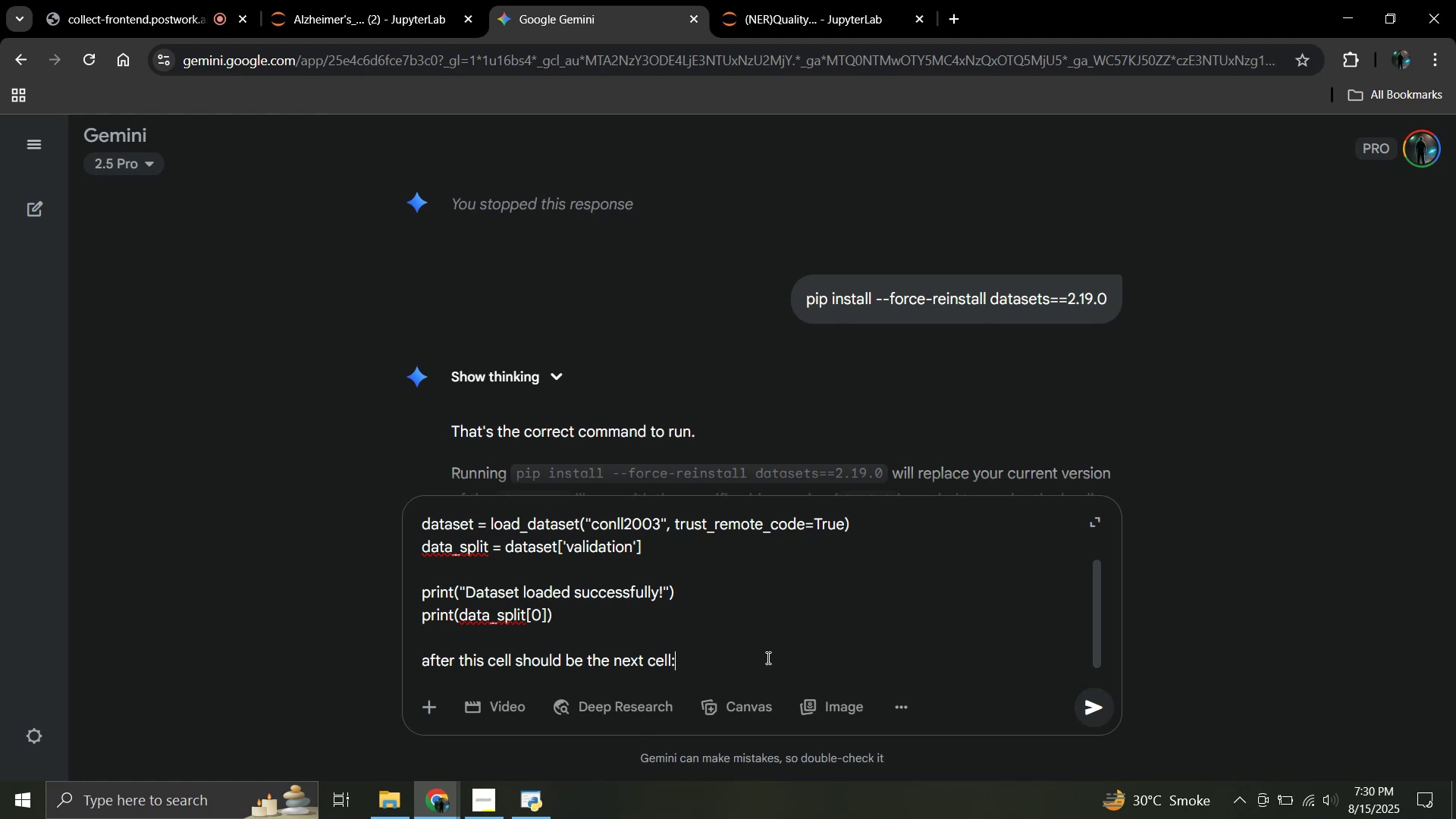 
key(Shift+Enter)
 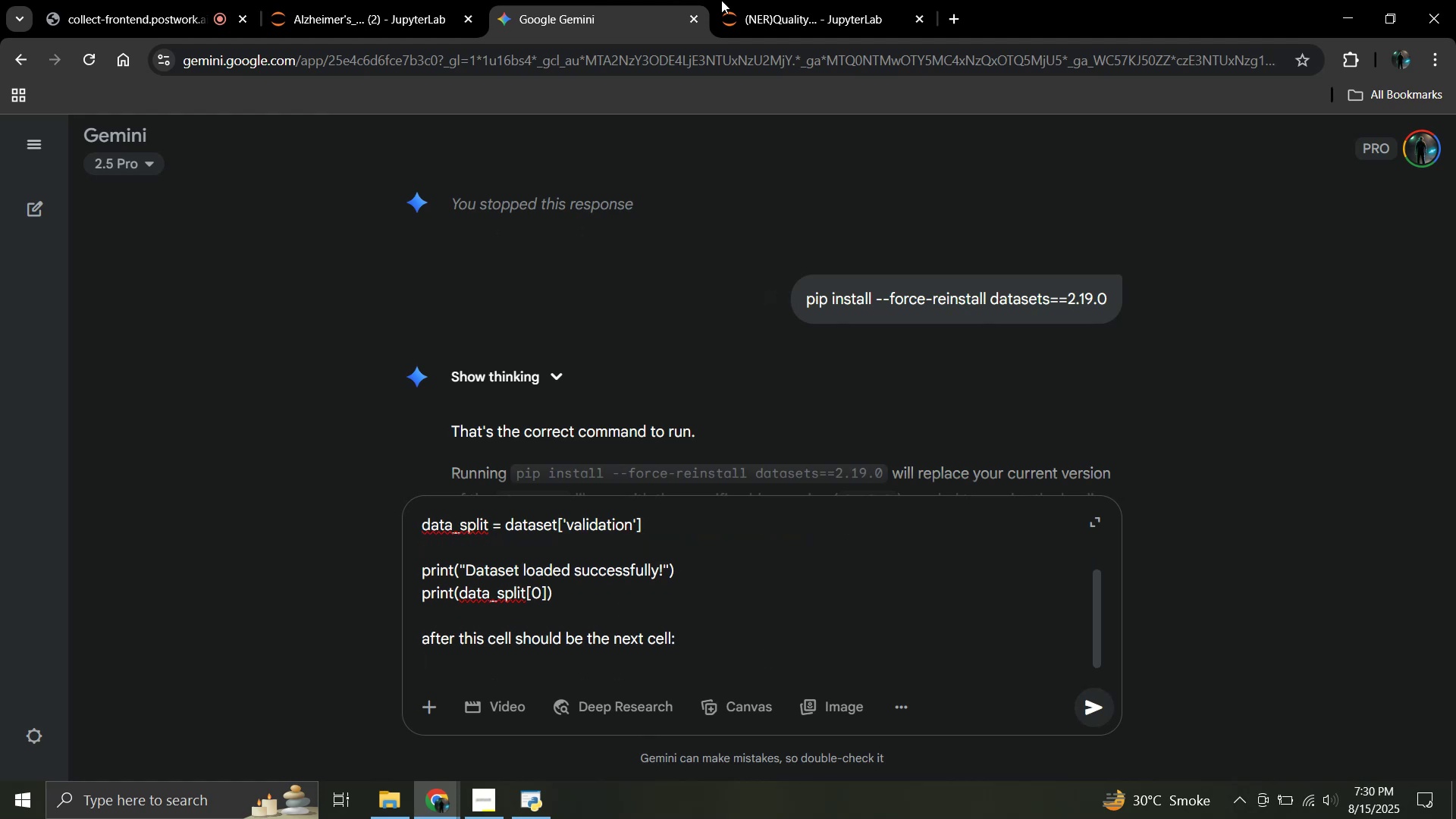 
left_click([795, 0])
 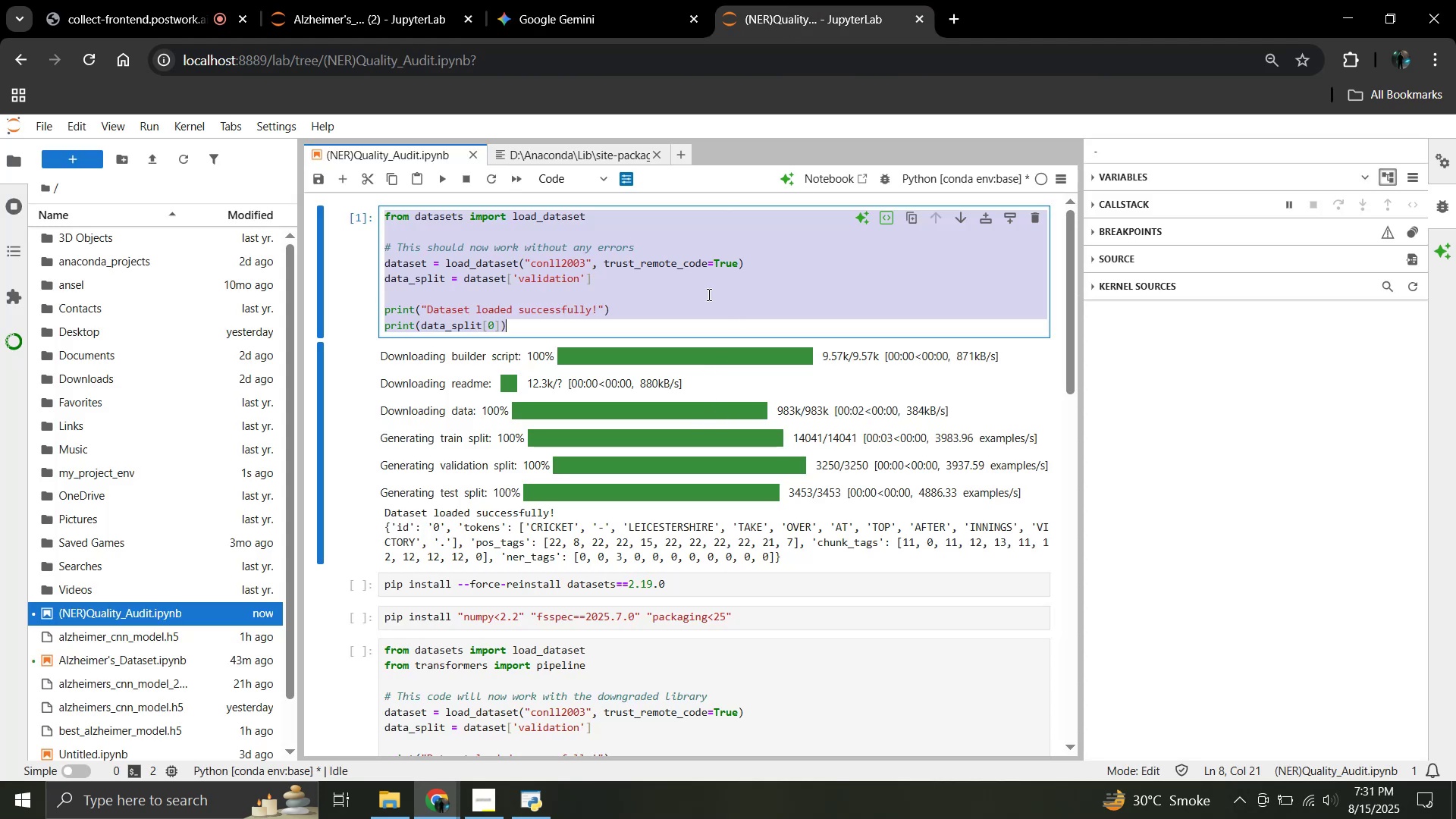 
left_click([708, 294])
 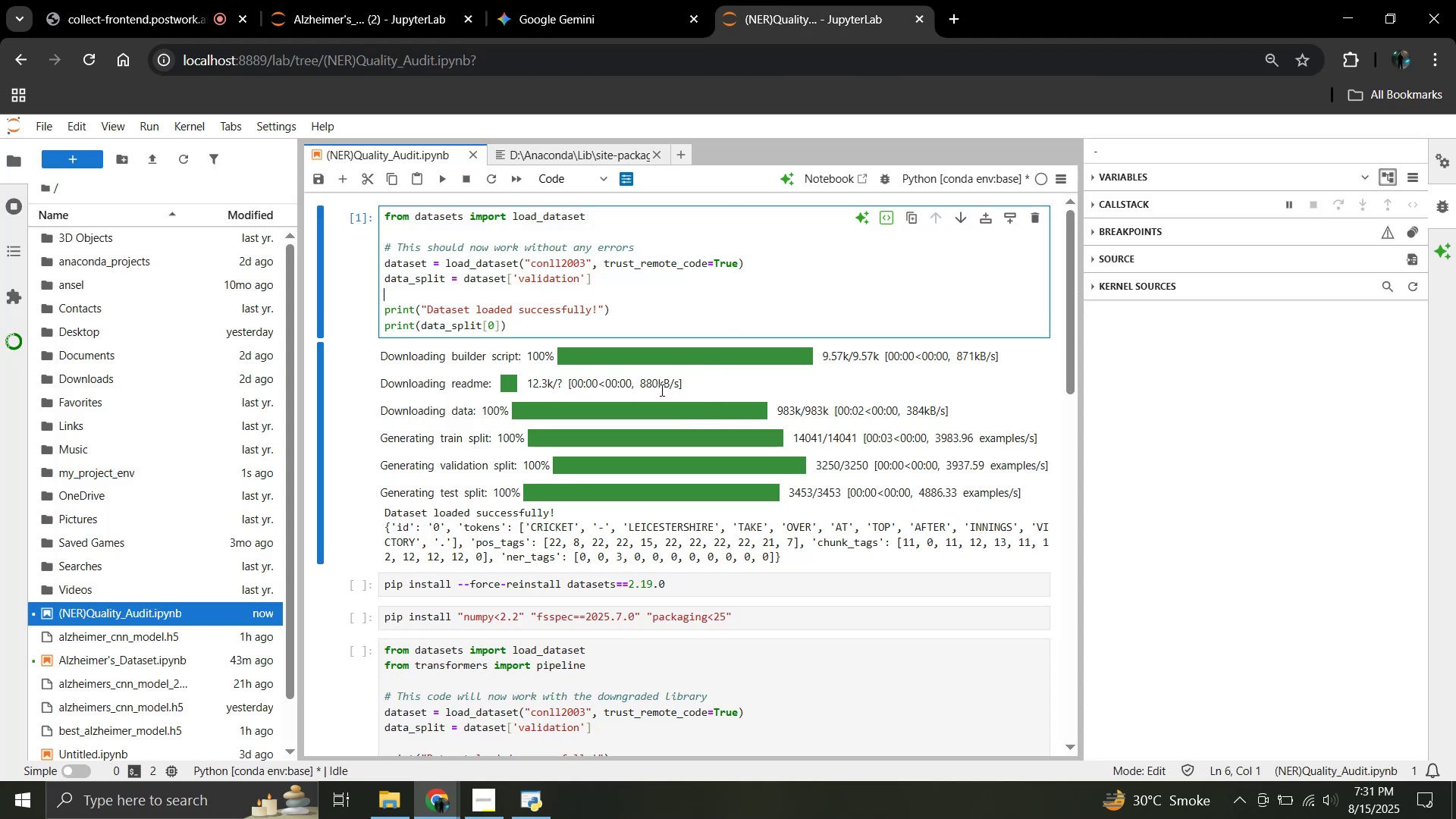 
scroll: coordinate [661, 390], scroll_direction: down, amount: 2.0
 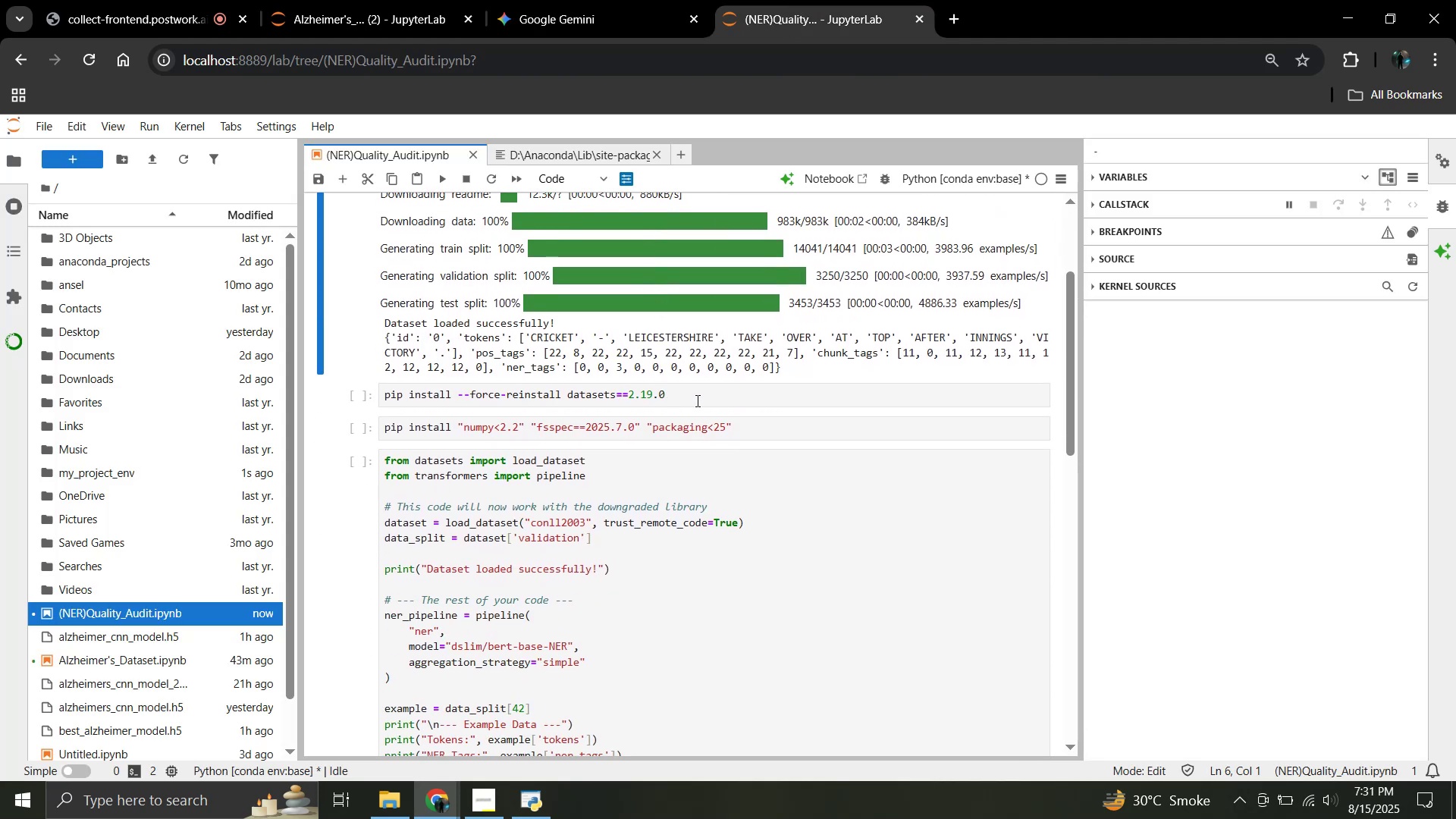 
left_click_drag(start_coordinate=[676, 398], to_coordinate=[482, 398])
 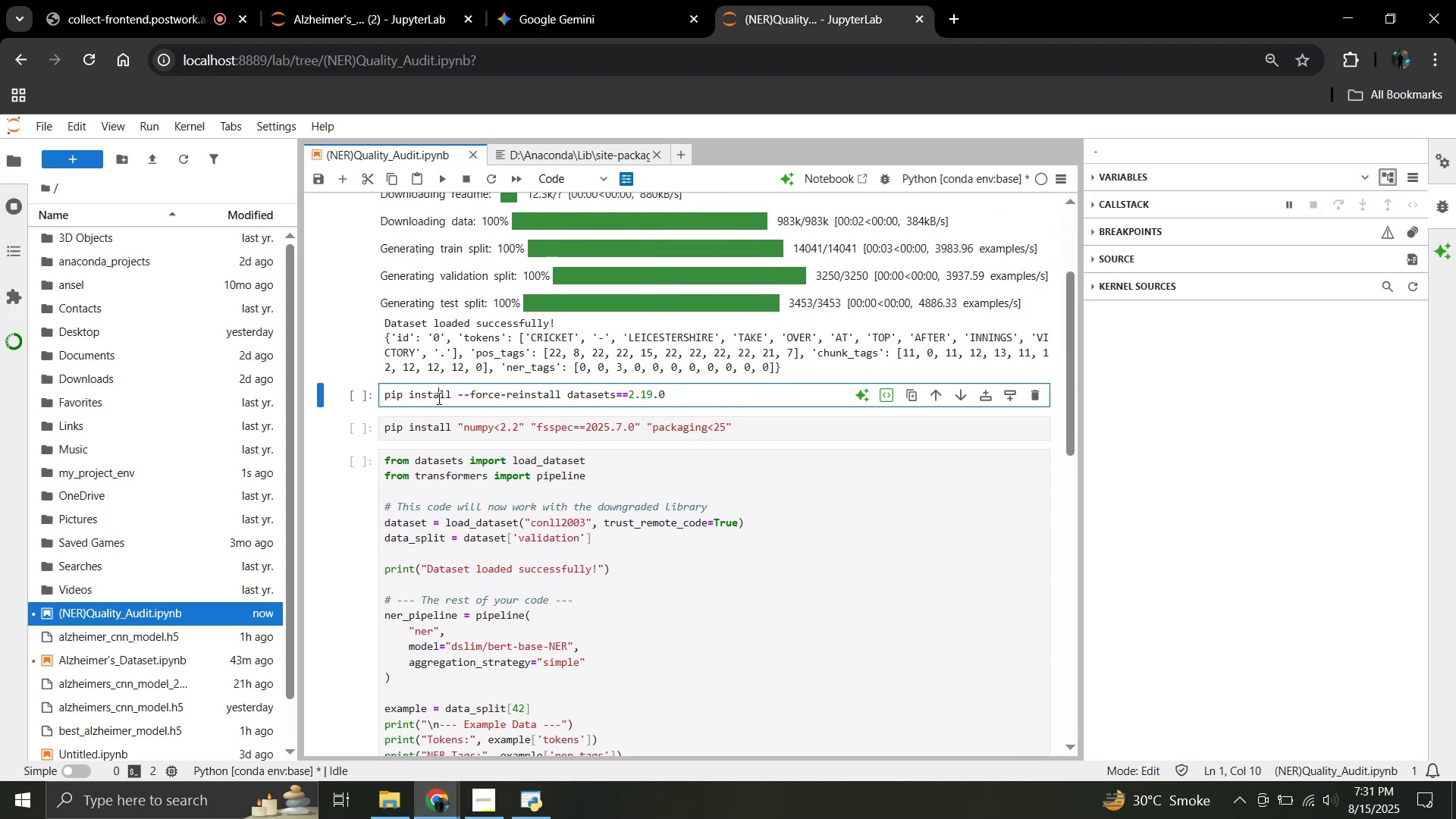 
double_click([438, 398])
 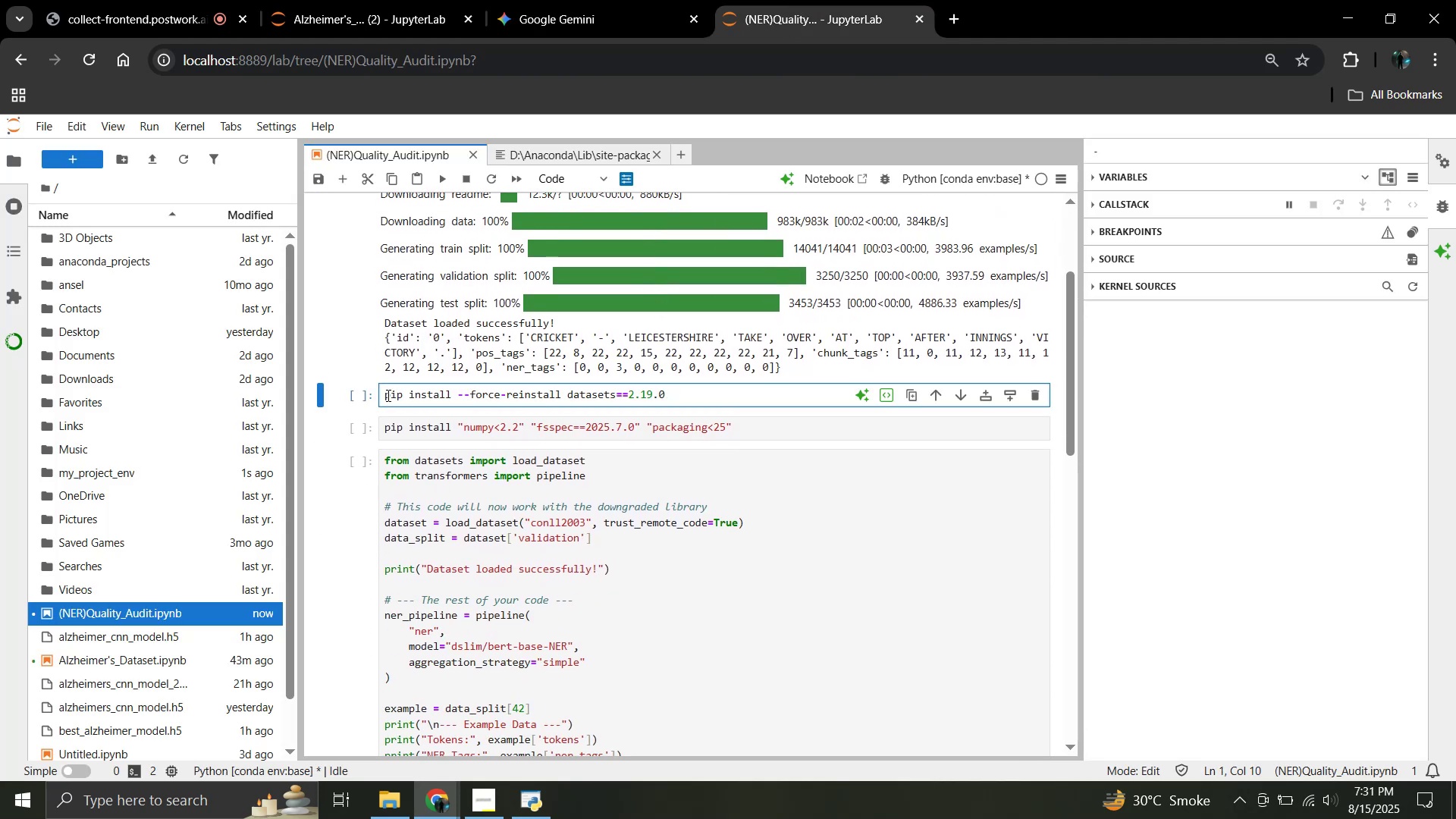 
left_click_drag(start_coordinate=[385, 395], to_coordinate=[677, 398])
 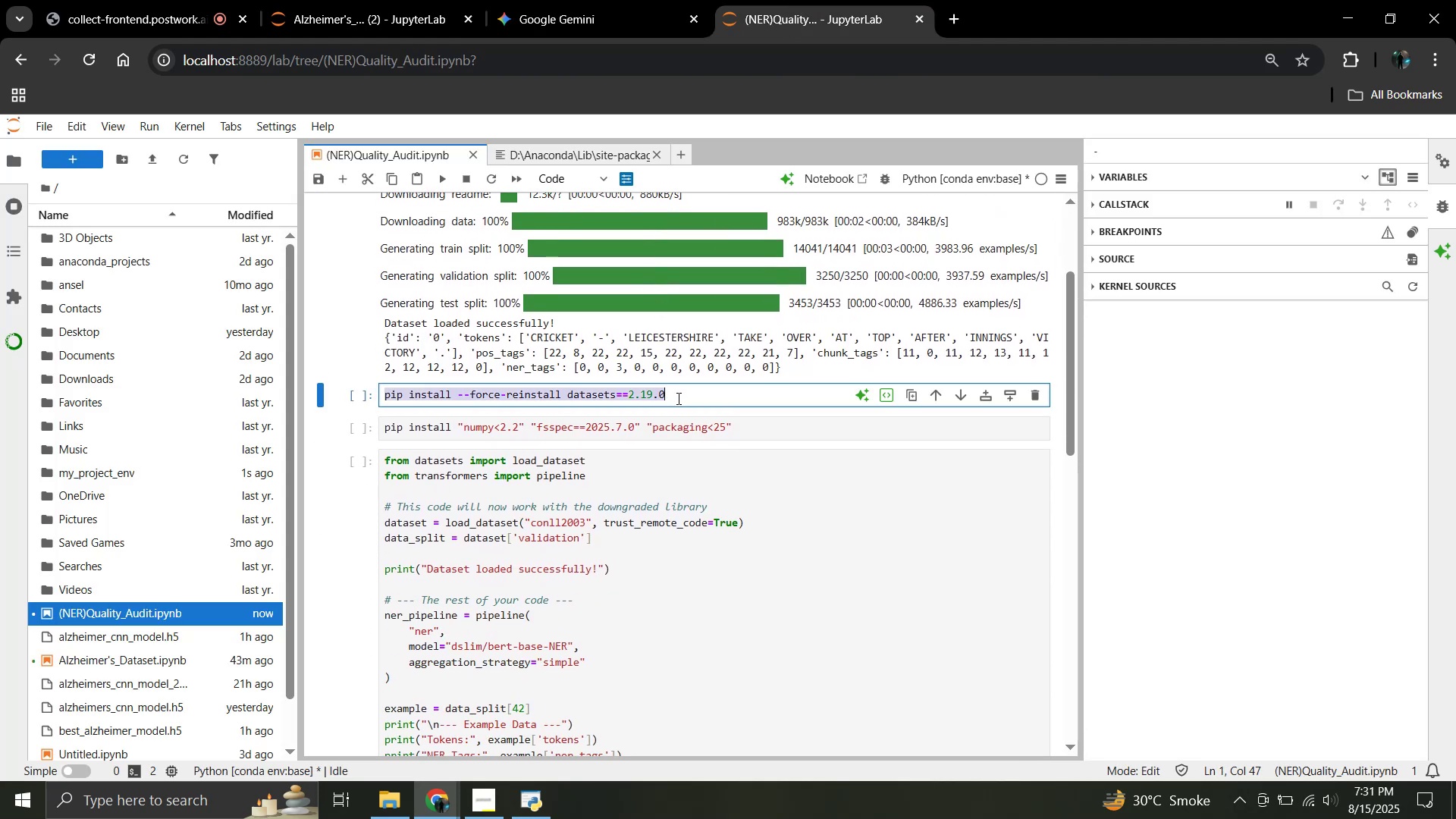 
key(Control+C)
 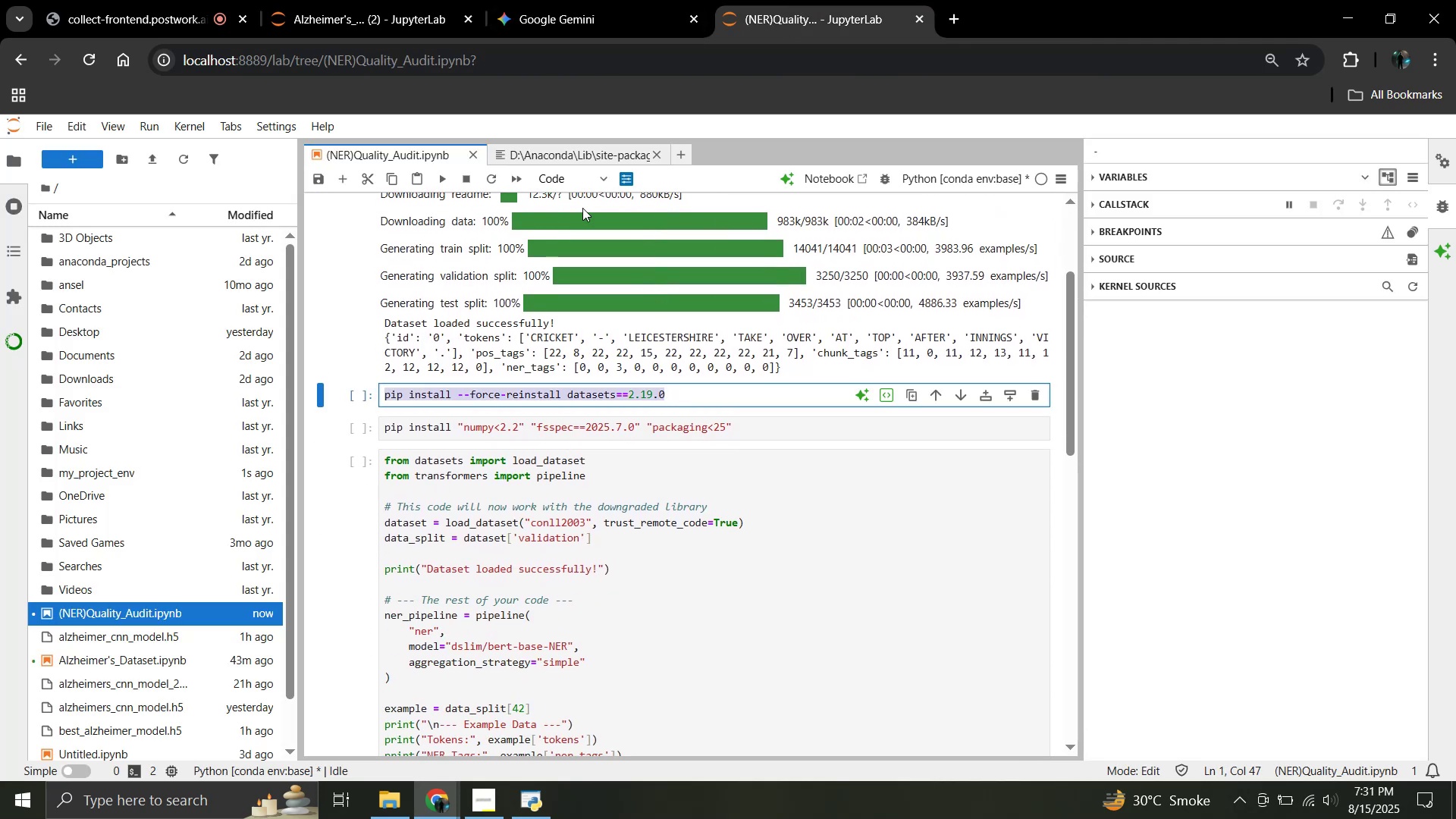 
left_click([552, 0])
 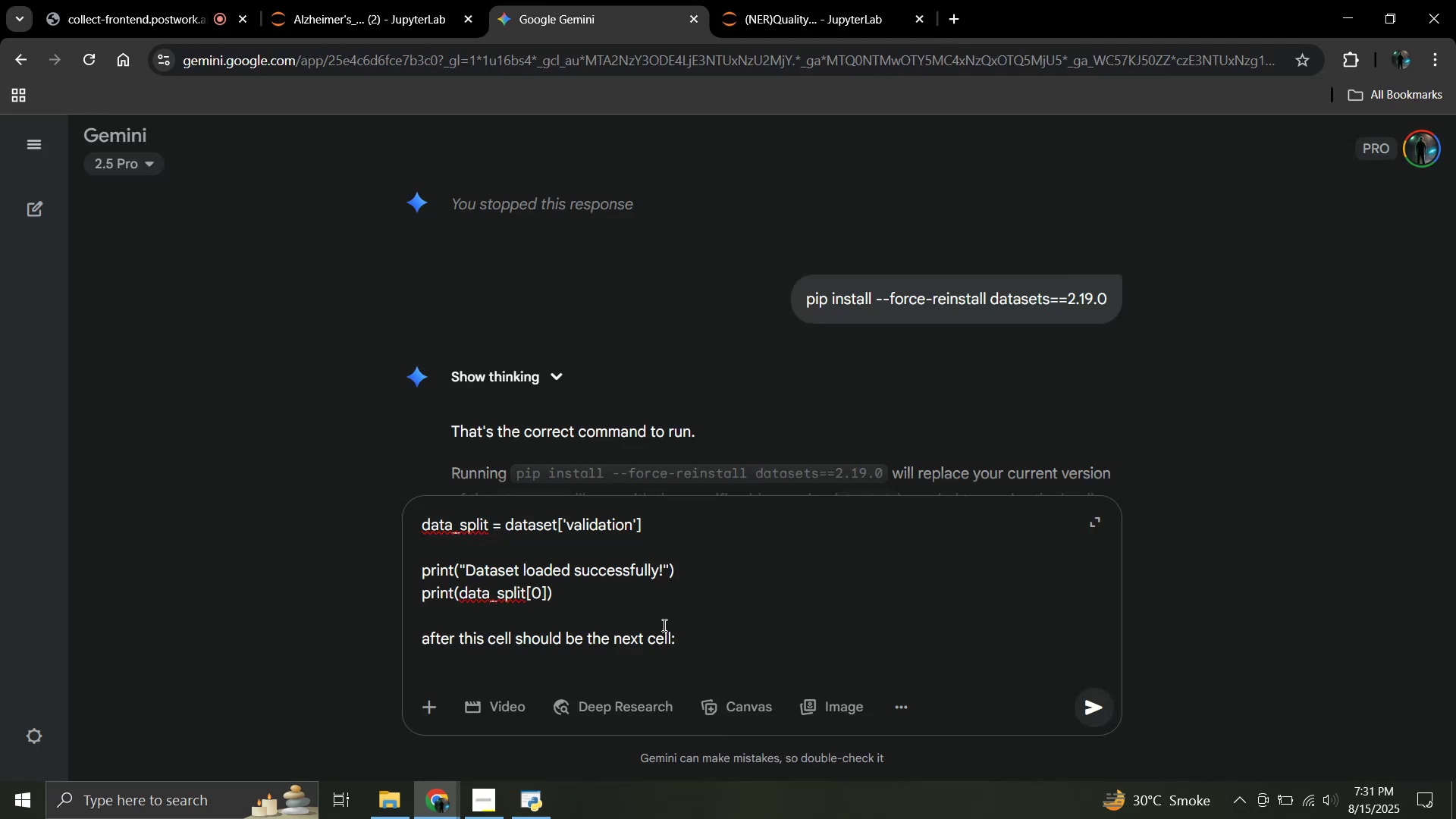 
key(Control+V)
 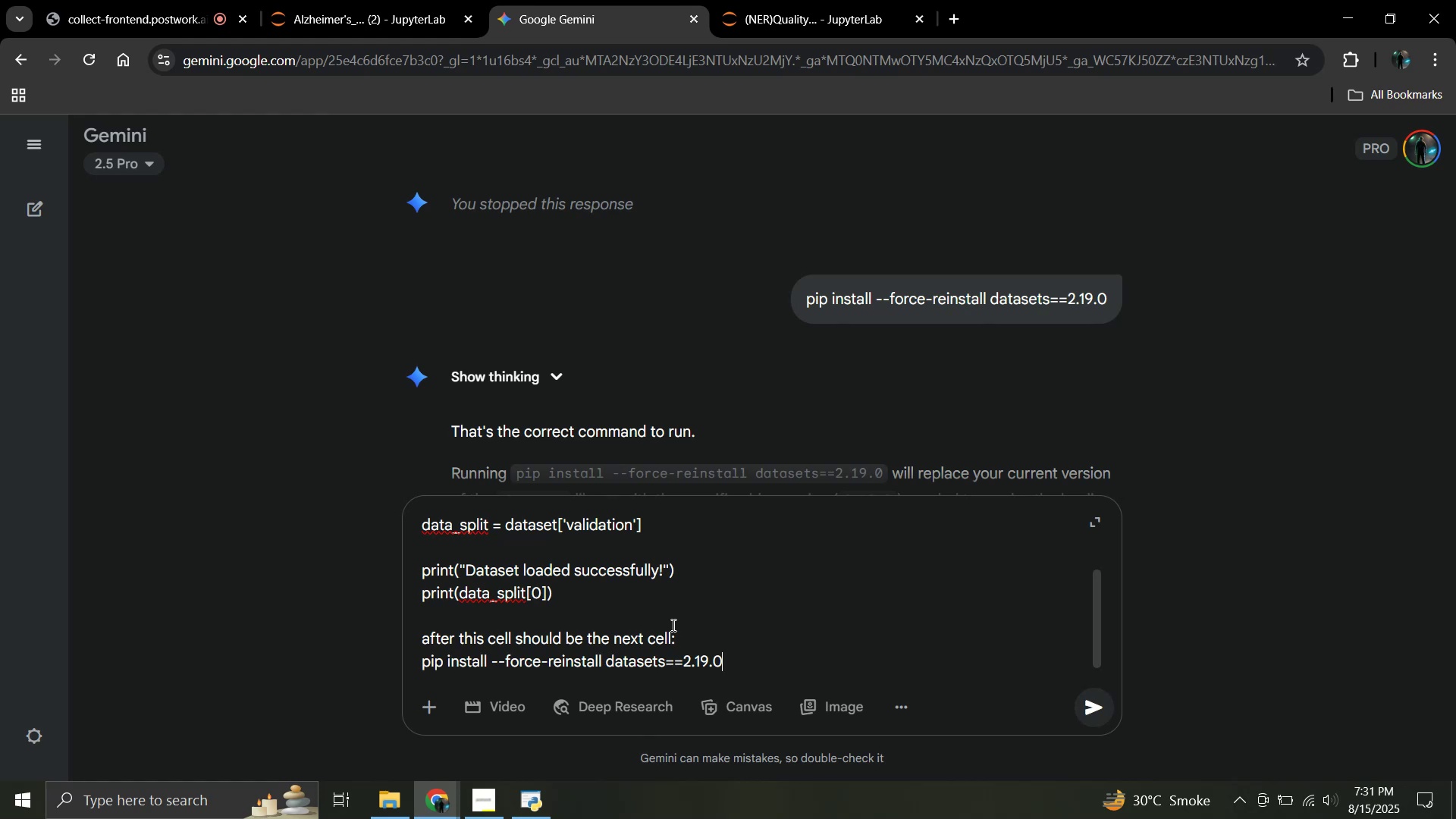 
key(Enter)
 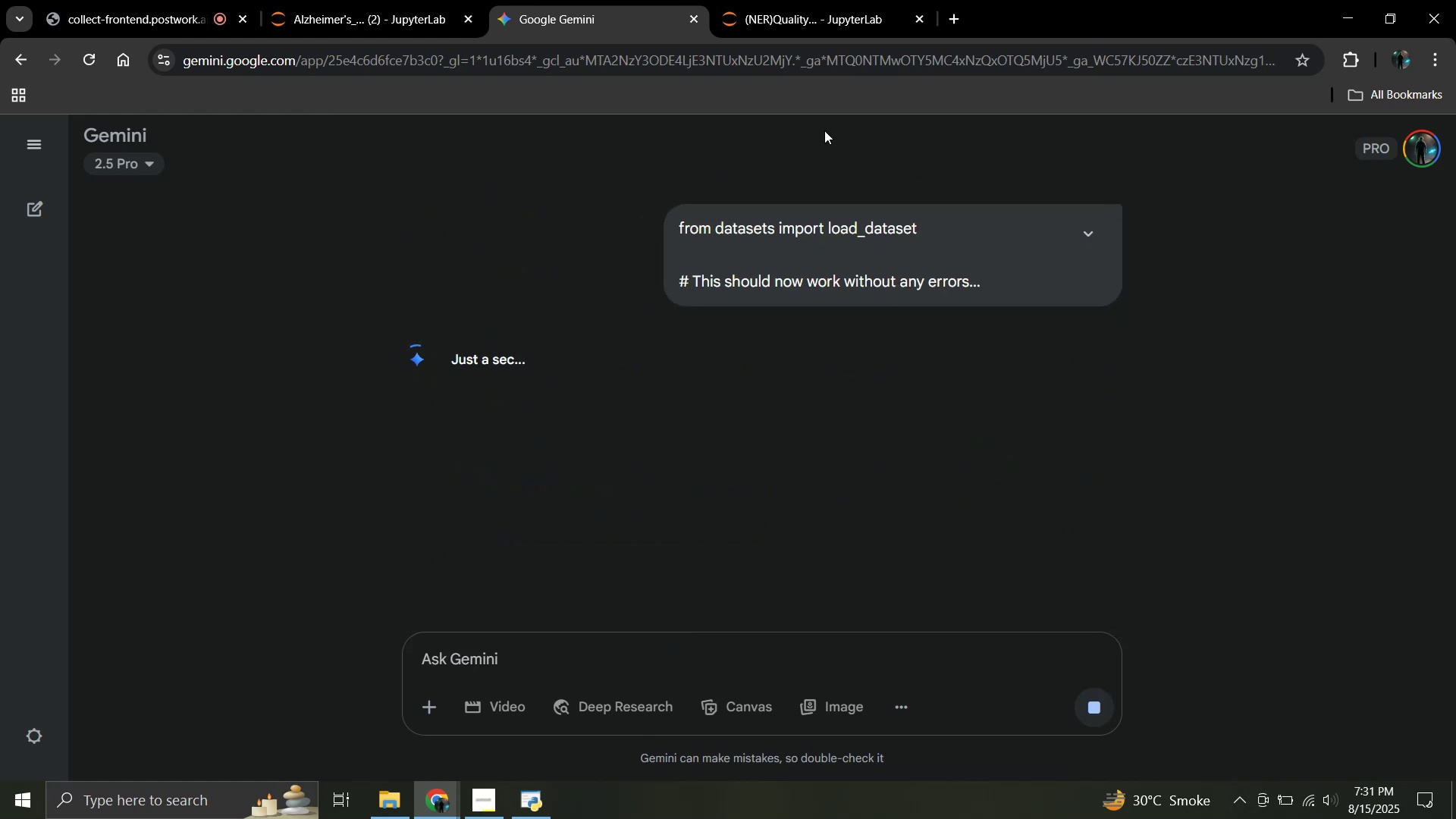 
left_click([808, 8])
 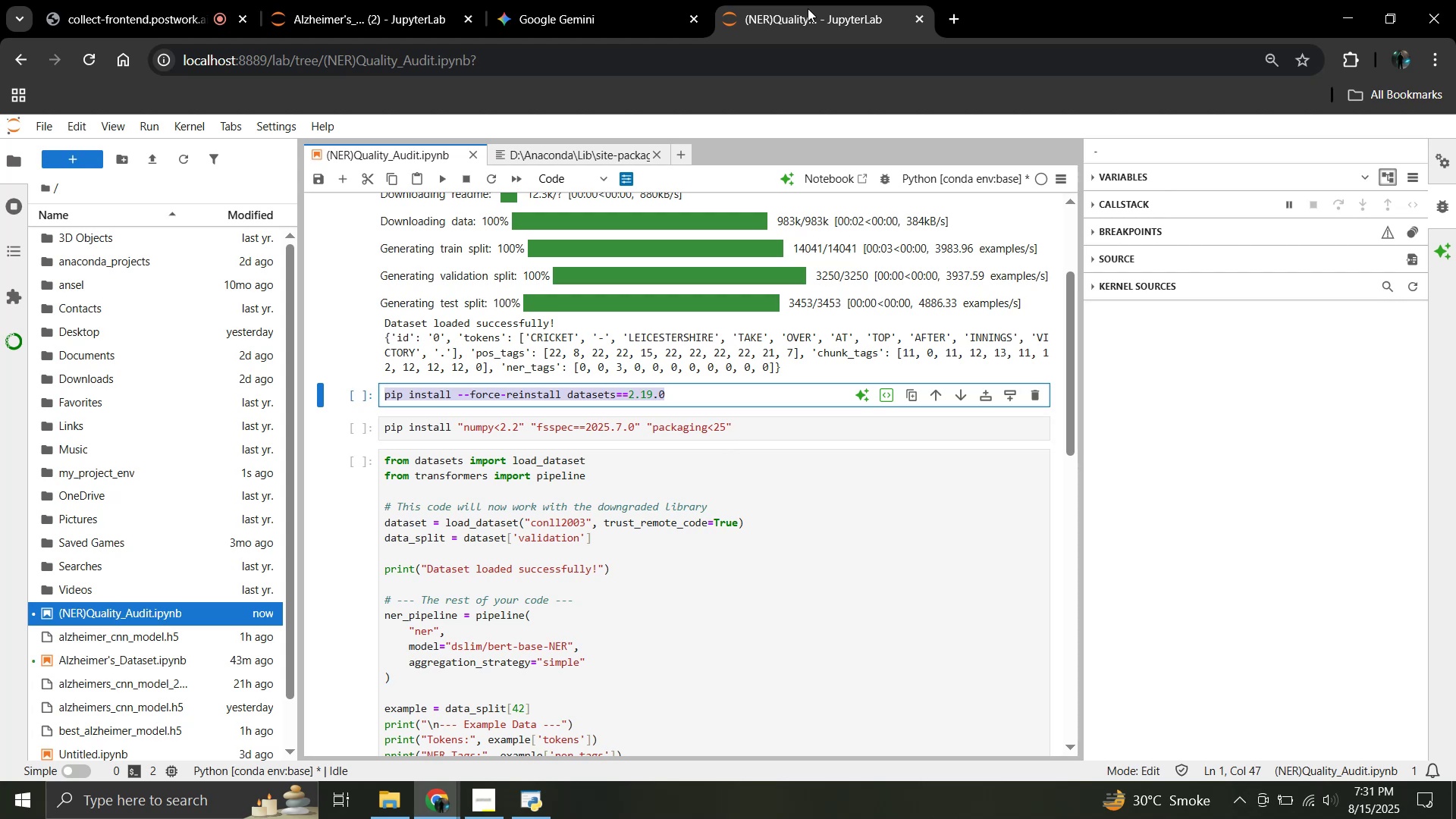 
wait(18.2)
 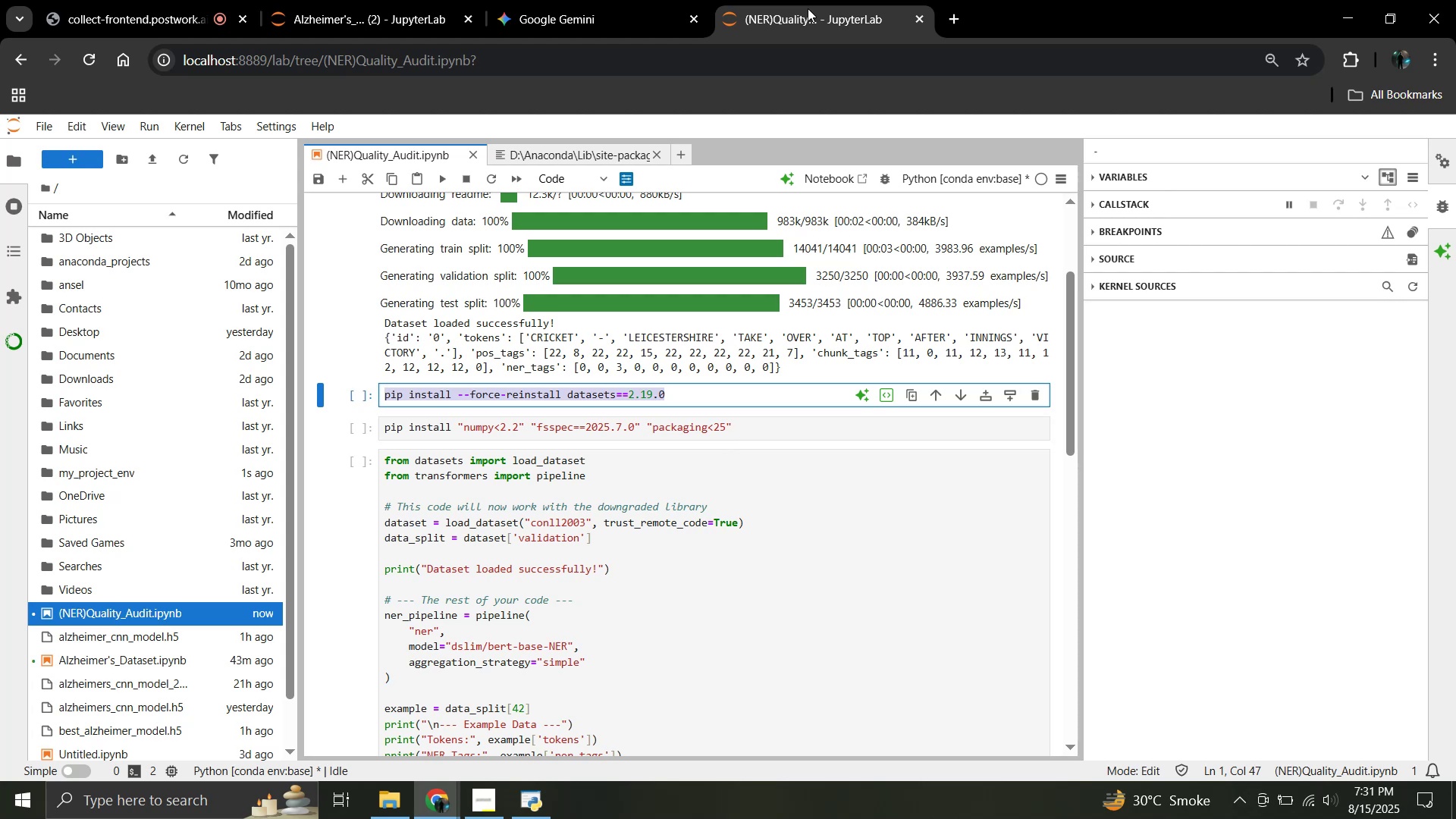 
left_click([644, 0])
 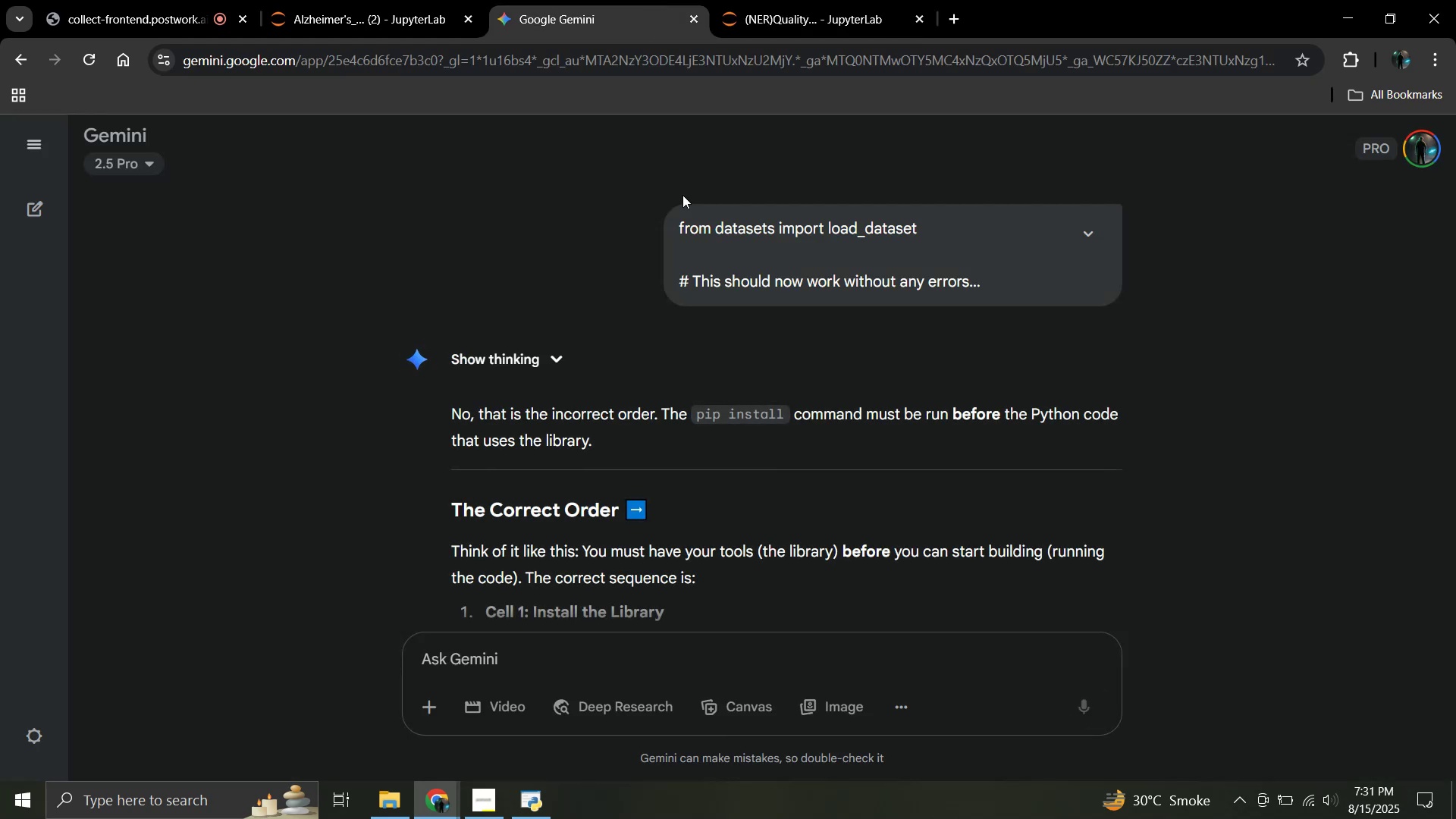 
scroll: coordinate [685, 253], scroll_direction: down, amount: 3.0
 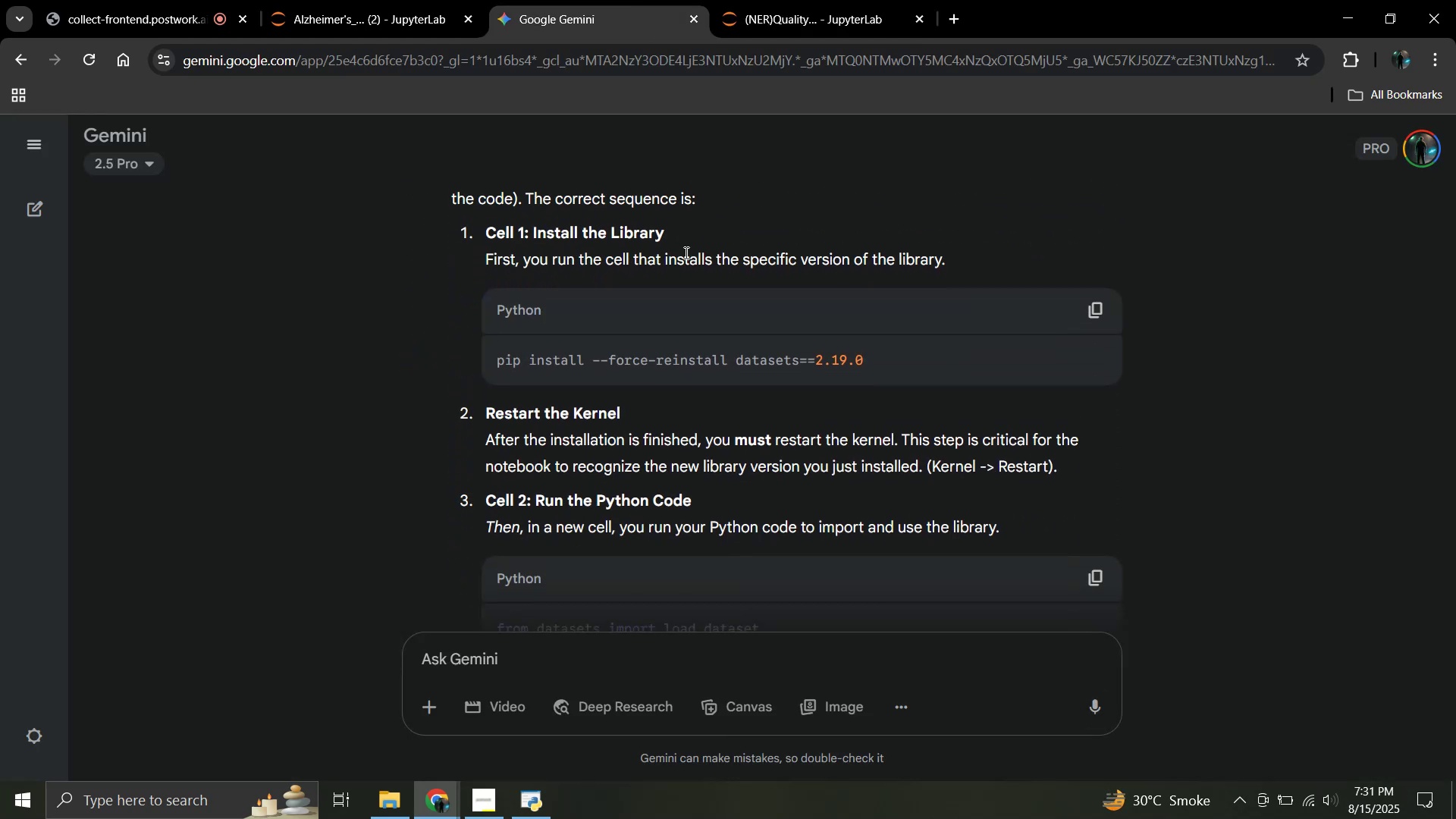 
scroll: coordinate [685, 253], scroll_direction: up, amount: 2.0
 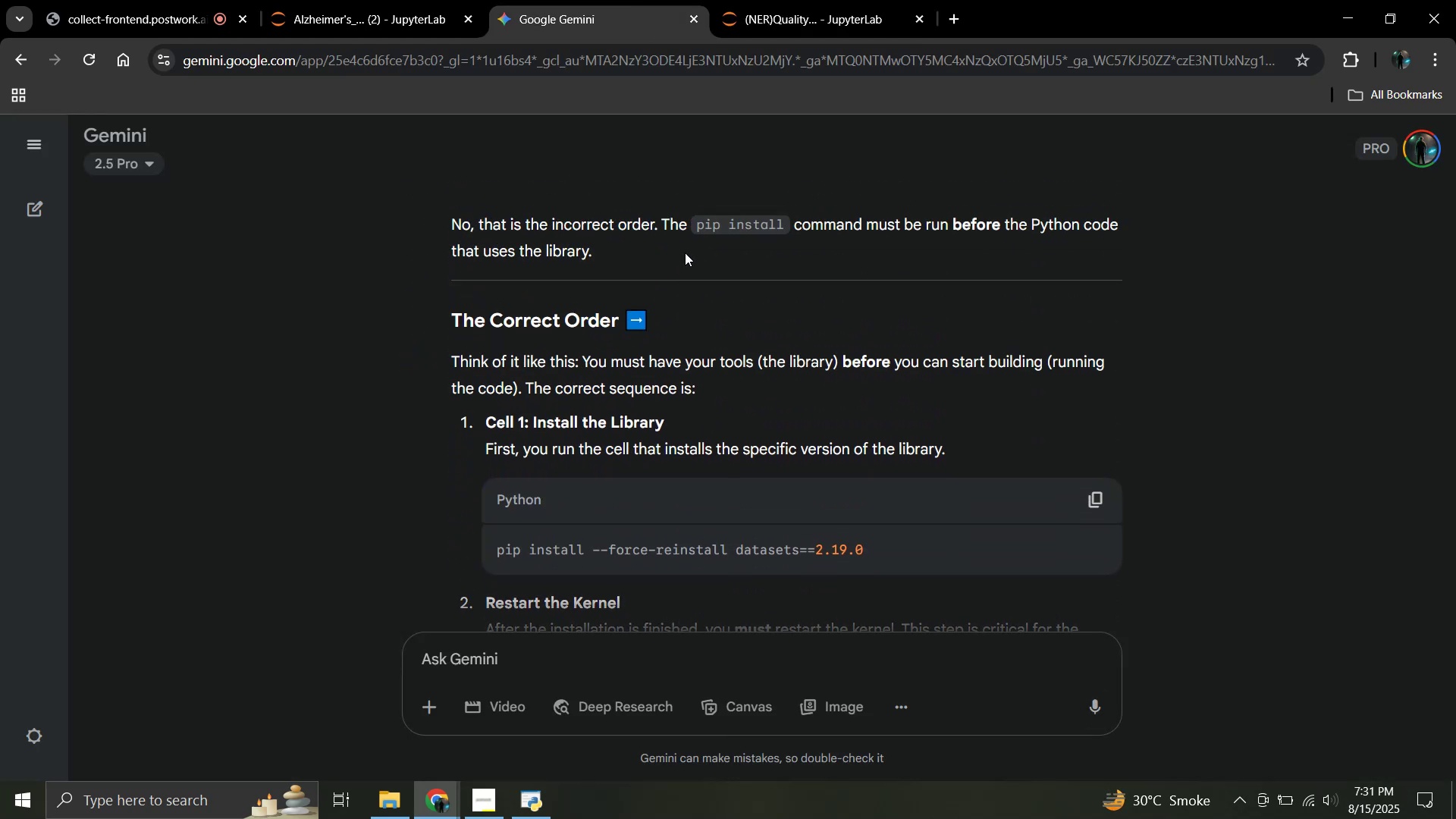 
scroll: coordinate [759, 408], scroll_direction: down, amount: 4.0
 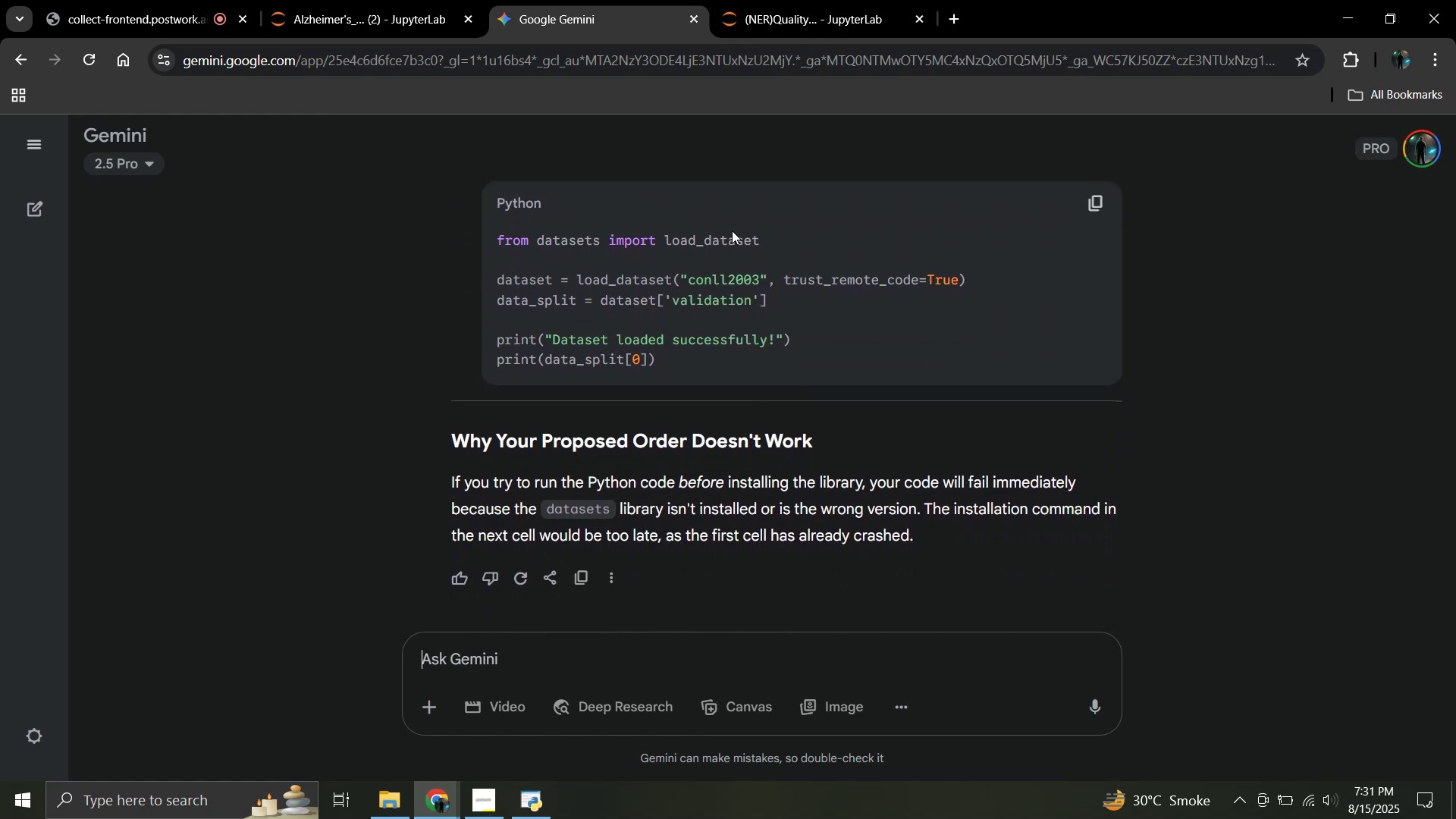 
mouse_move([793, 17])
 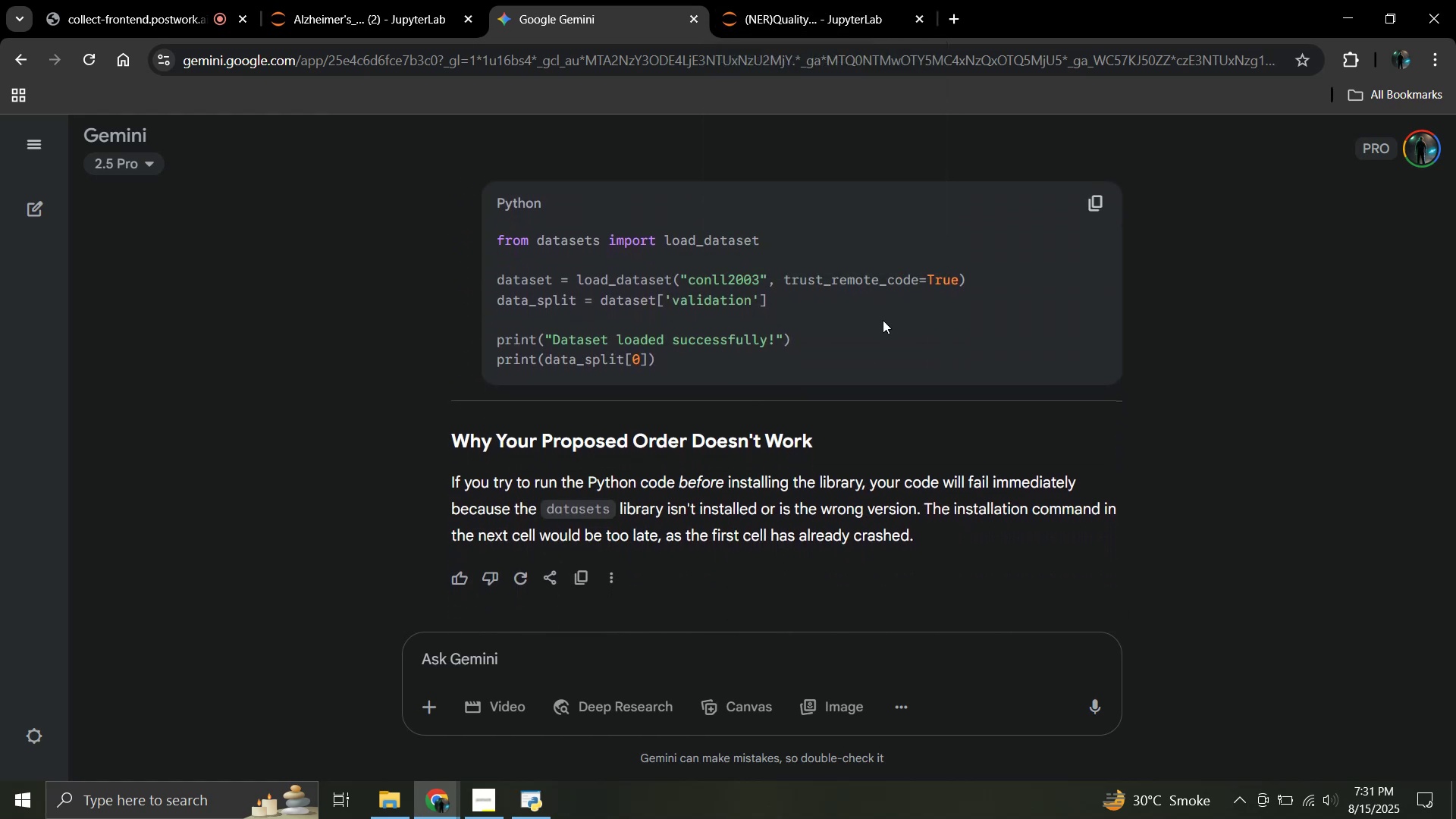 
scroll: coordinate [883, 320], scroll_direction: up, amount: 1.0
 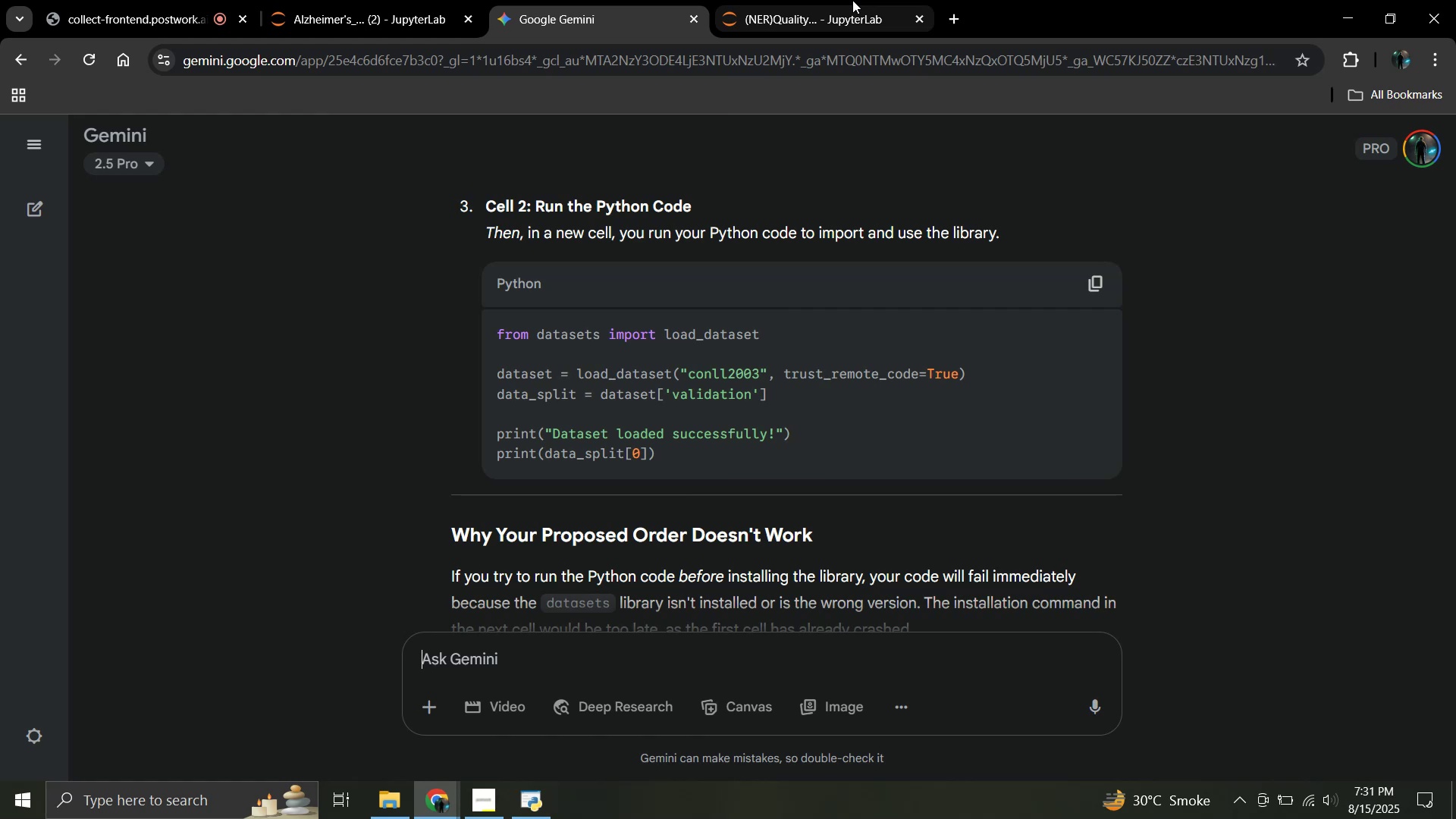 
left_click([810, 0])
 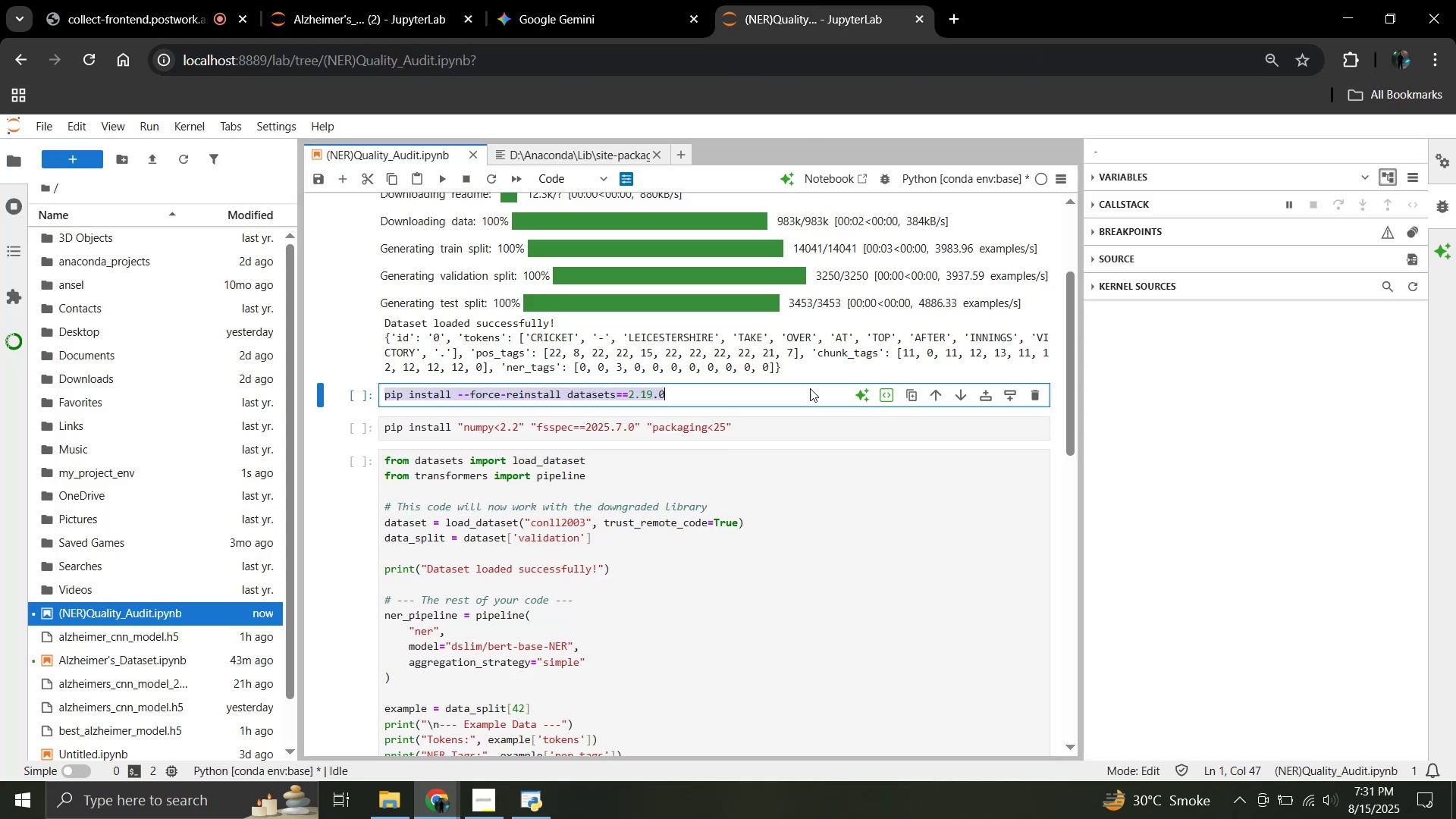 
scroll: coordinate [808, 437], scroll_direction: up, amount: 3.0
 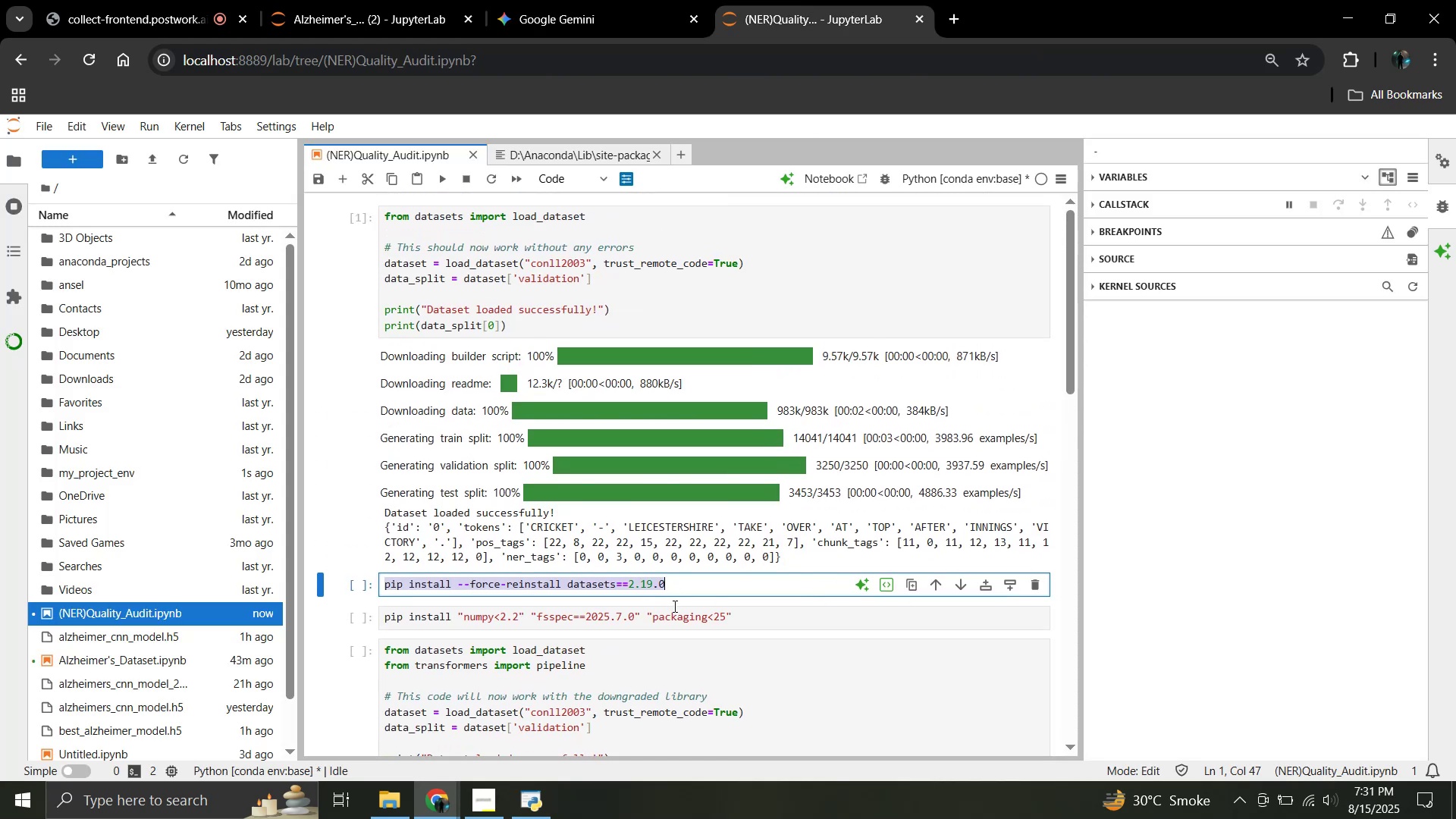 
key(Control+C)
 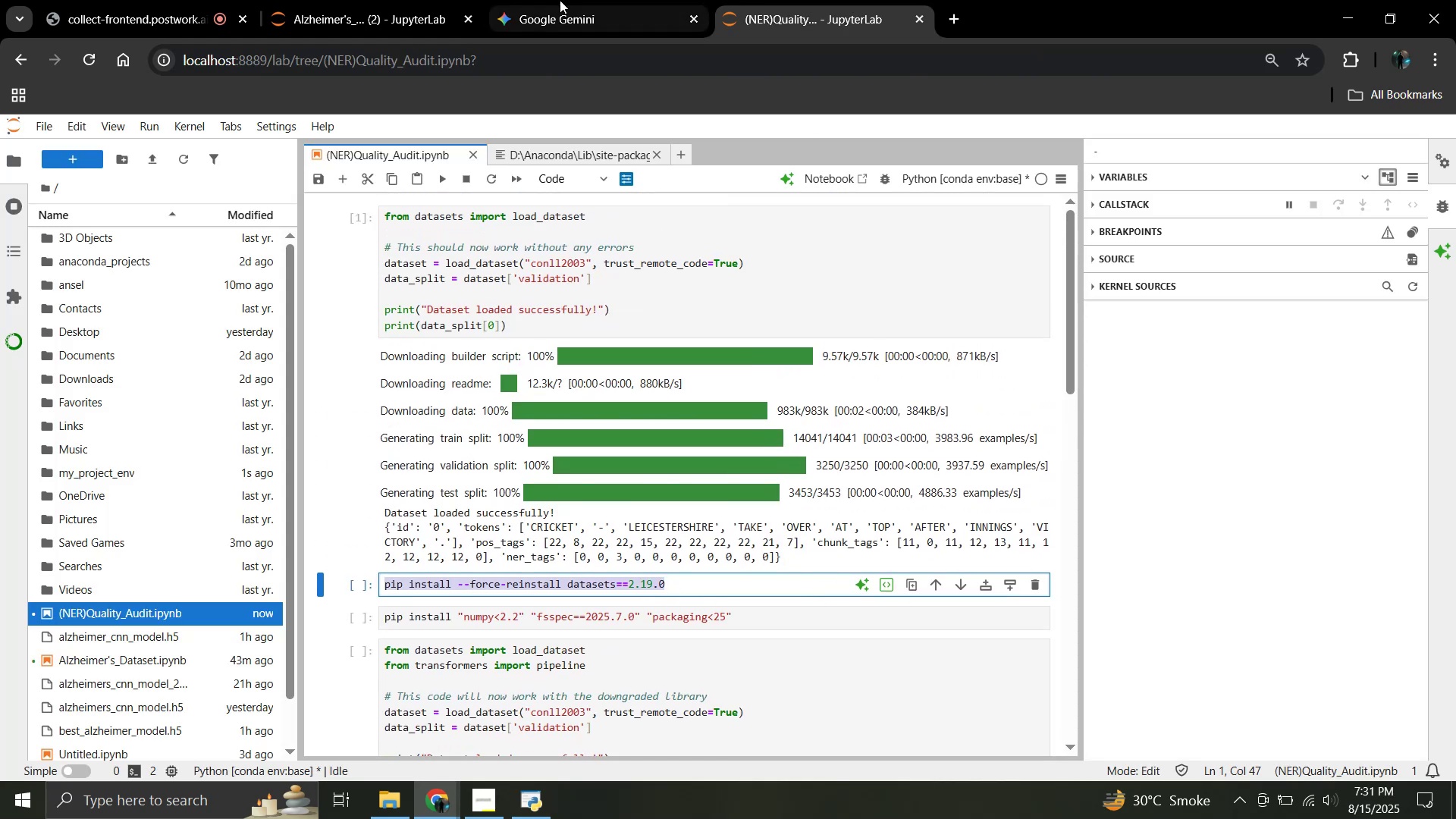 
left_click([560, 0])
 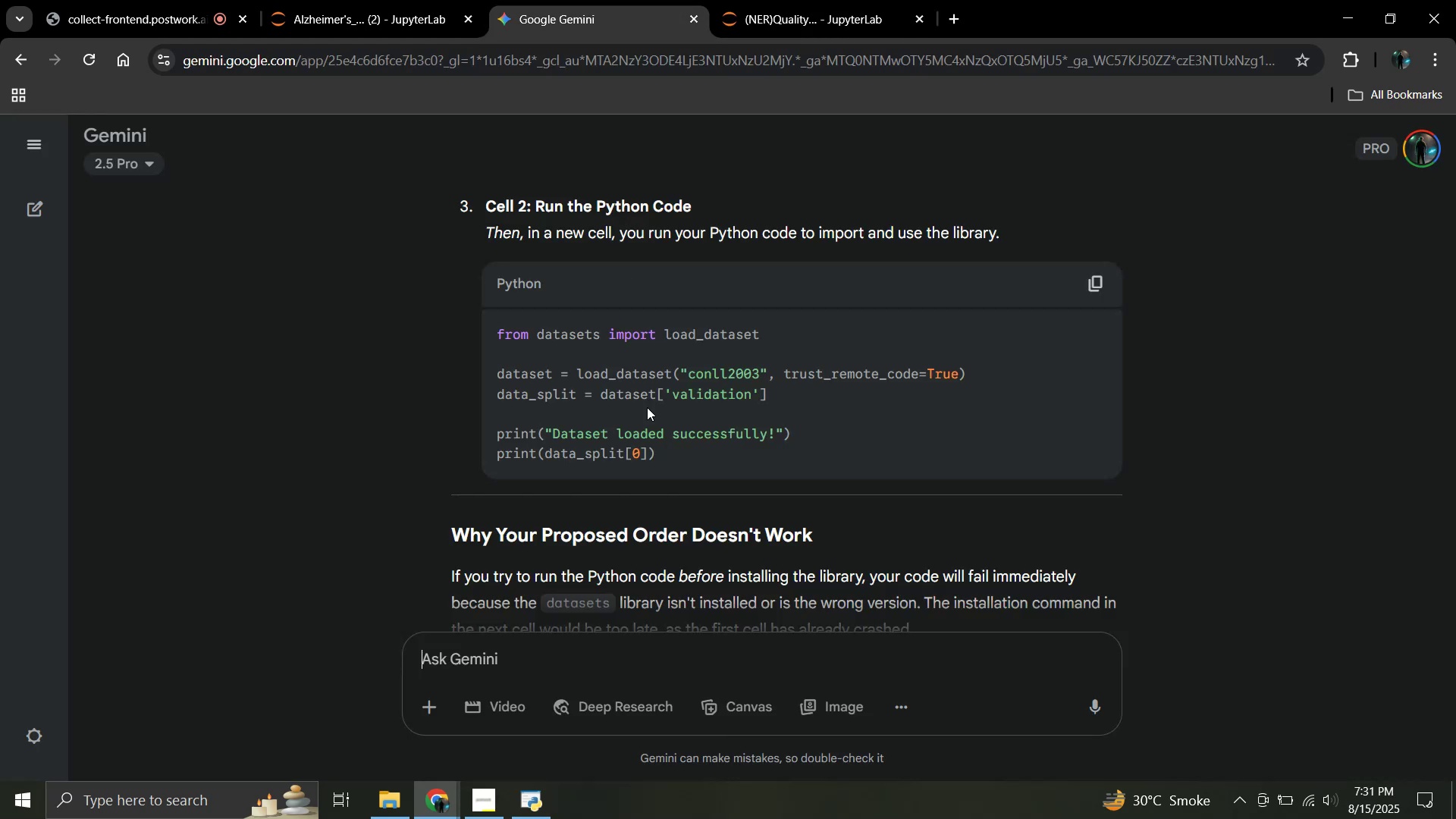 
scroll: coordinate [647, 407], scroll_direction: up, amount: 4.0
 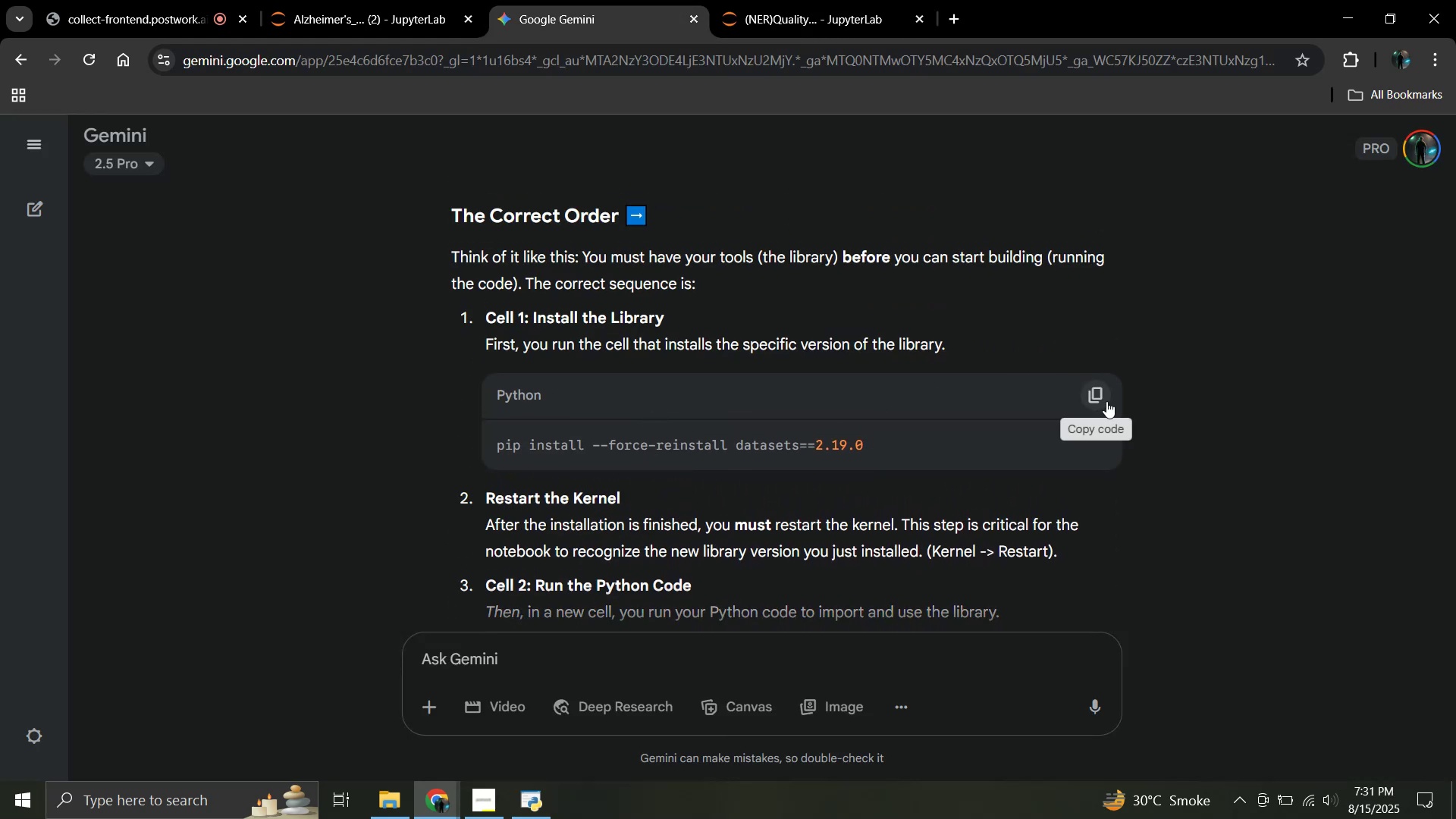 
left_click([1097, 400])
 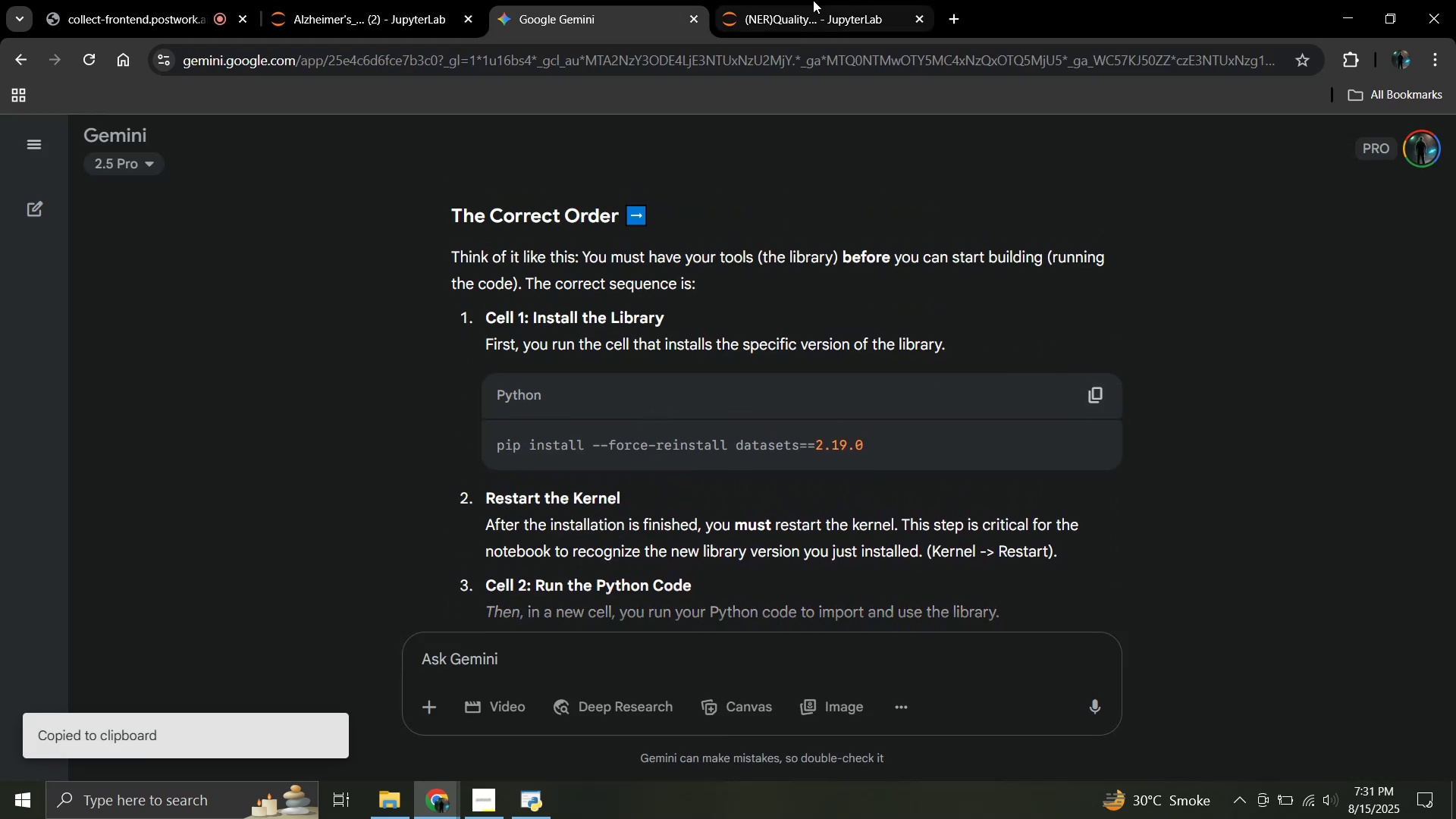 
left_click([813, 0])
 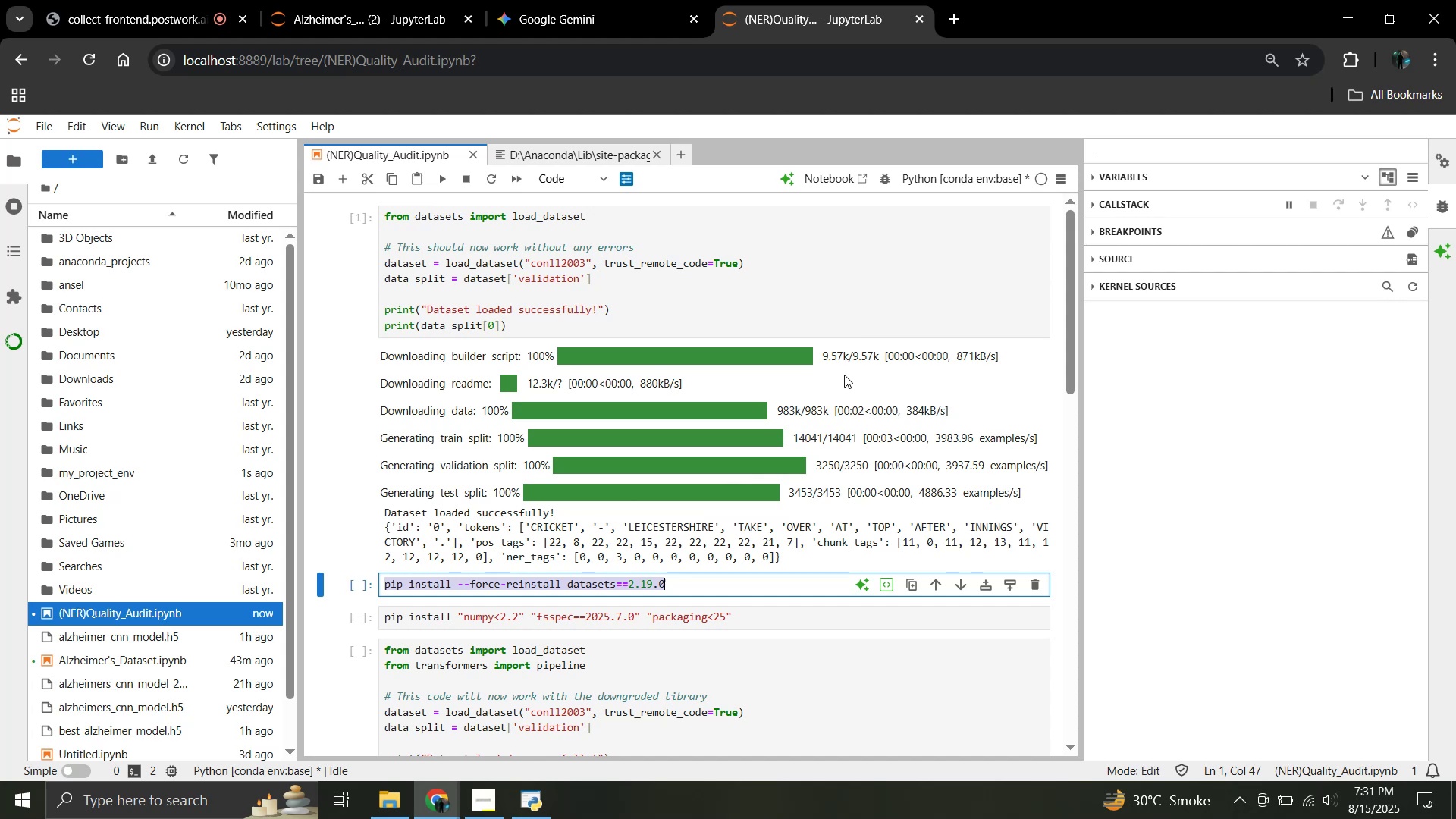 
scroll: coordinate [844, 419], scroll_direction: up, amount: 4.0
 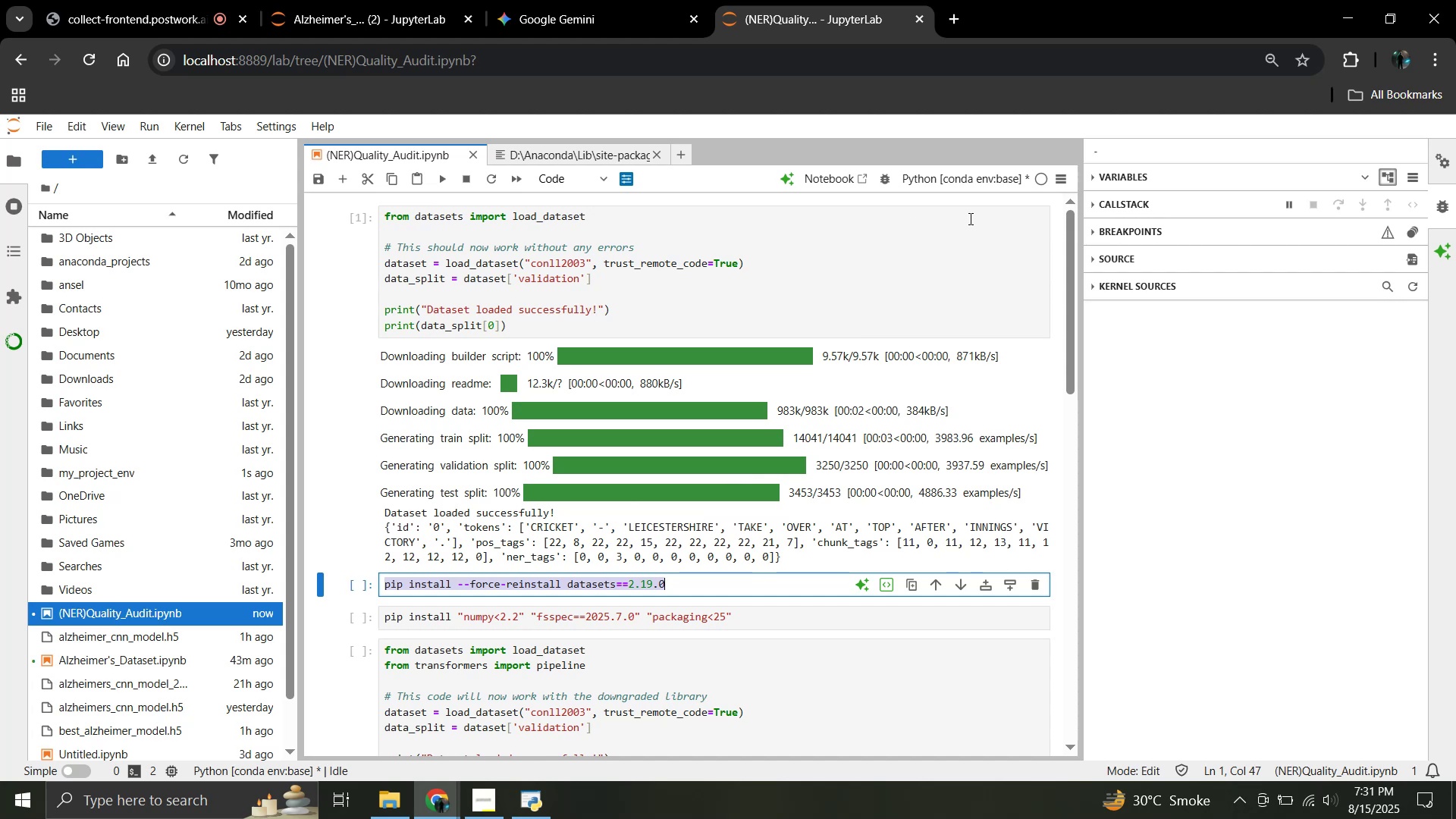 
left_click([963, 262])
 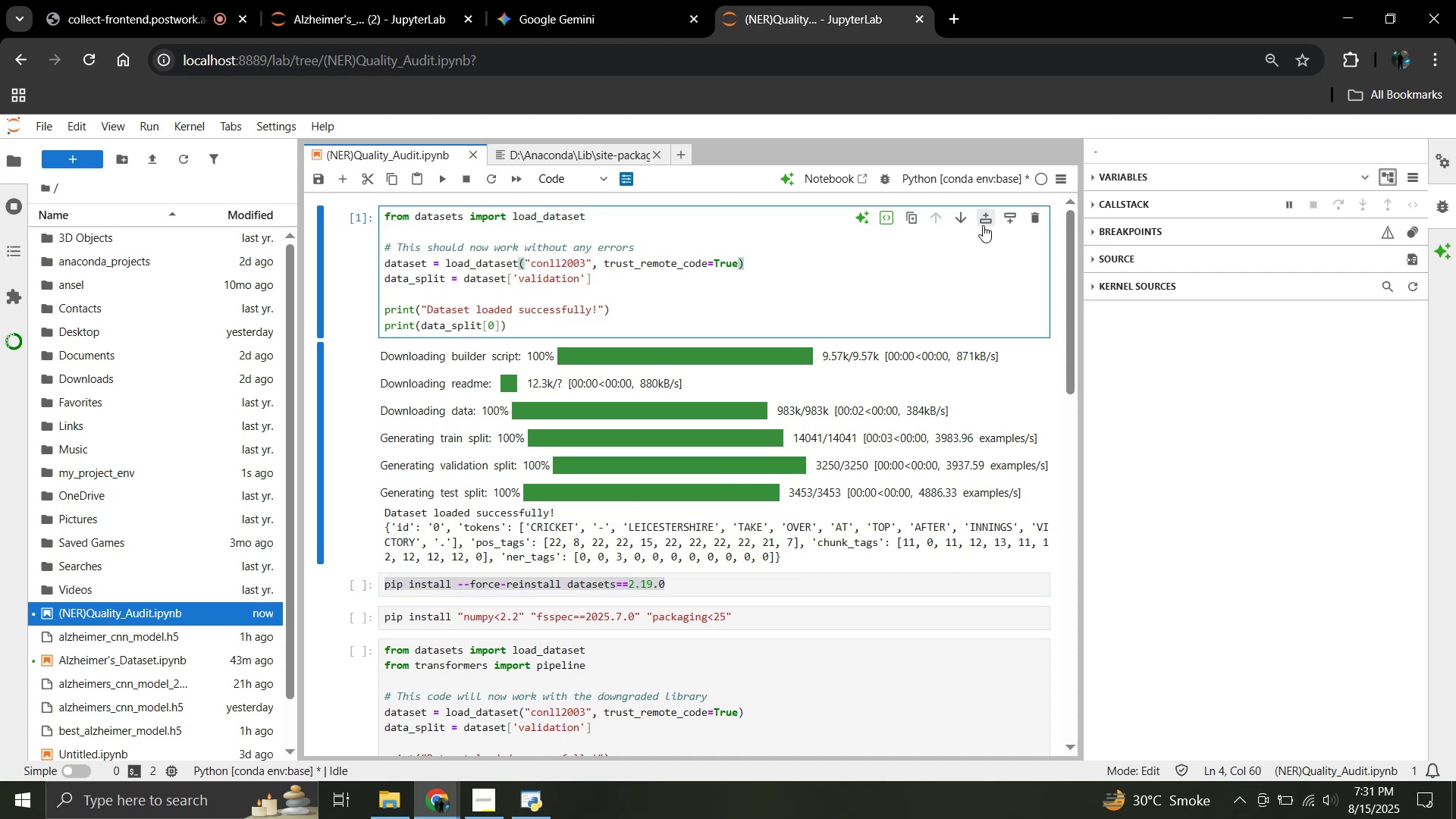 
left_click([983, 225])
 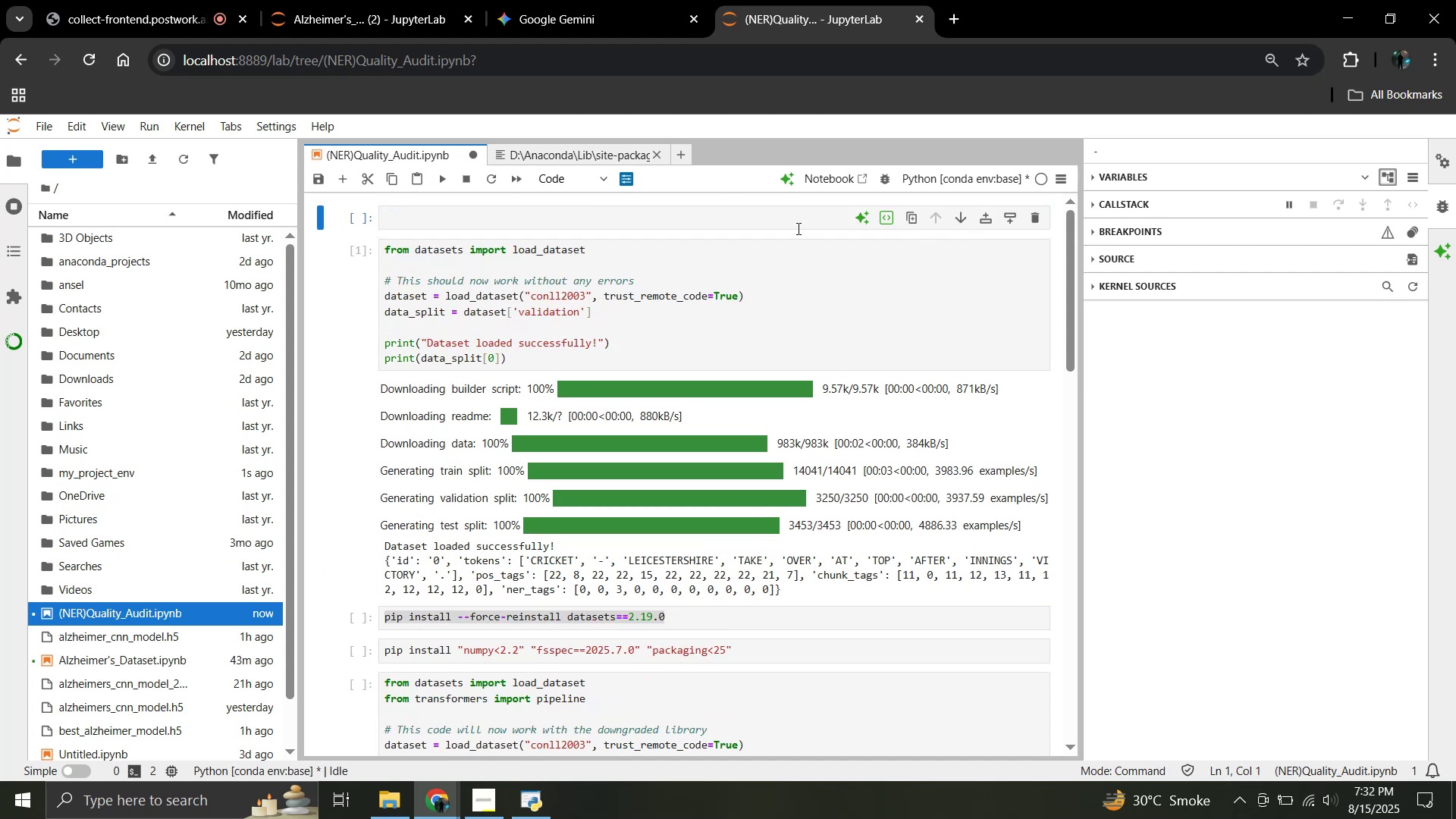 
left_click([790, 225])
 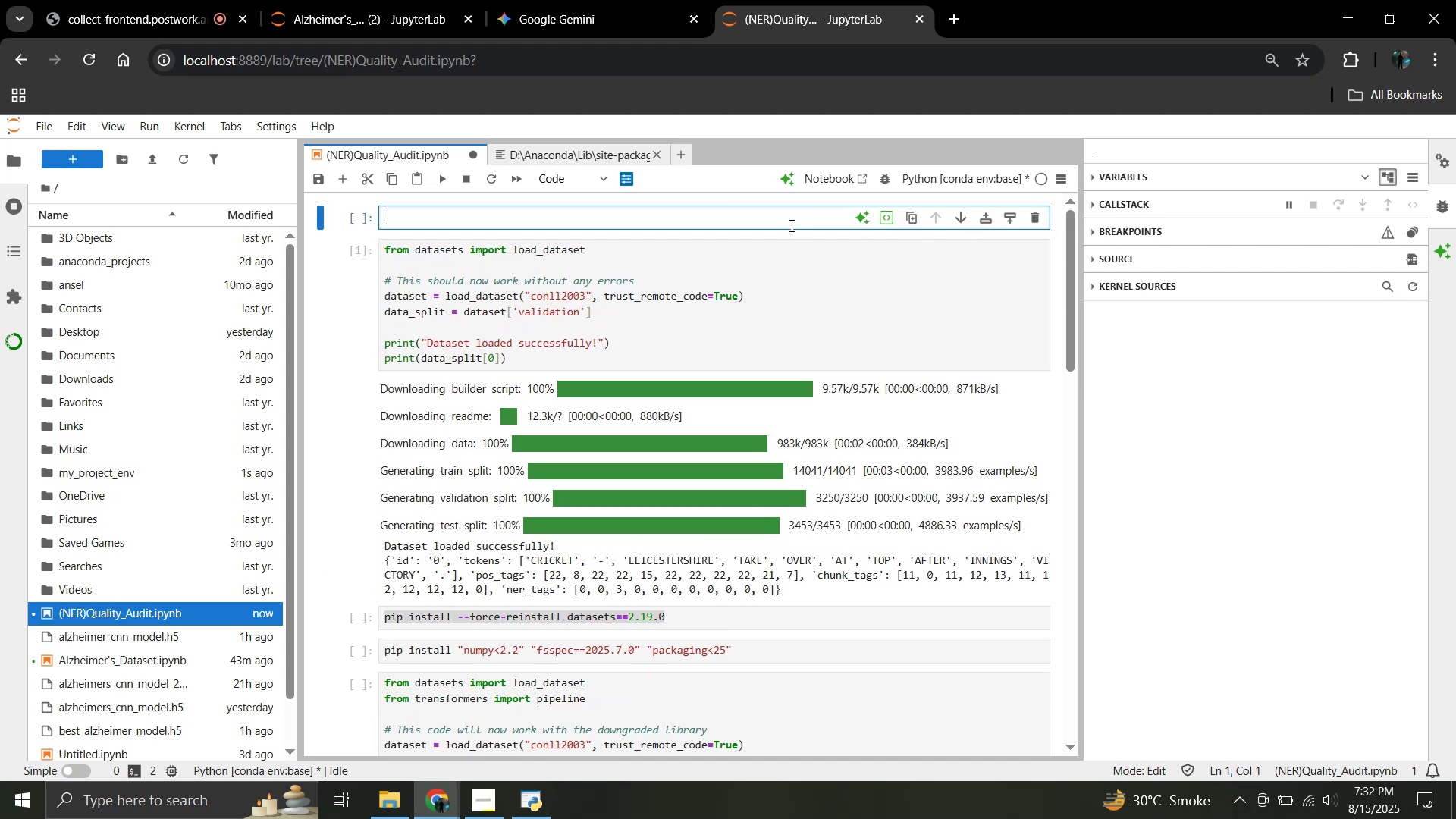 
key(Control+V)
 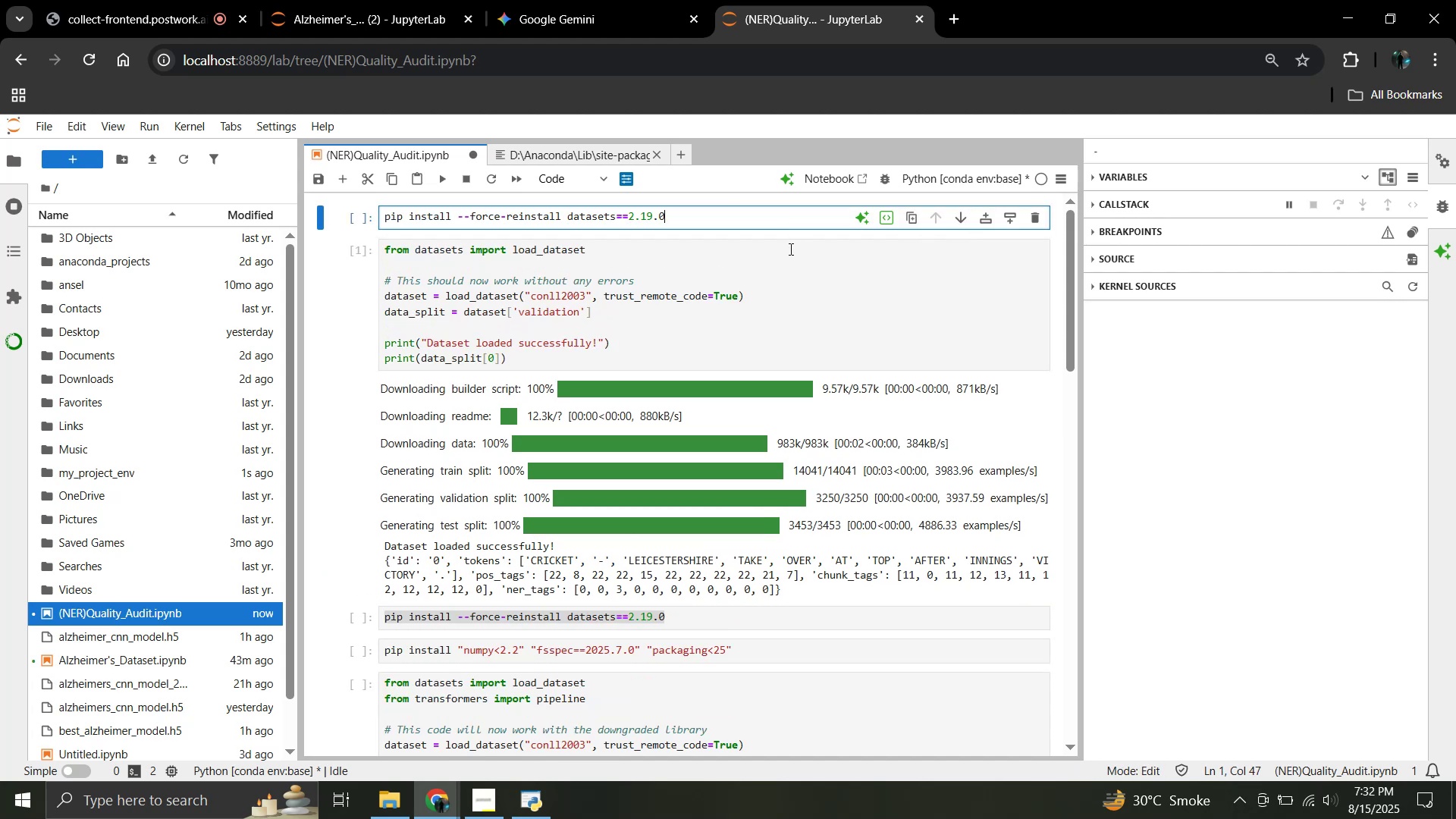 
left_click([761, 268])
 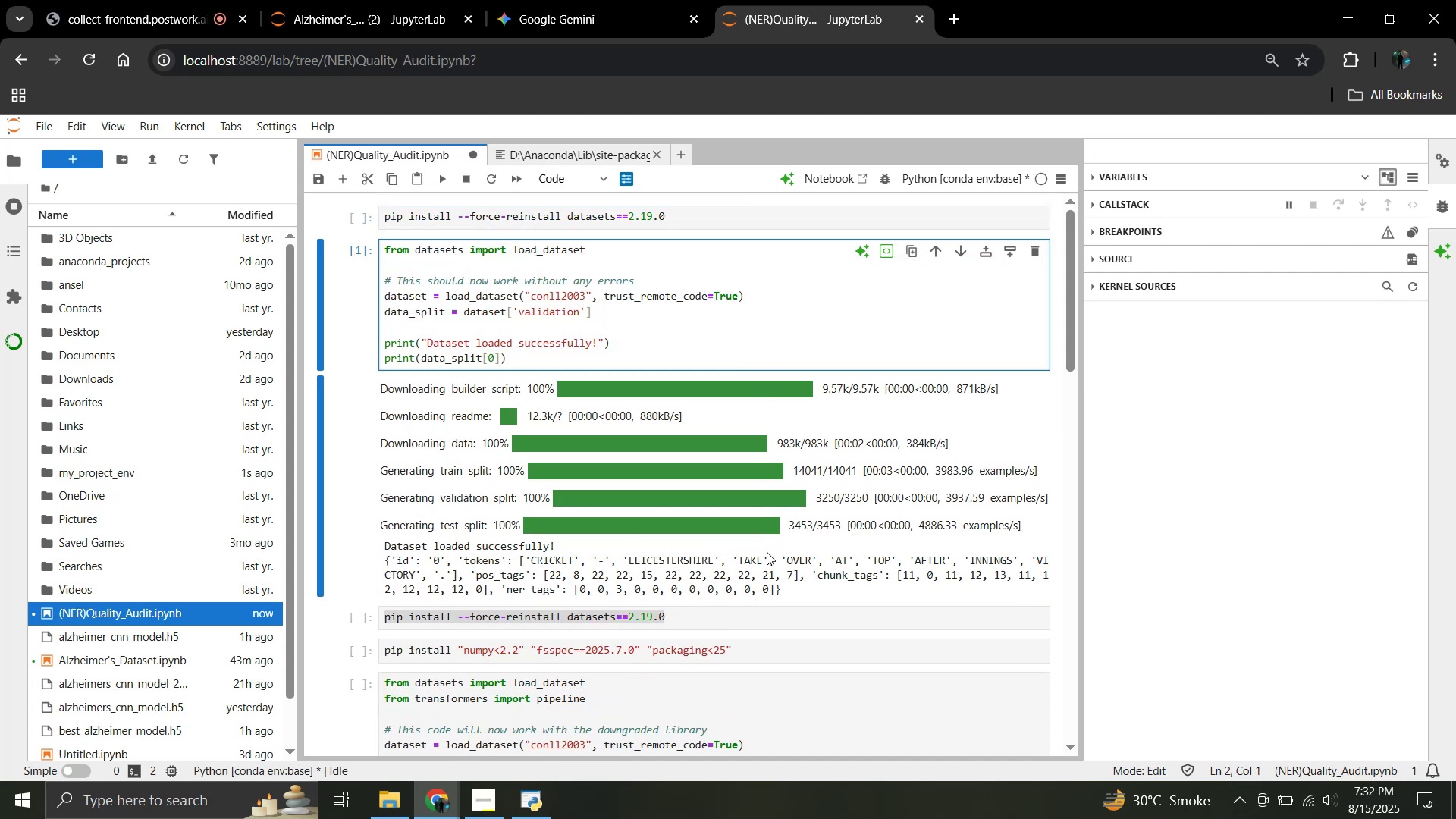 
scroll: coordinate [767, 553], scroll_direction: down, amount: 1.0
 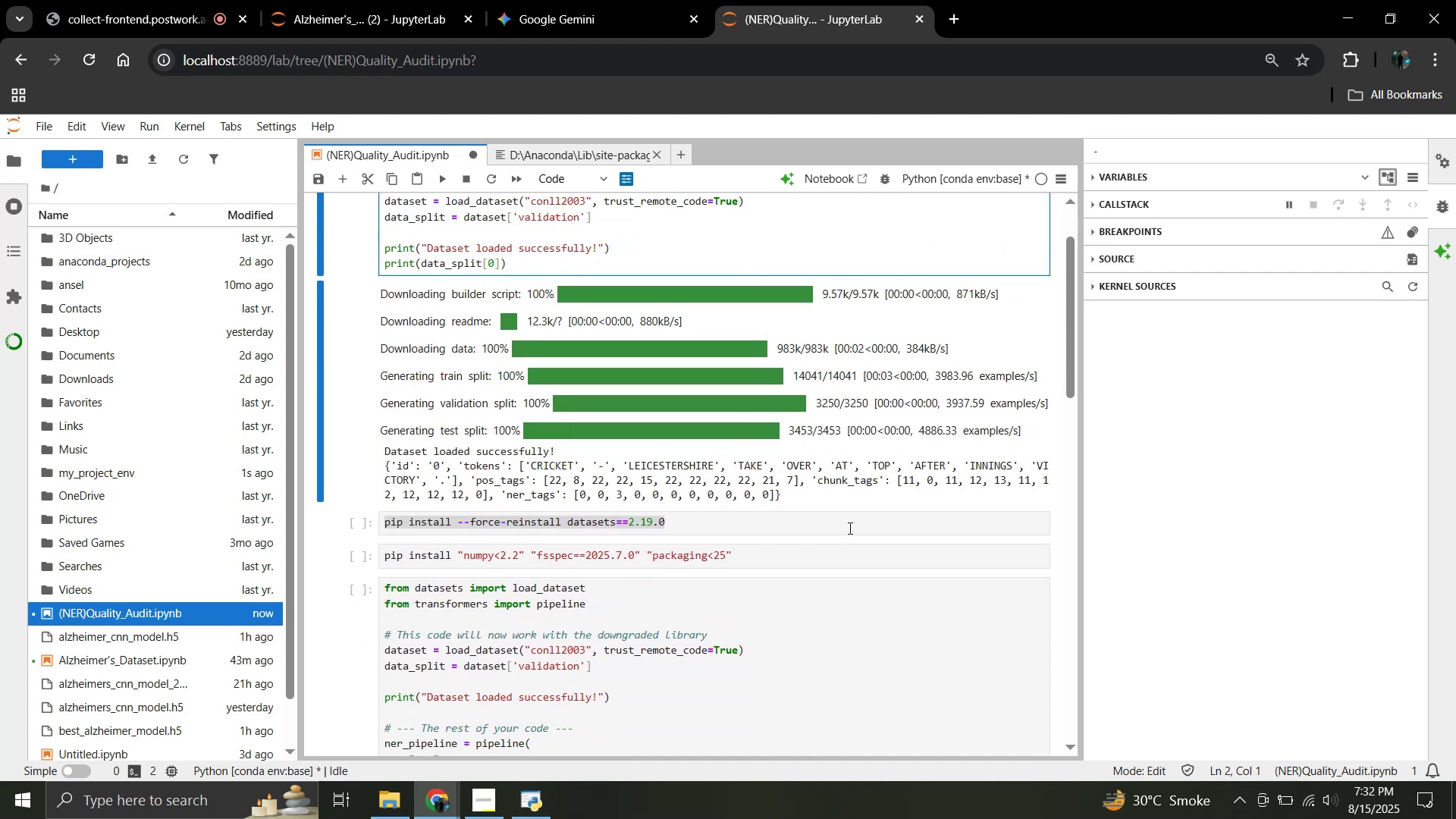 
left_click([849, 528])
 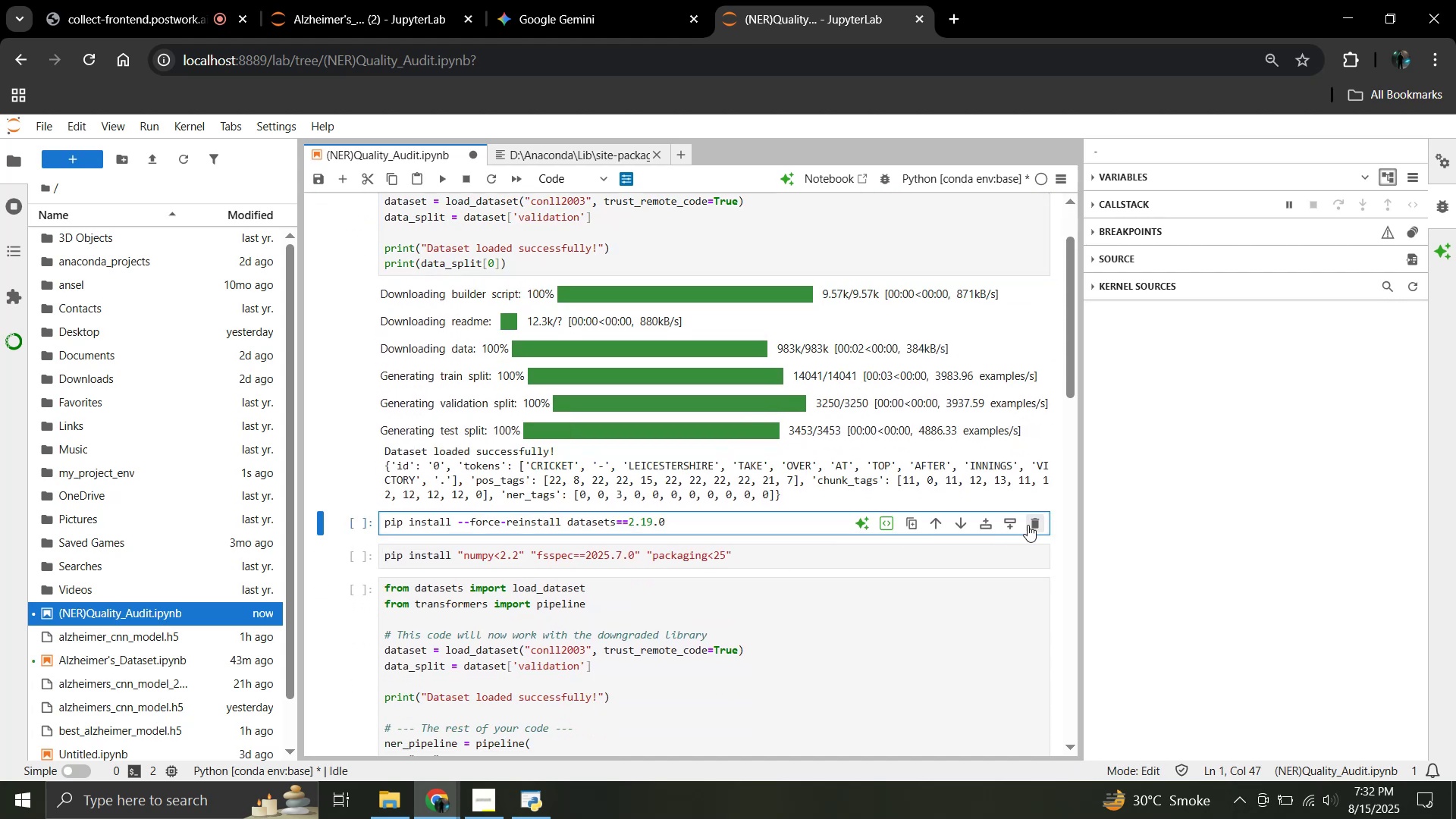 
left_click([1028, 525])
 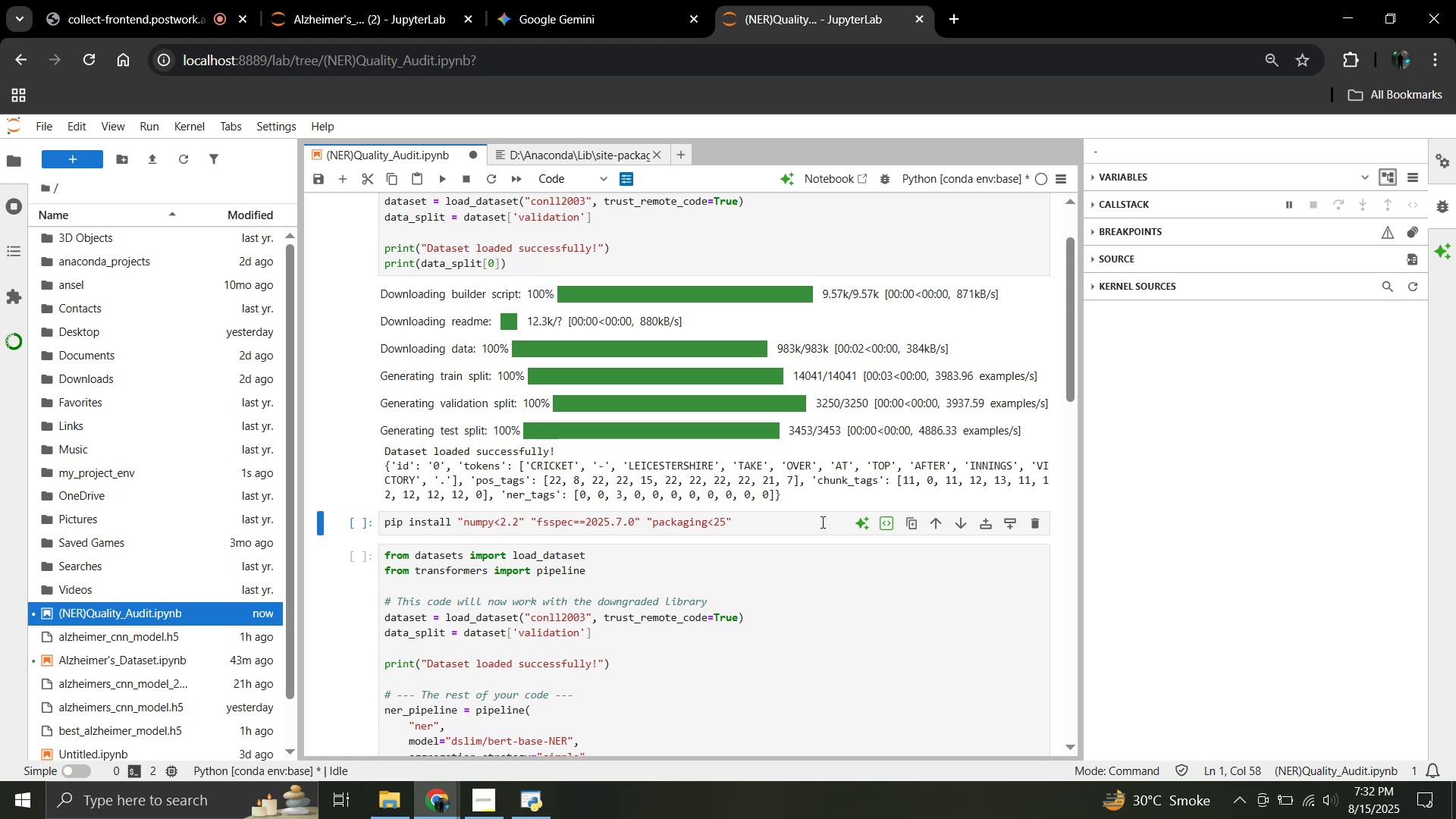 
left_click([817, 523])
 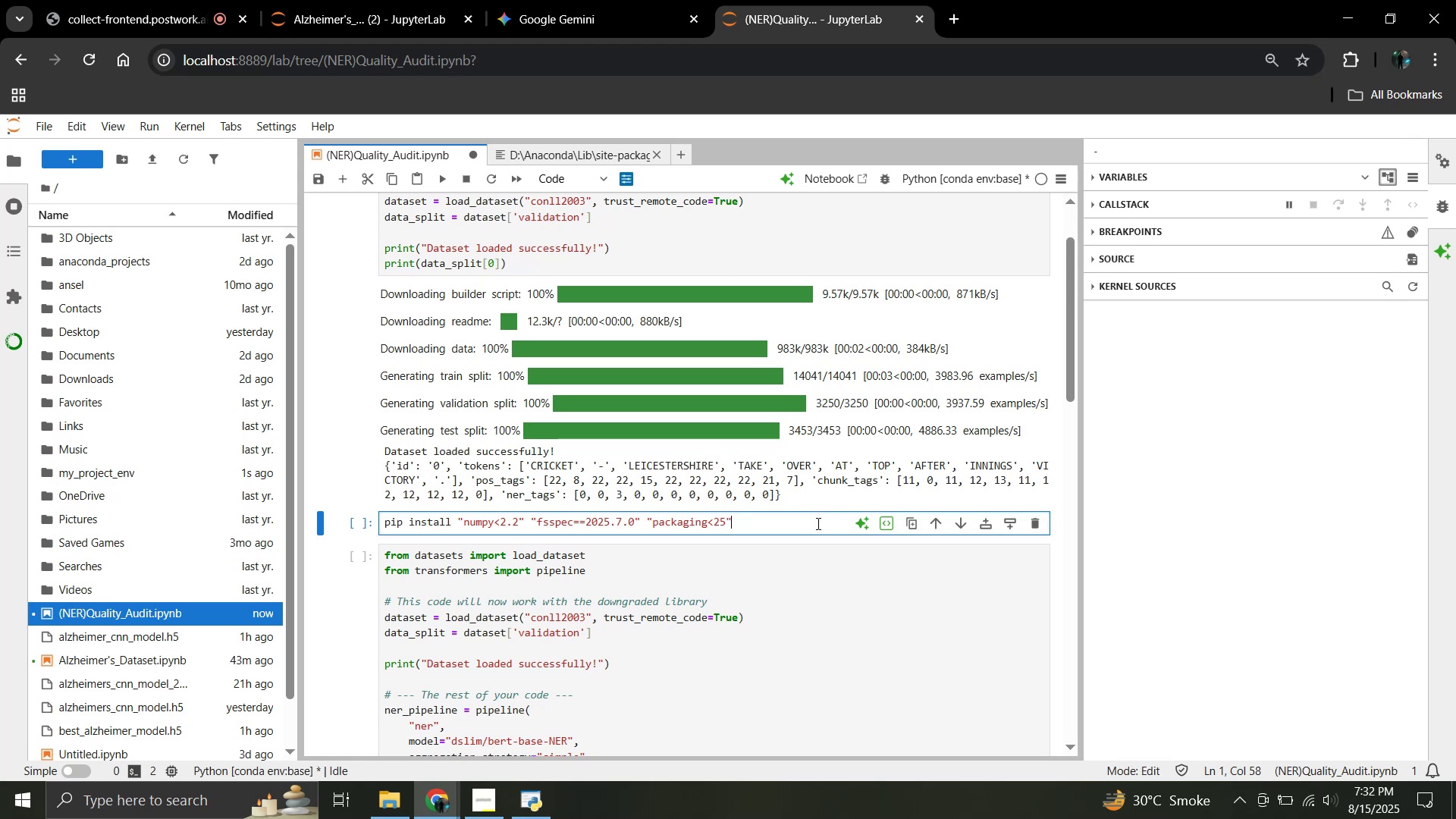 
key(Control+A)
 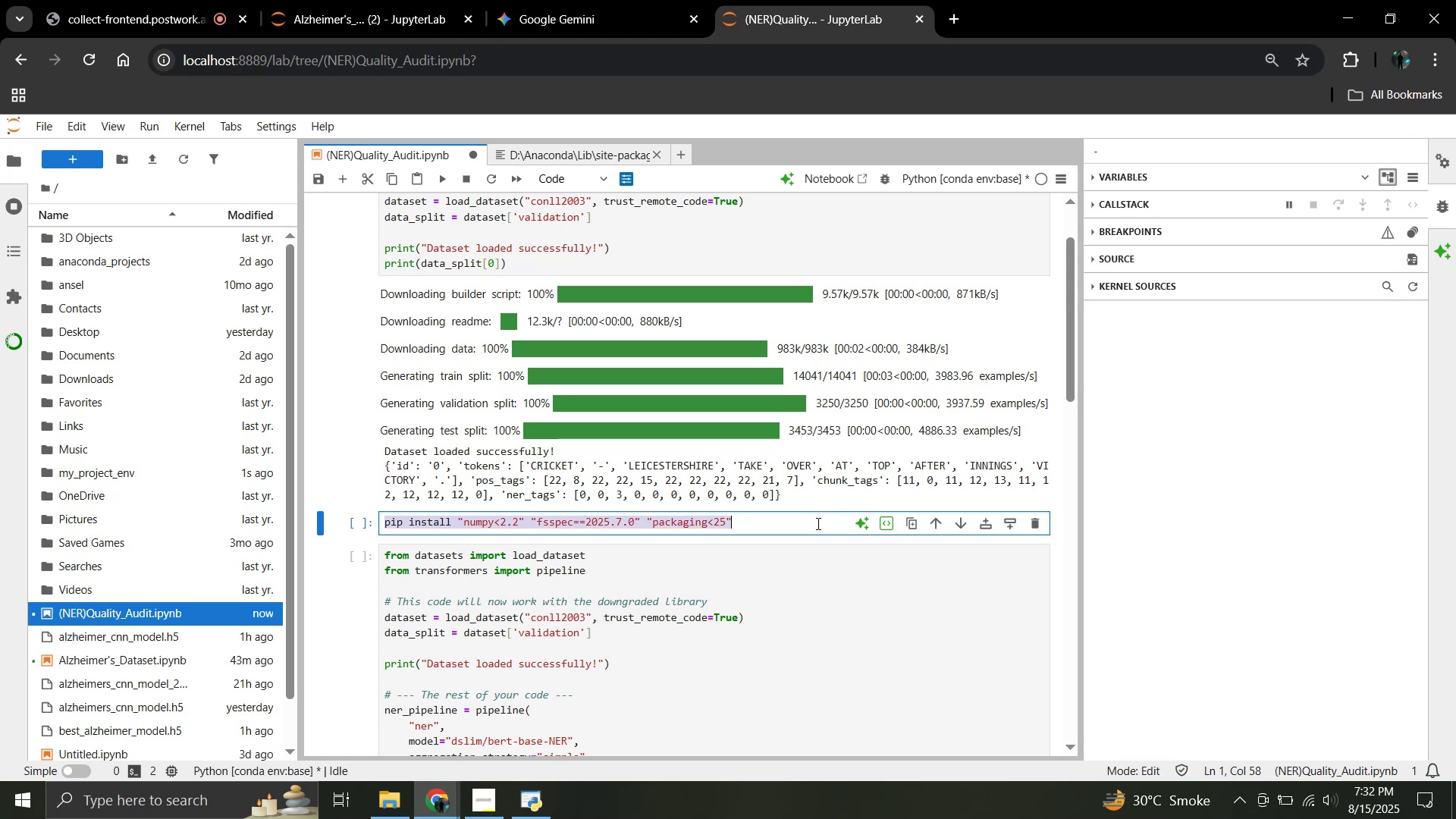 
key(Control+ControlLeft)
 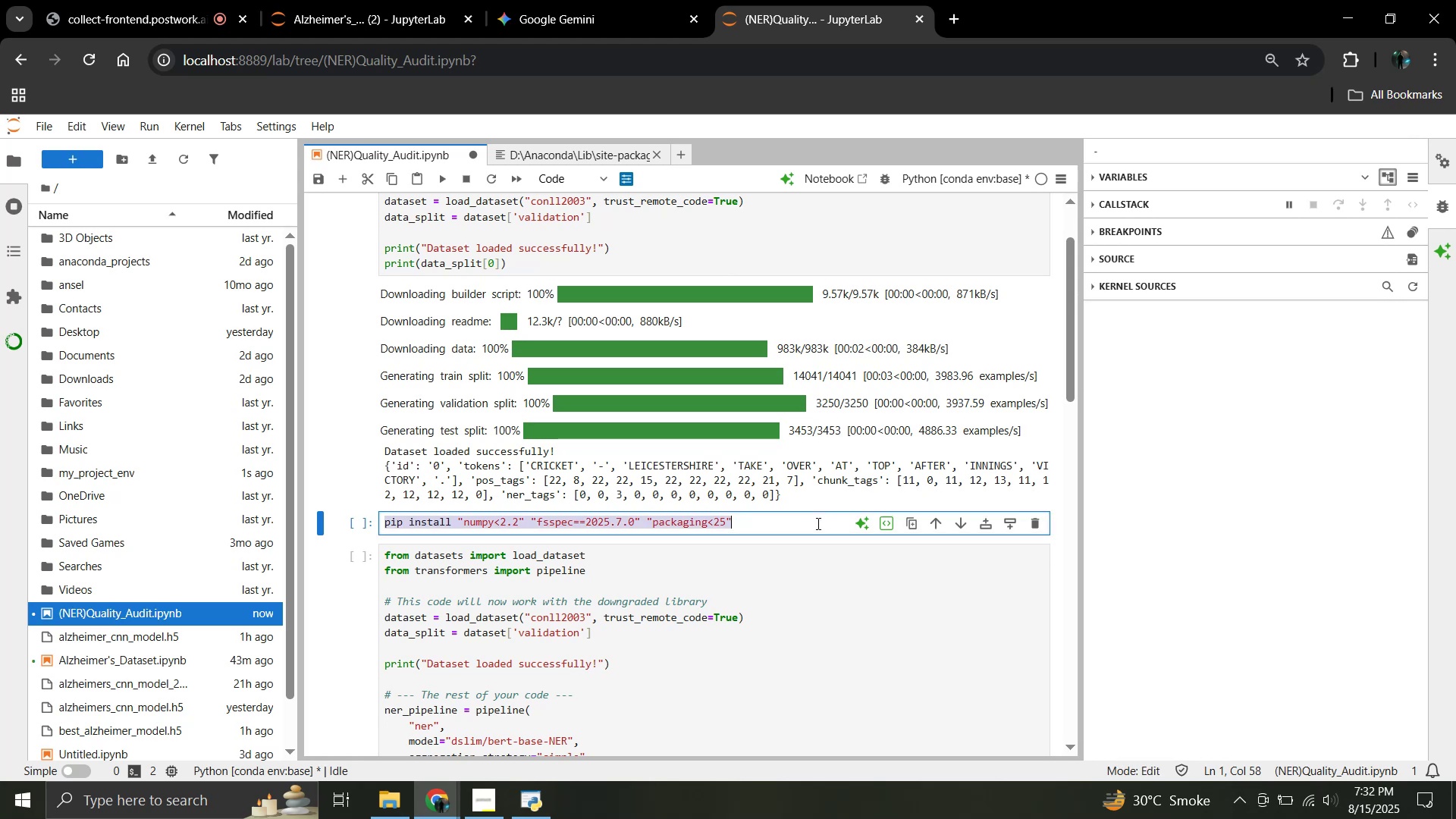 
key(Control+C)
 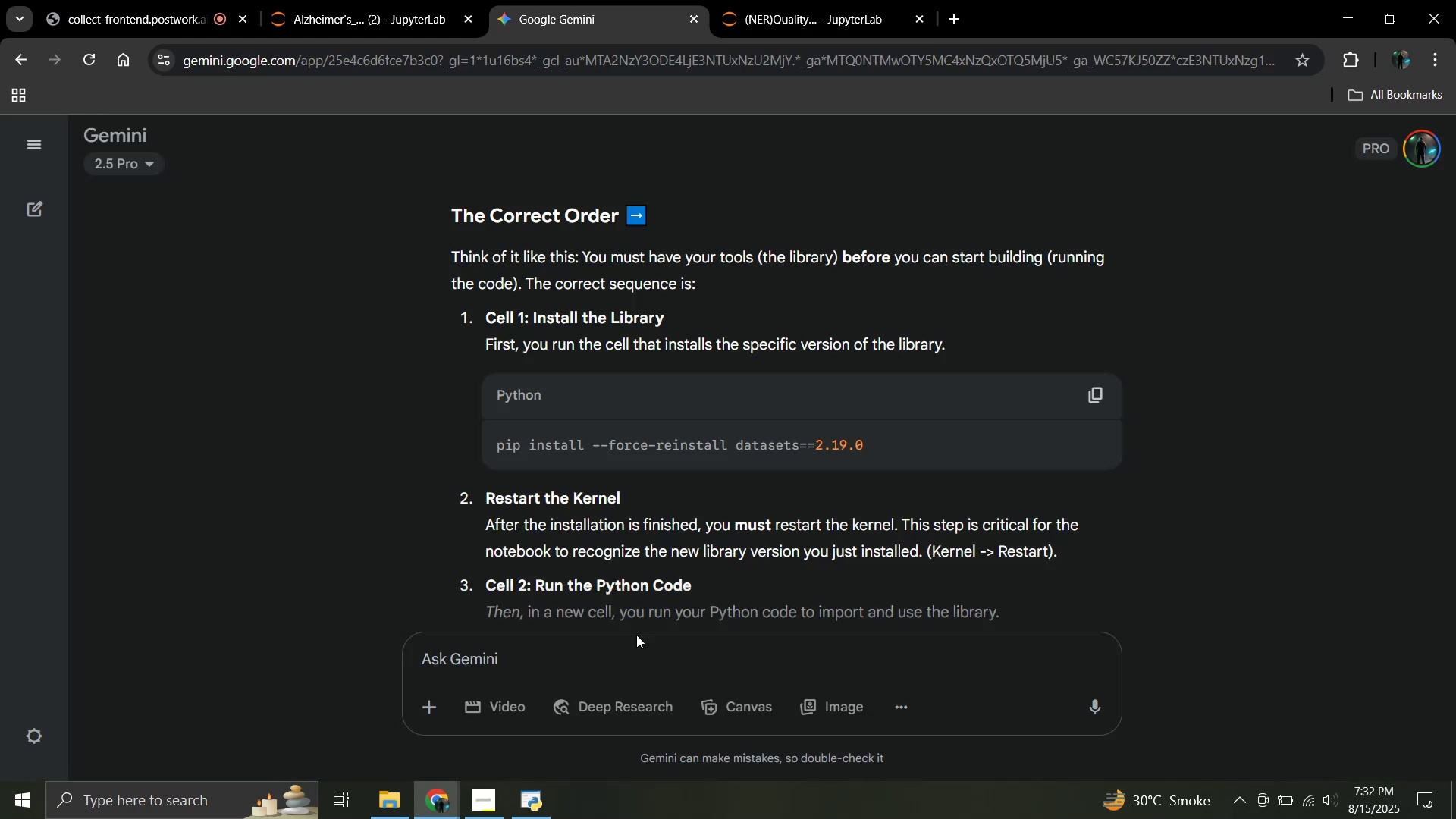 
left_click([654, 666])
 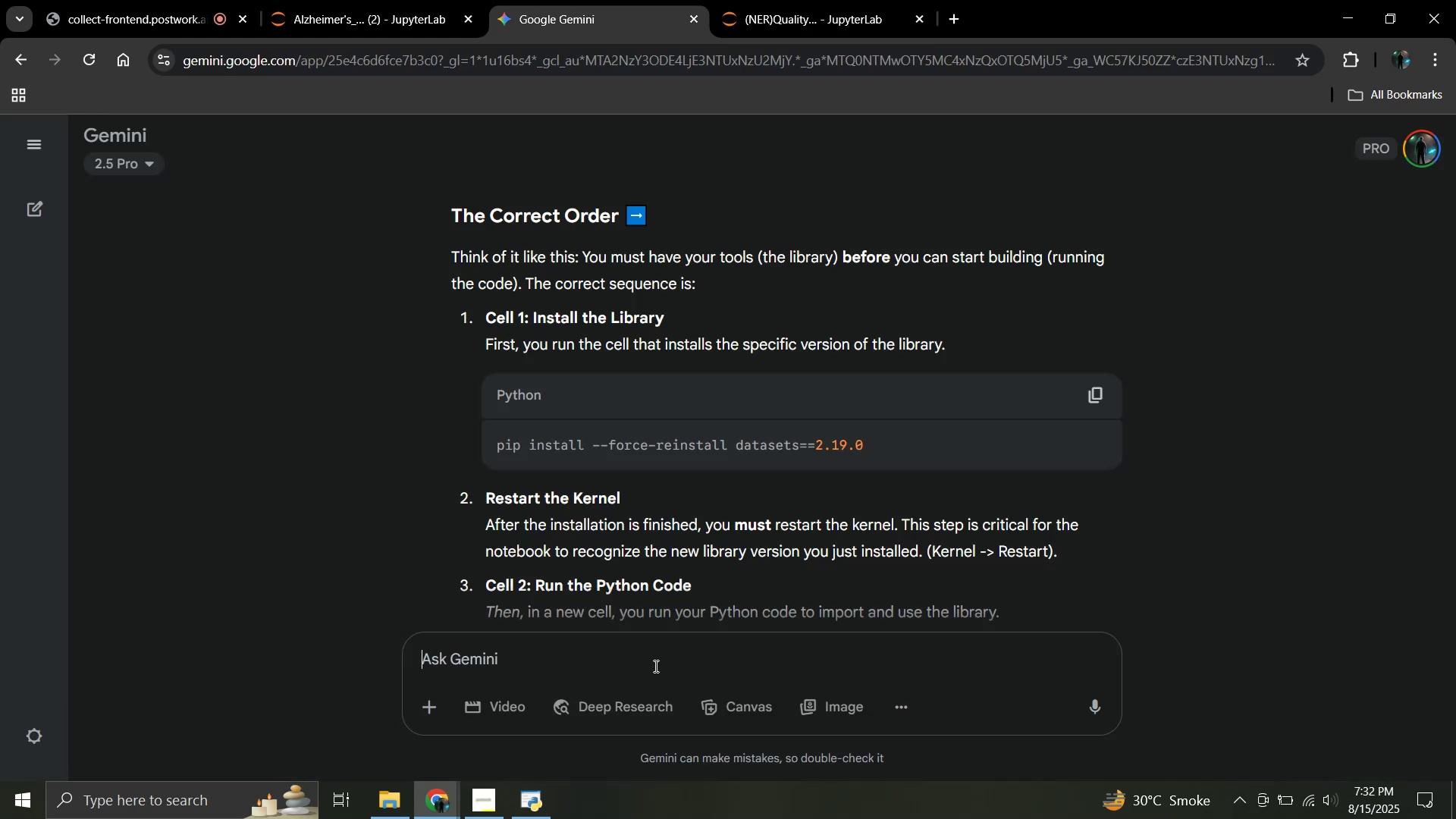 
type(Should this be the next cell:)
 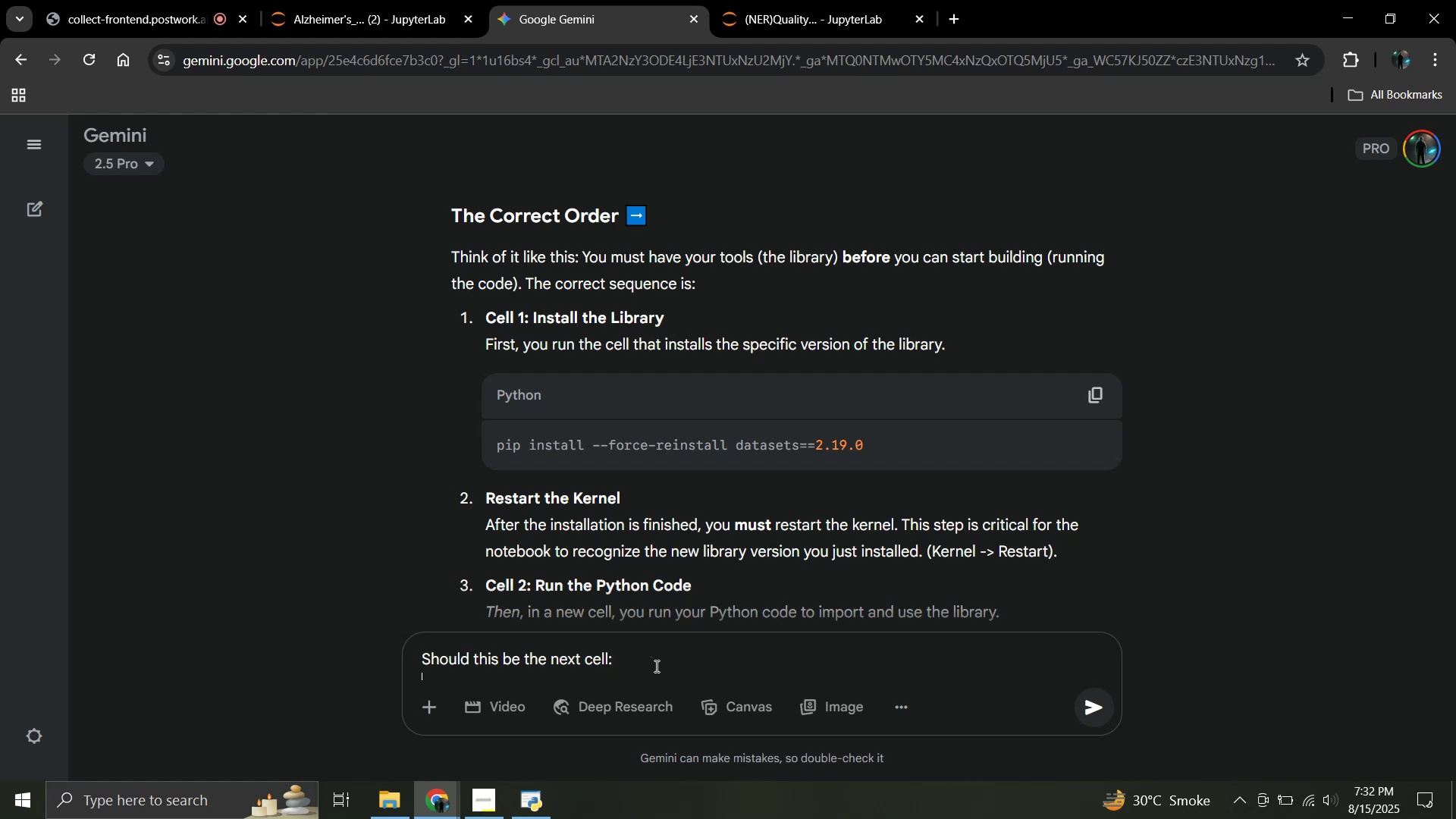 
key(Shift+Enter)
 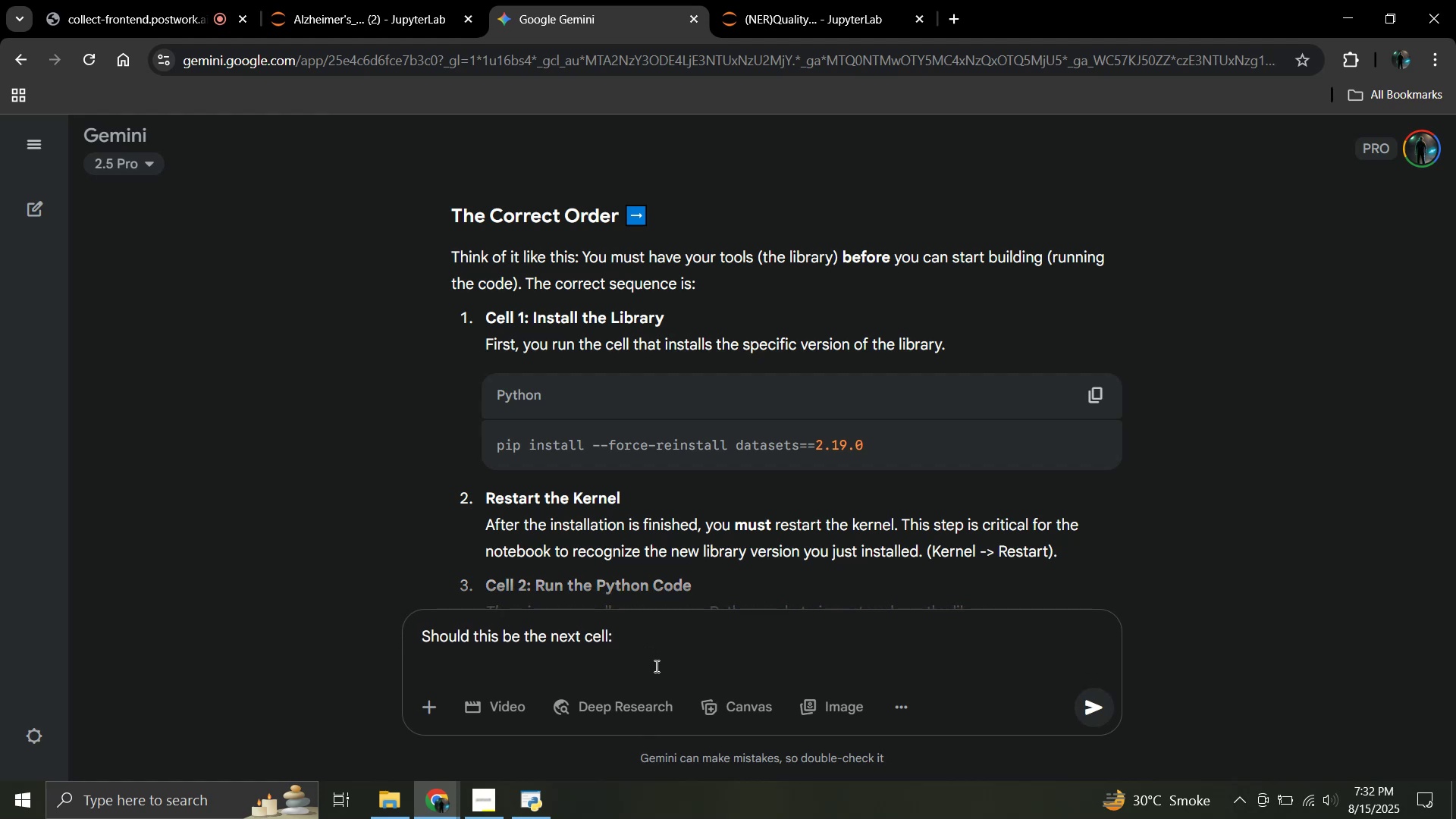 
key(Control+V)
 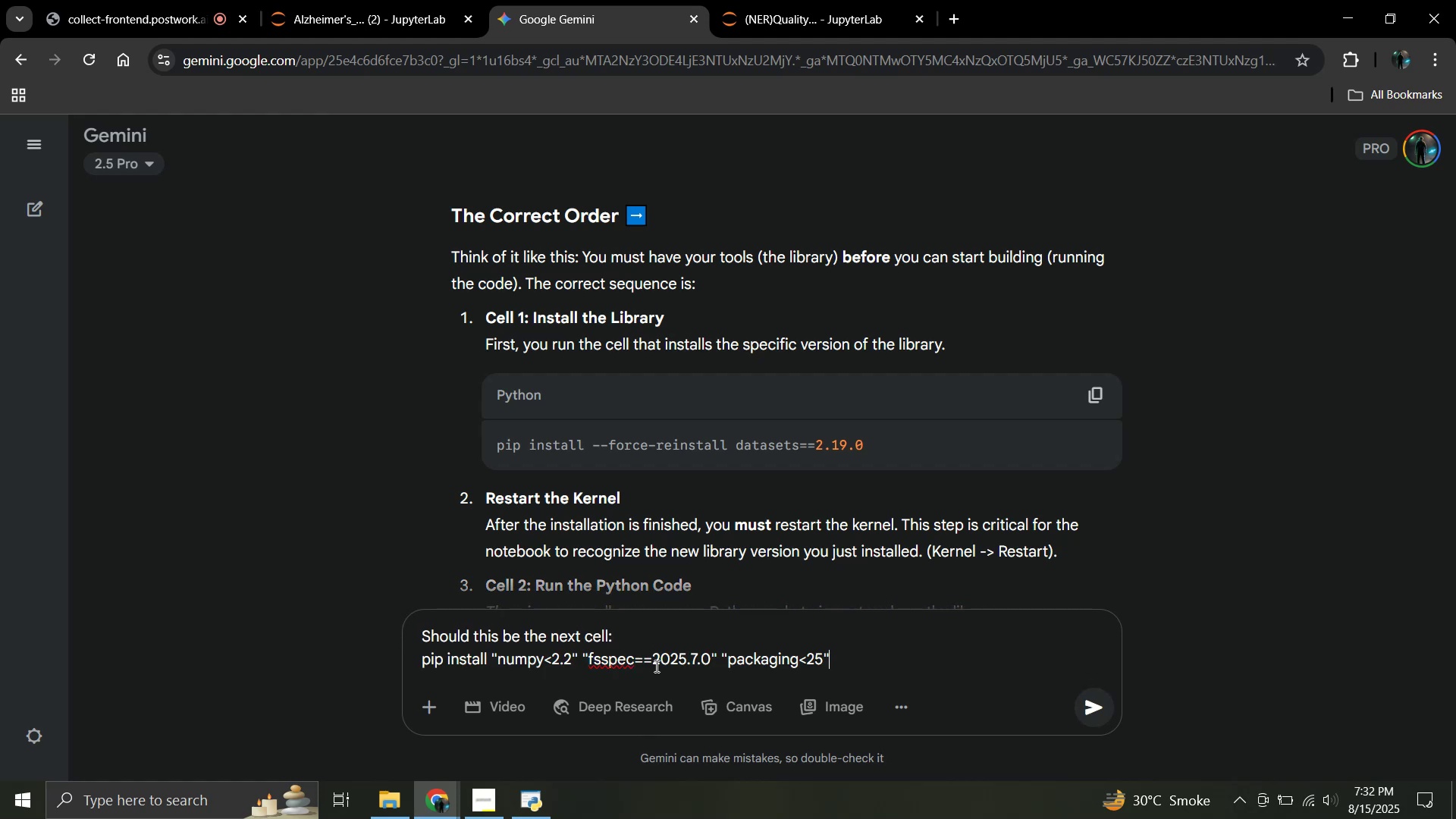 
key(Enter)
 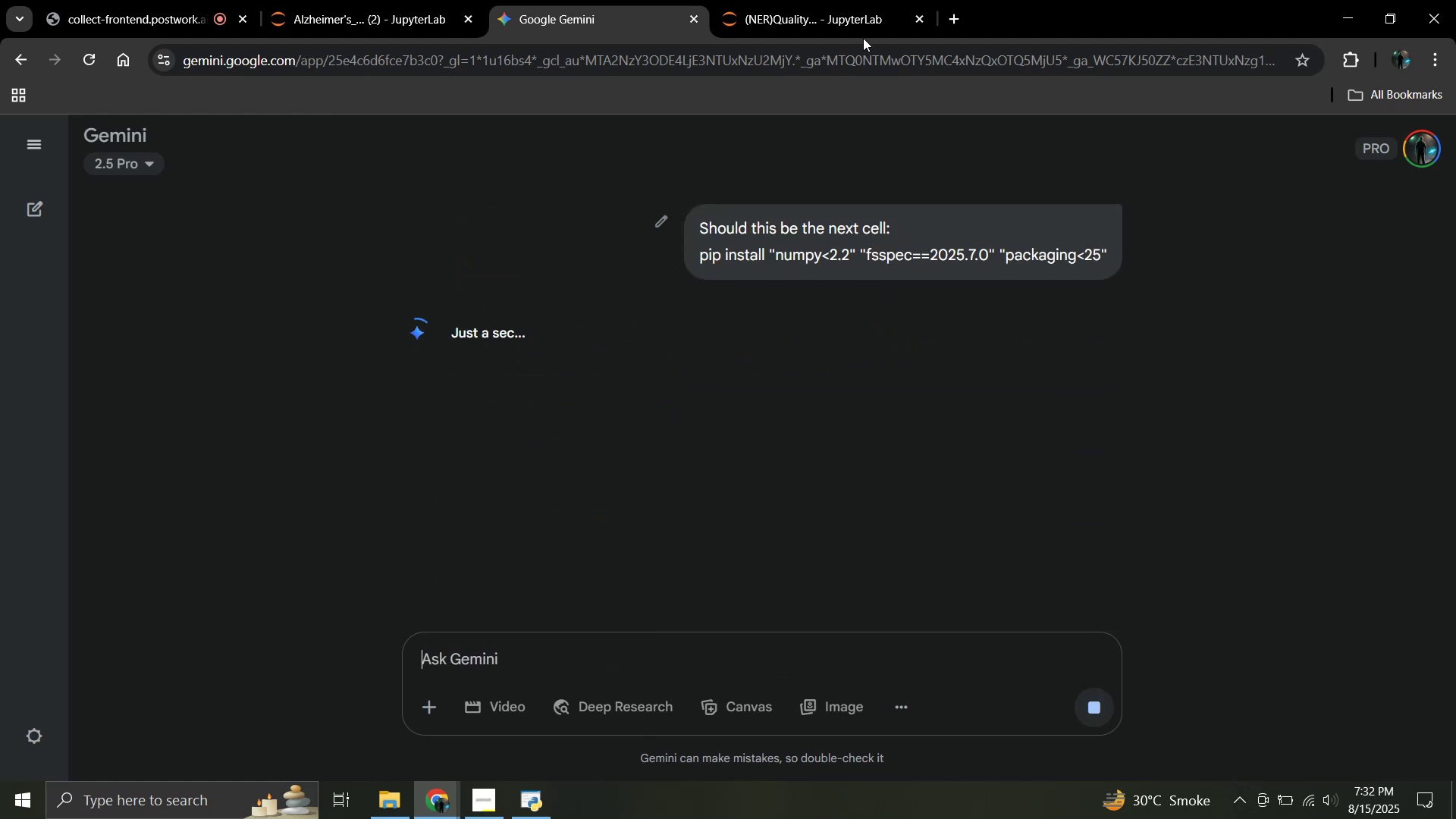 
left_click([866, 0])
 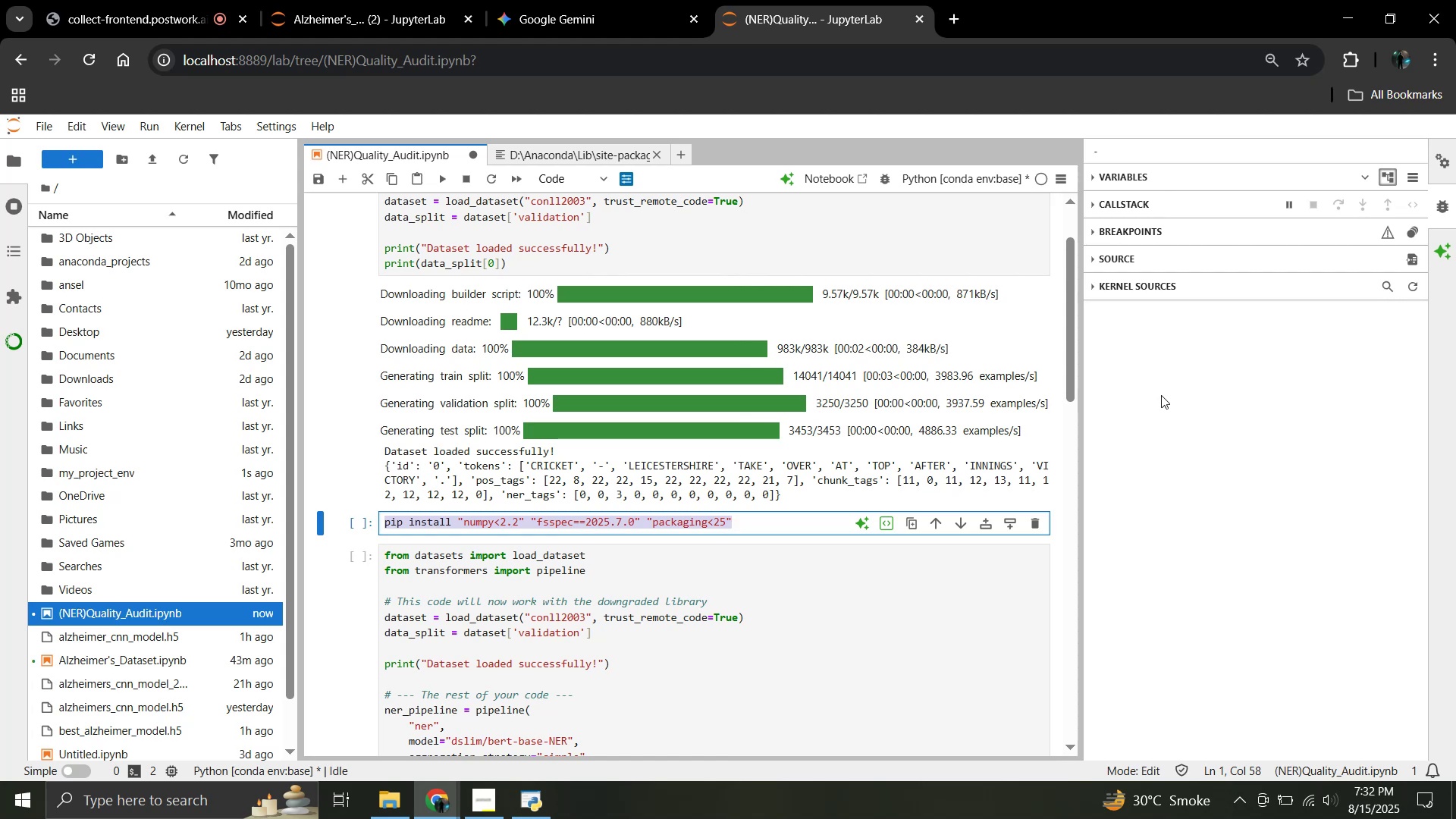 
wait(24.58)
 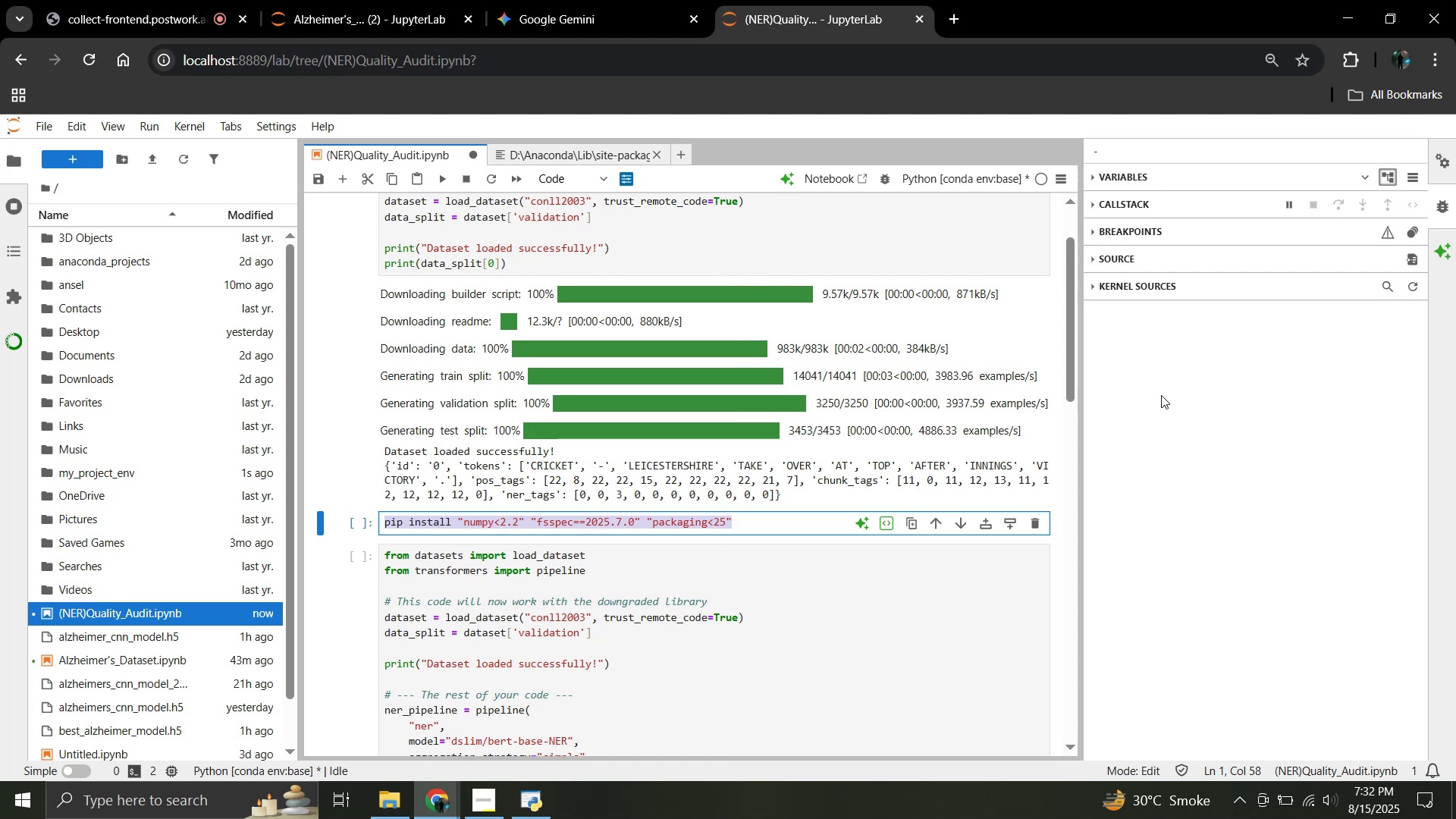 
left_click([613, 19])
 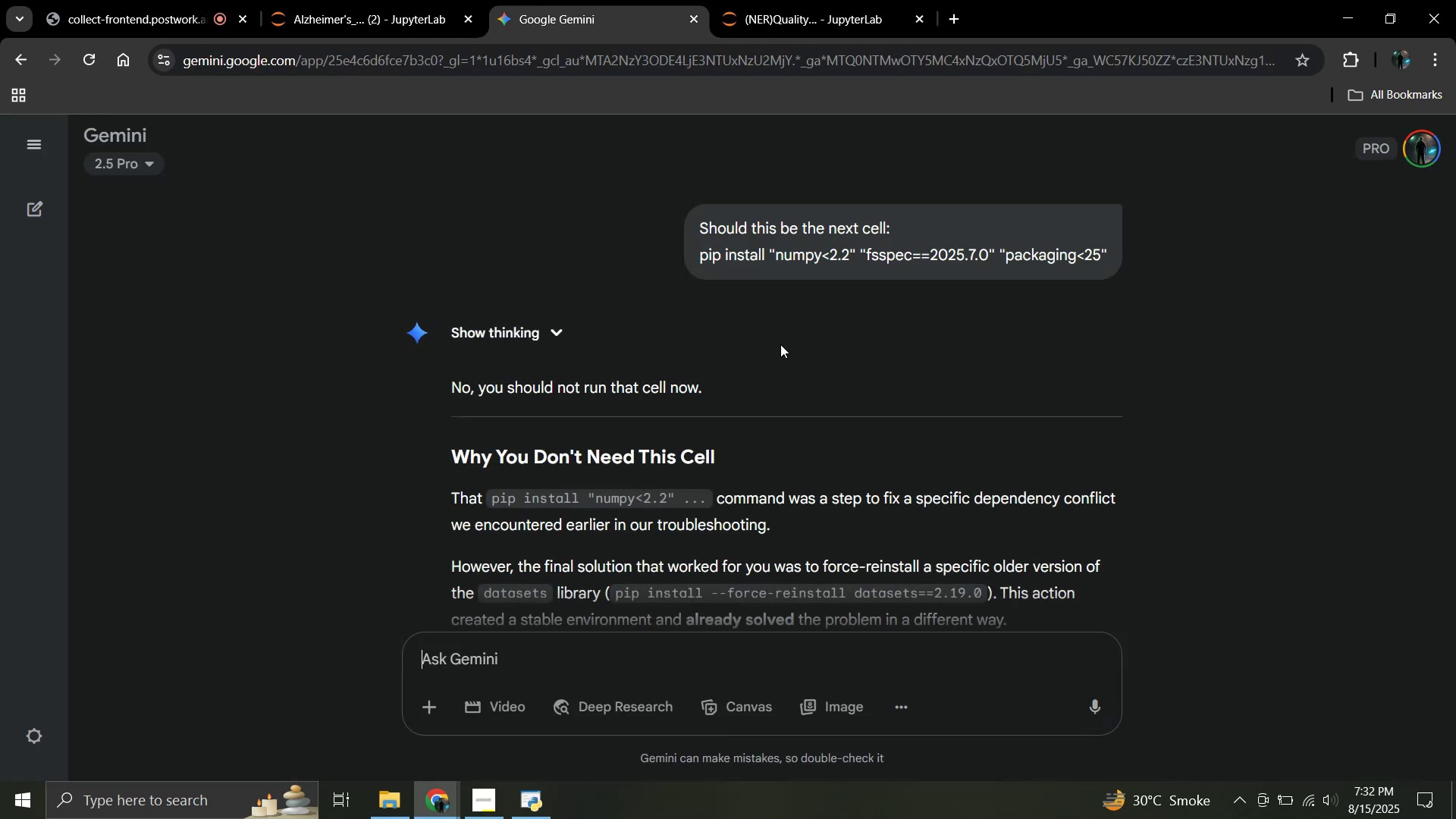 
scroll: coordinate [786, 350], scroll_direction: down, amount: 2.0
 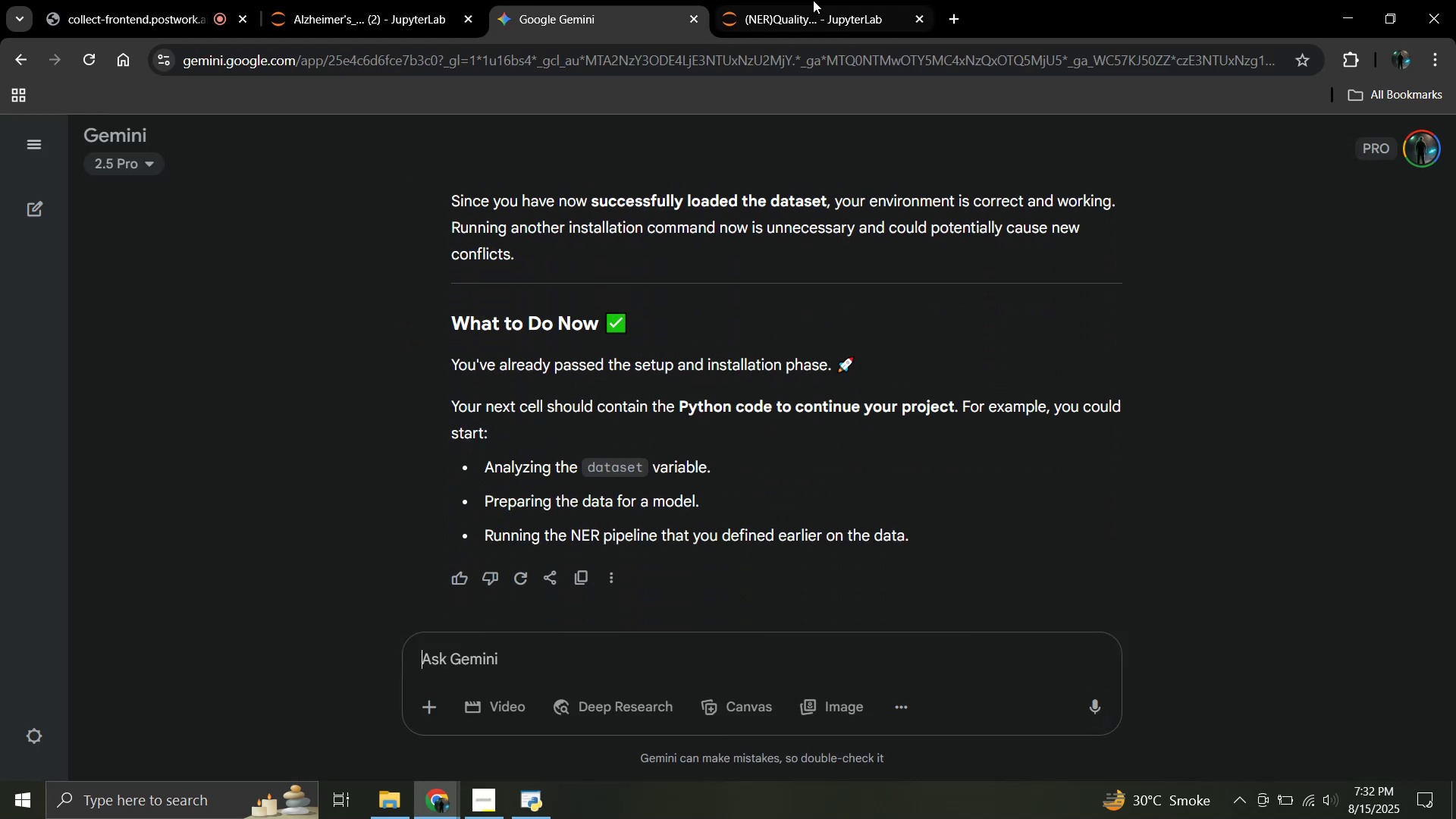 
left_click([813, 0])
 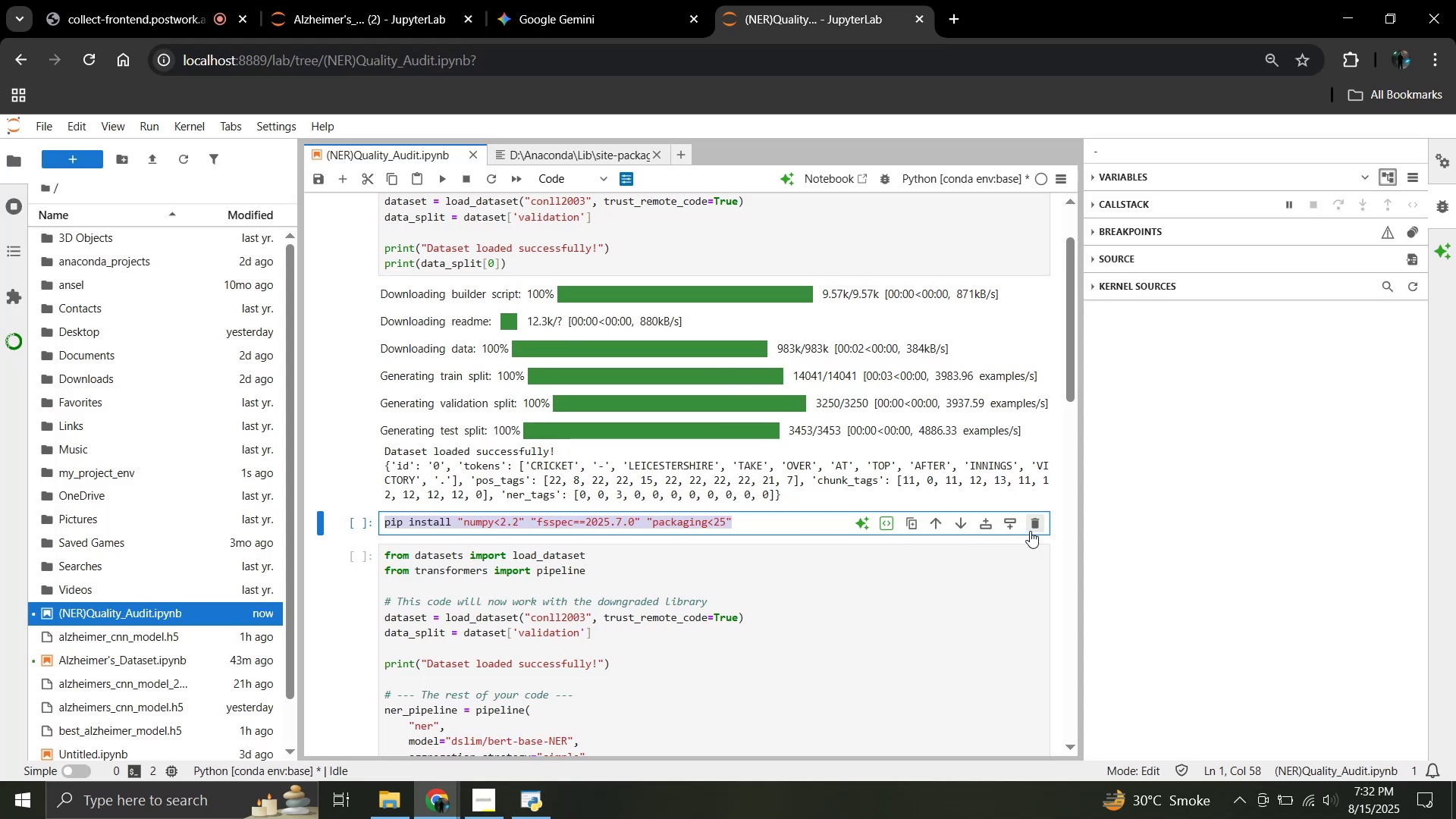 
left_click([1030, 529])
 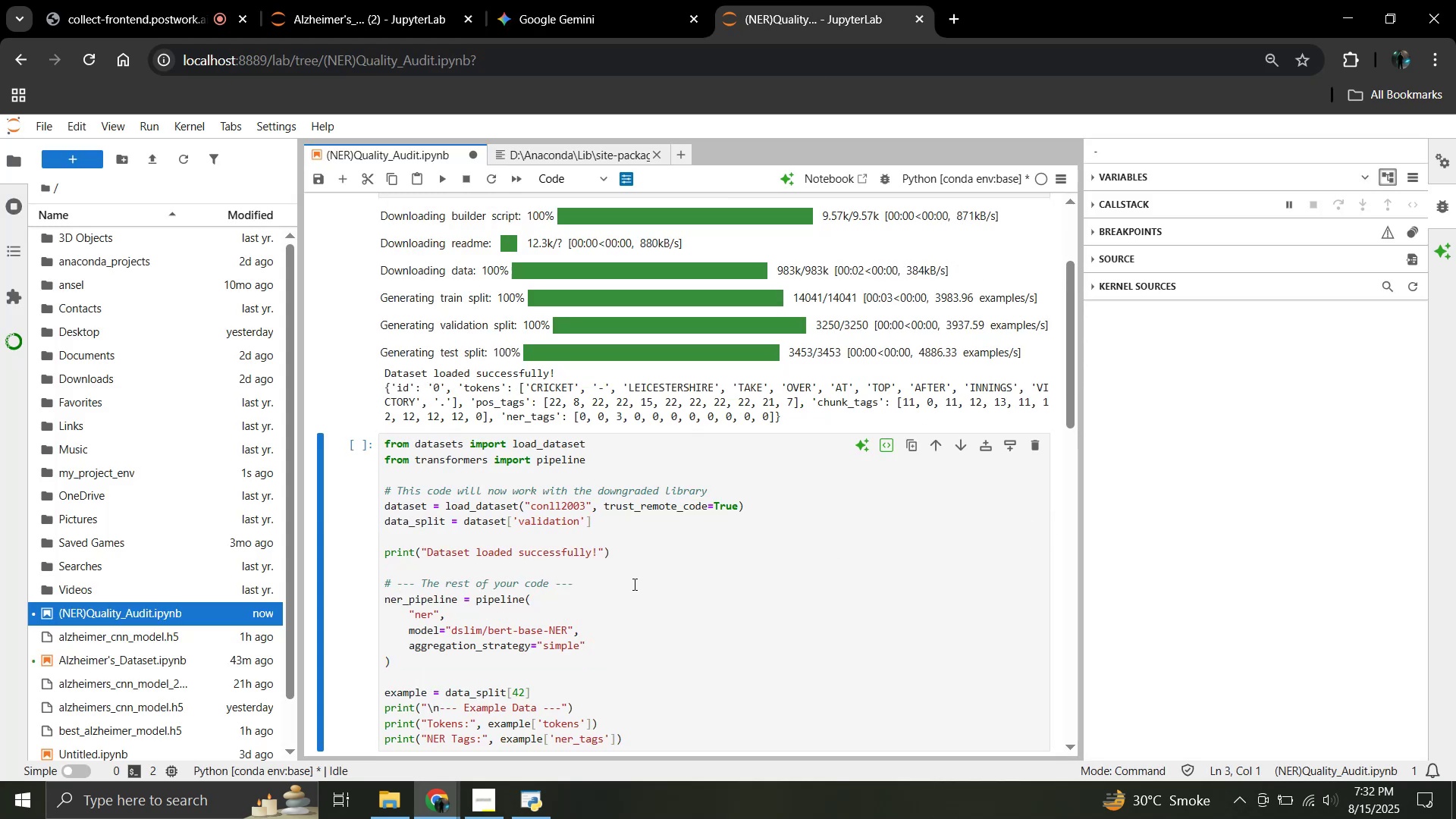 
left_click([683, 601])
 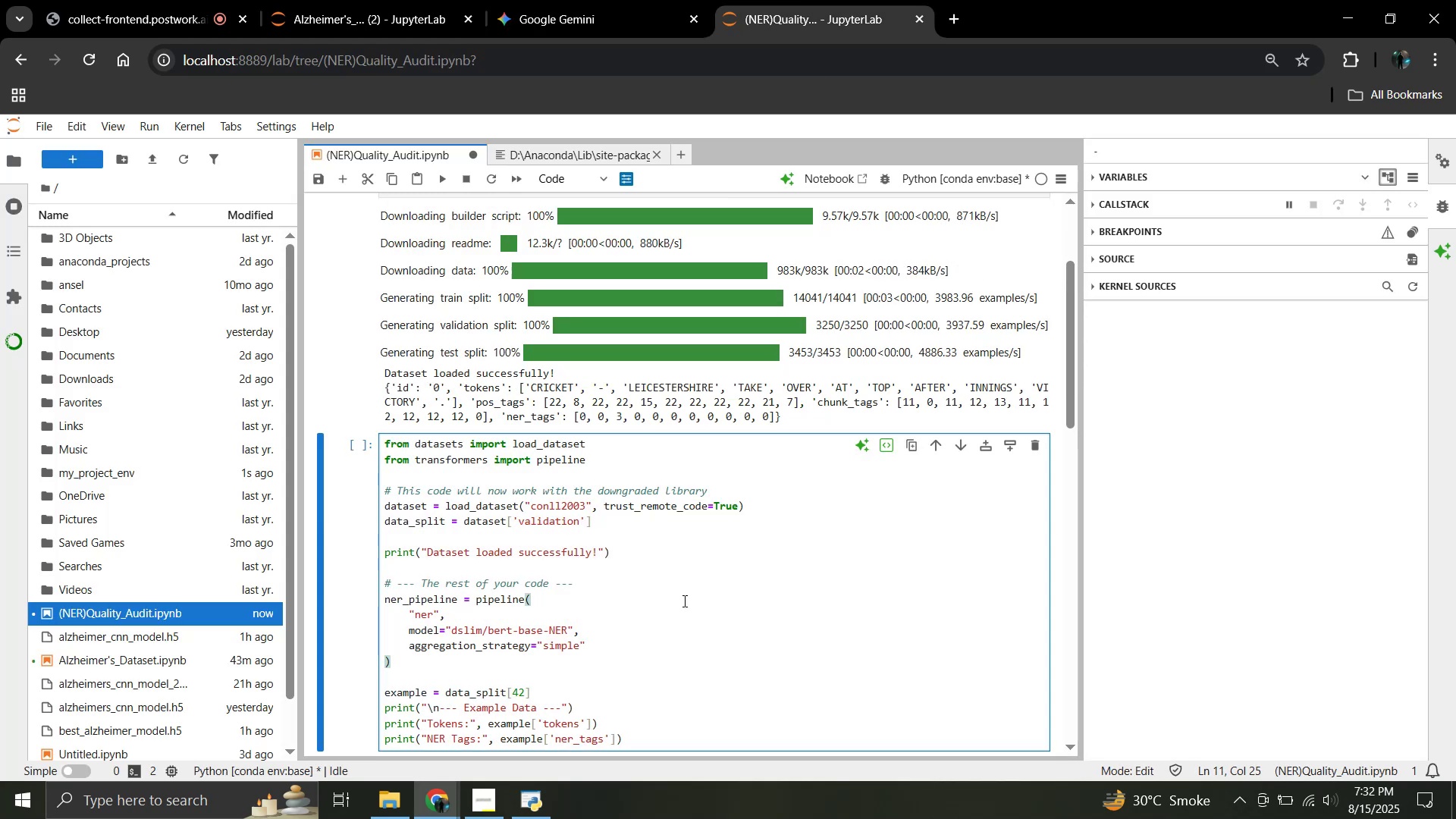 
key(Control+A)
 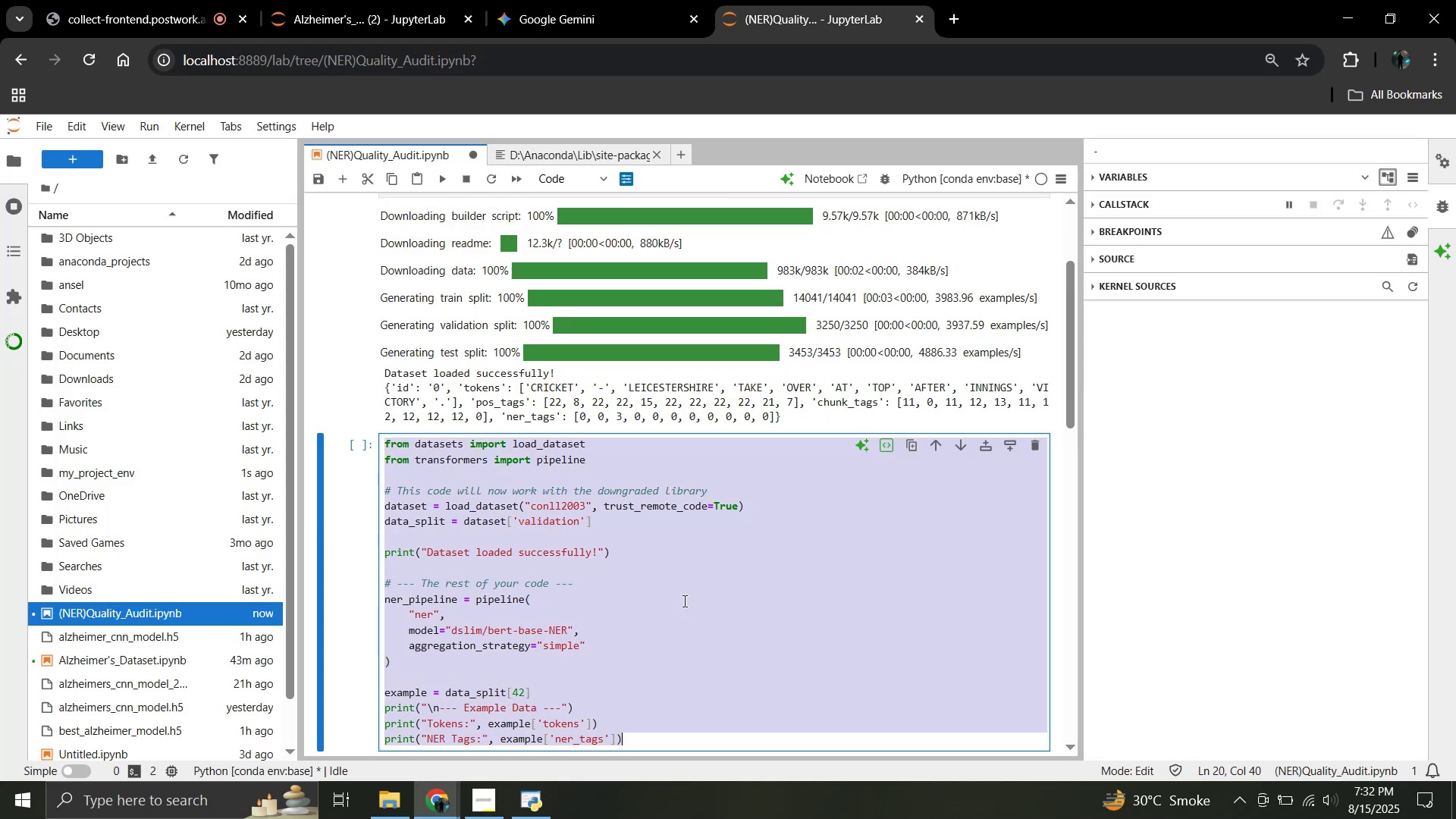 
key(Control+C)
 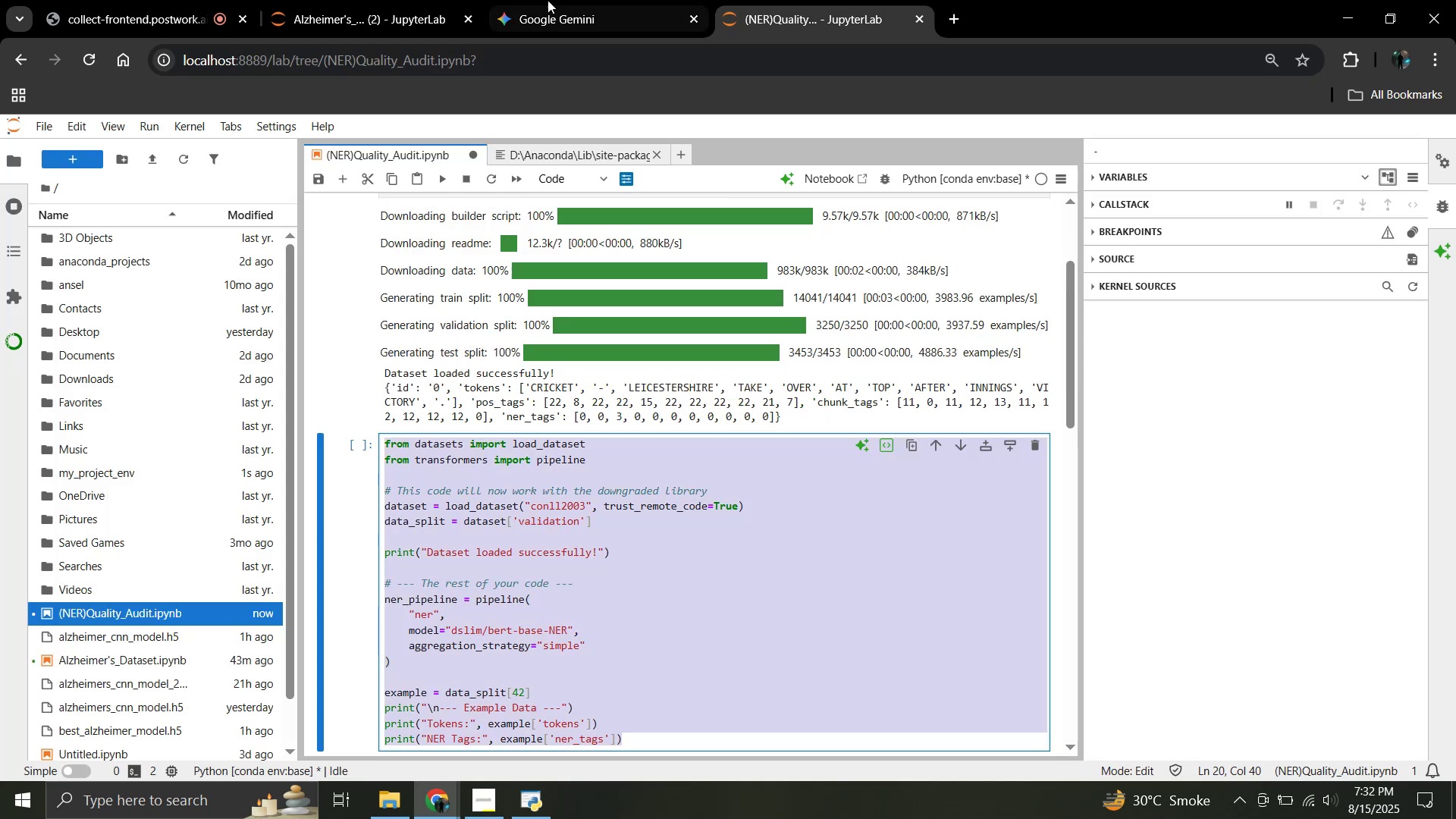 
left_click([548, 0])
 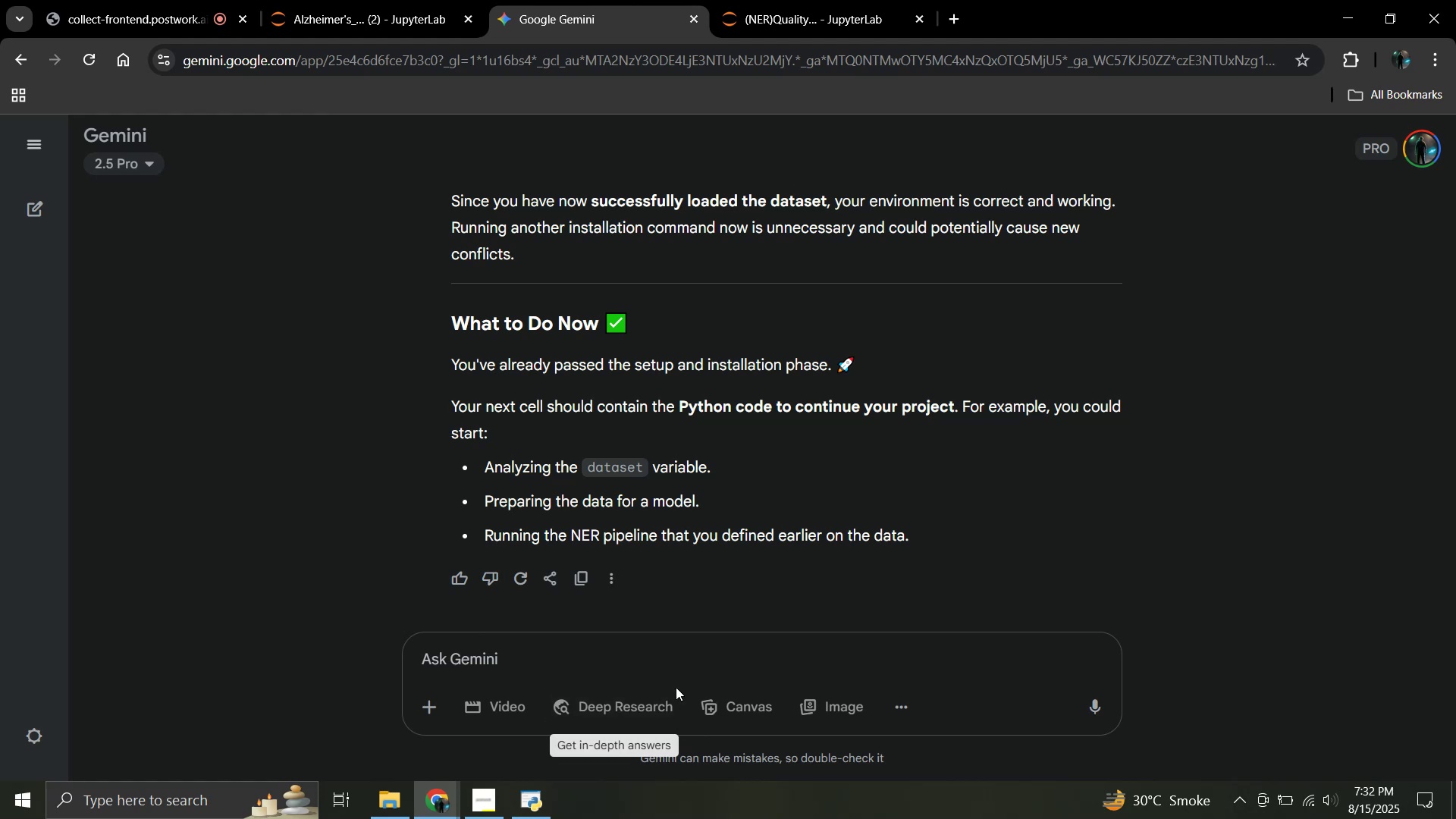 
left_click([670, 671])
 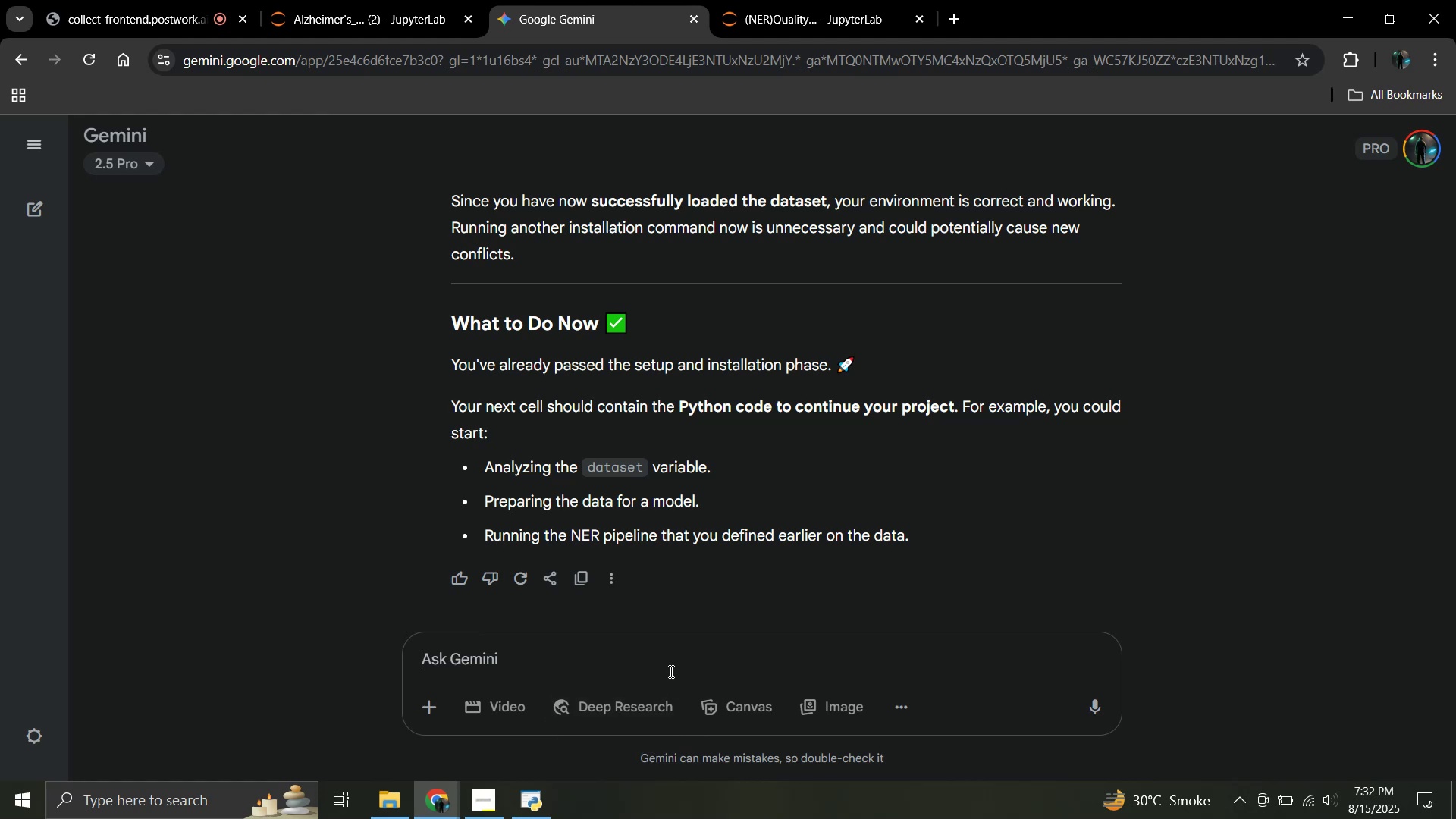 
key(Control+V)
 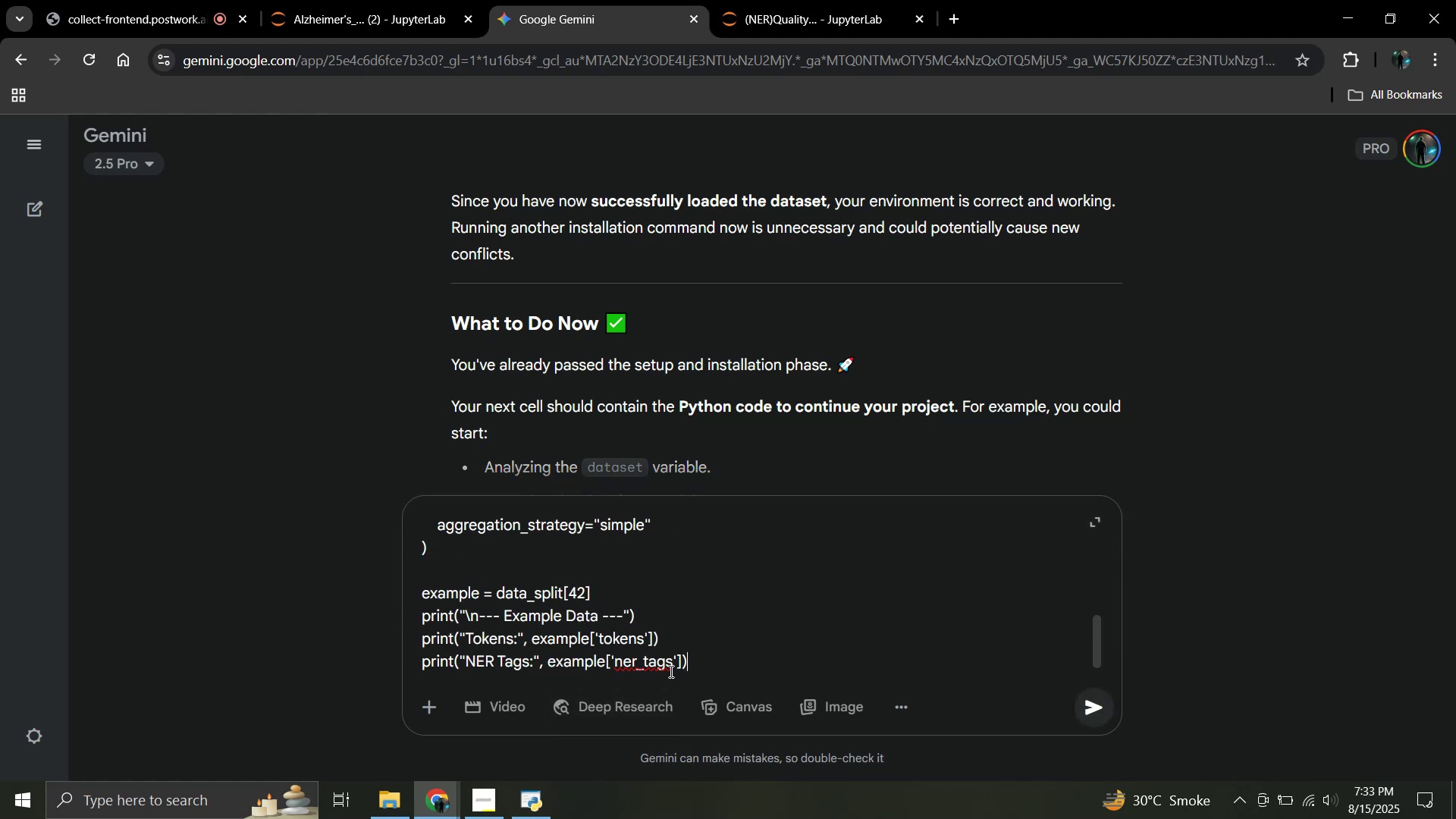 
key(Enter)
 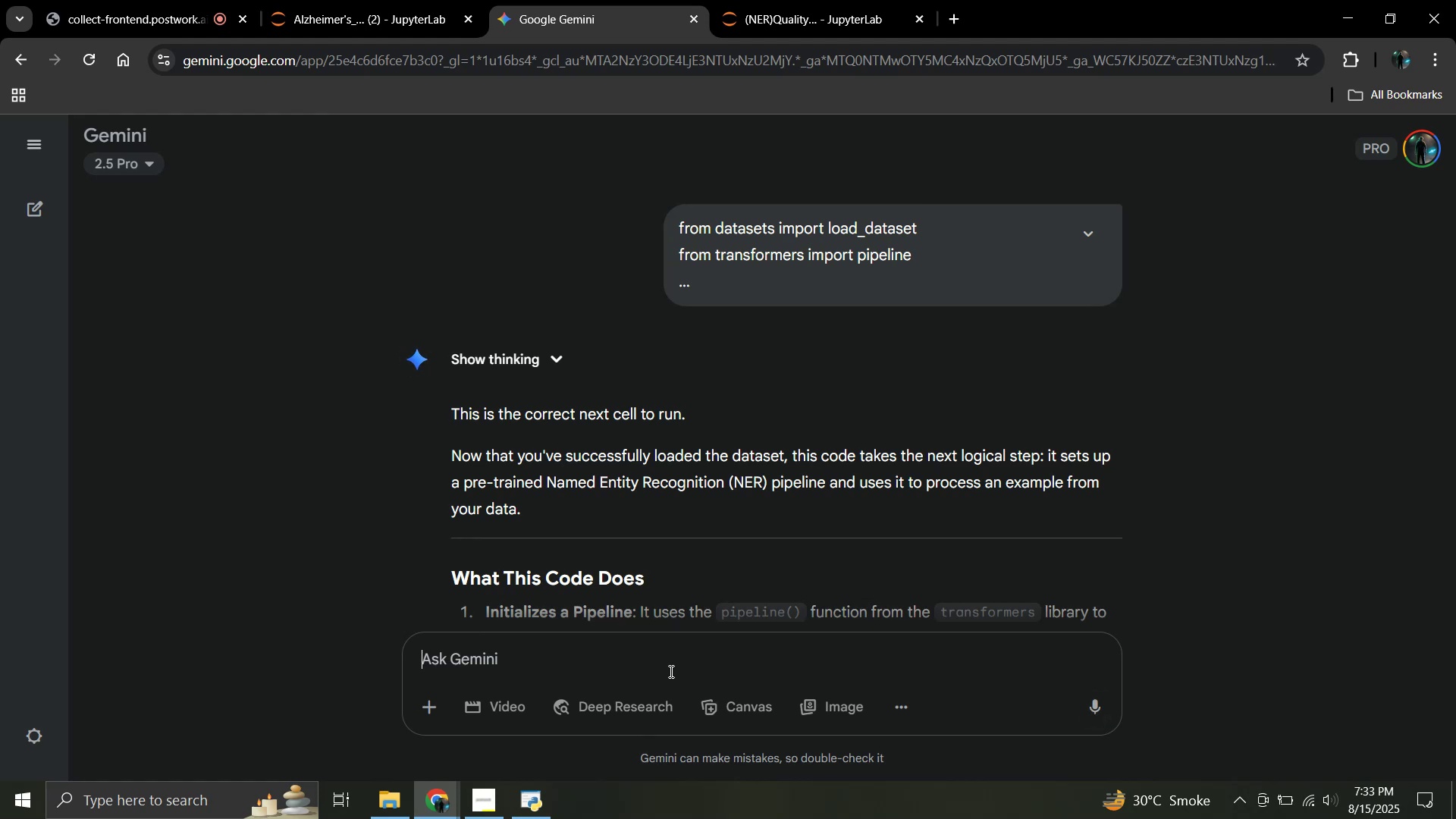 
wait(16.84)
 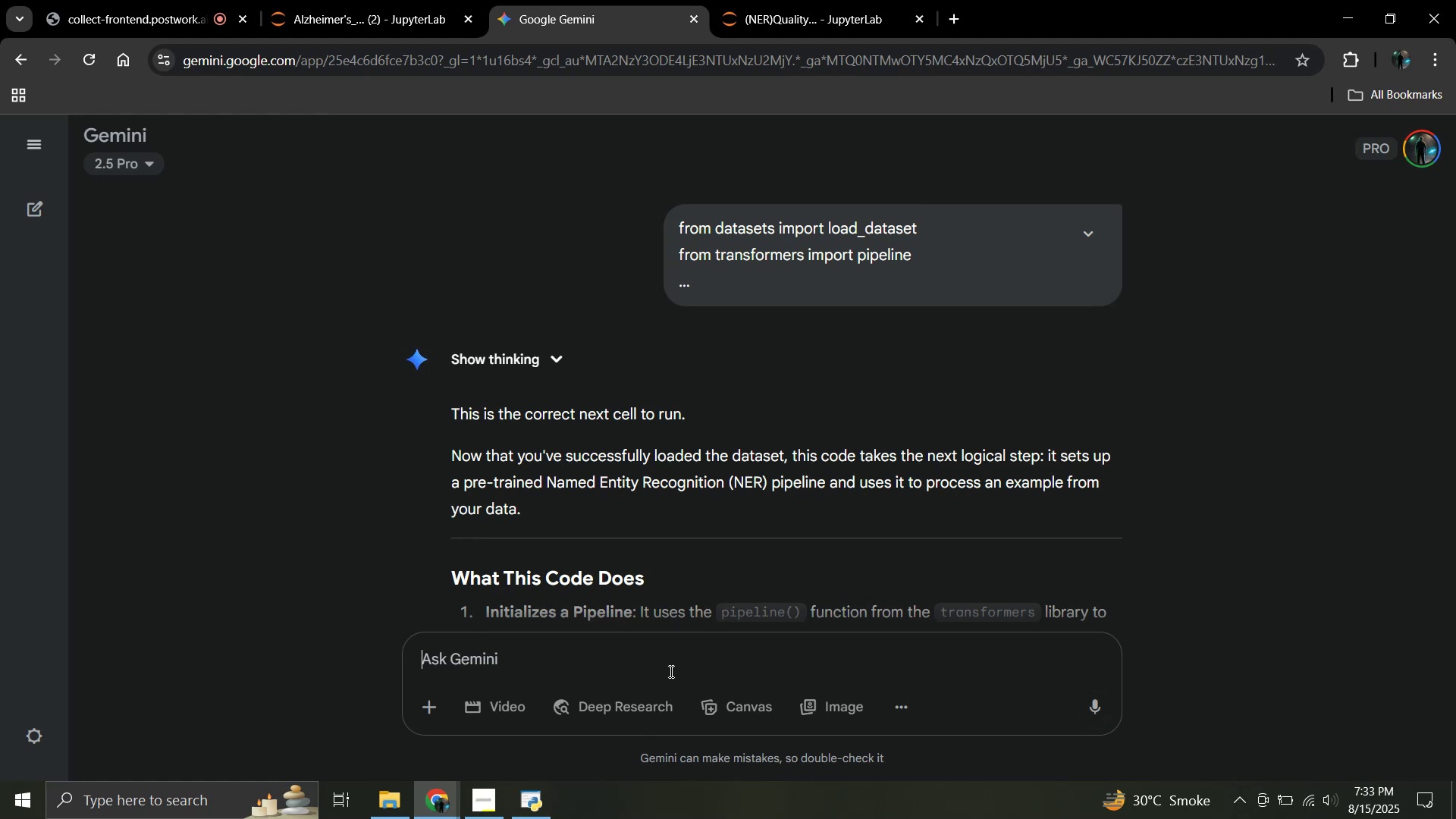 
scroll: coordinate [603, 475], scroll_direction: down, amount: 2.0
 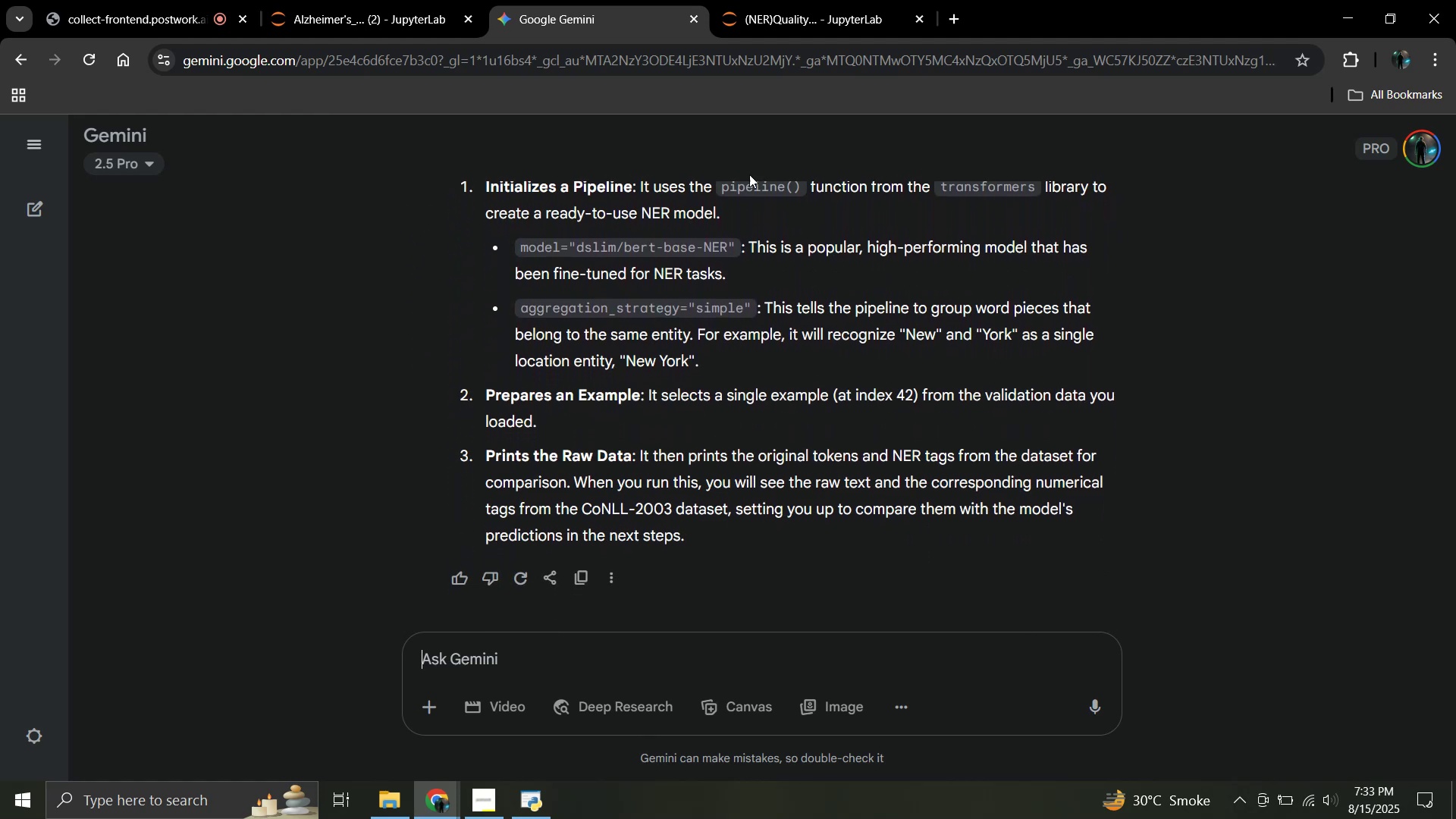 
left_click([766, 0])
 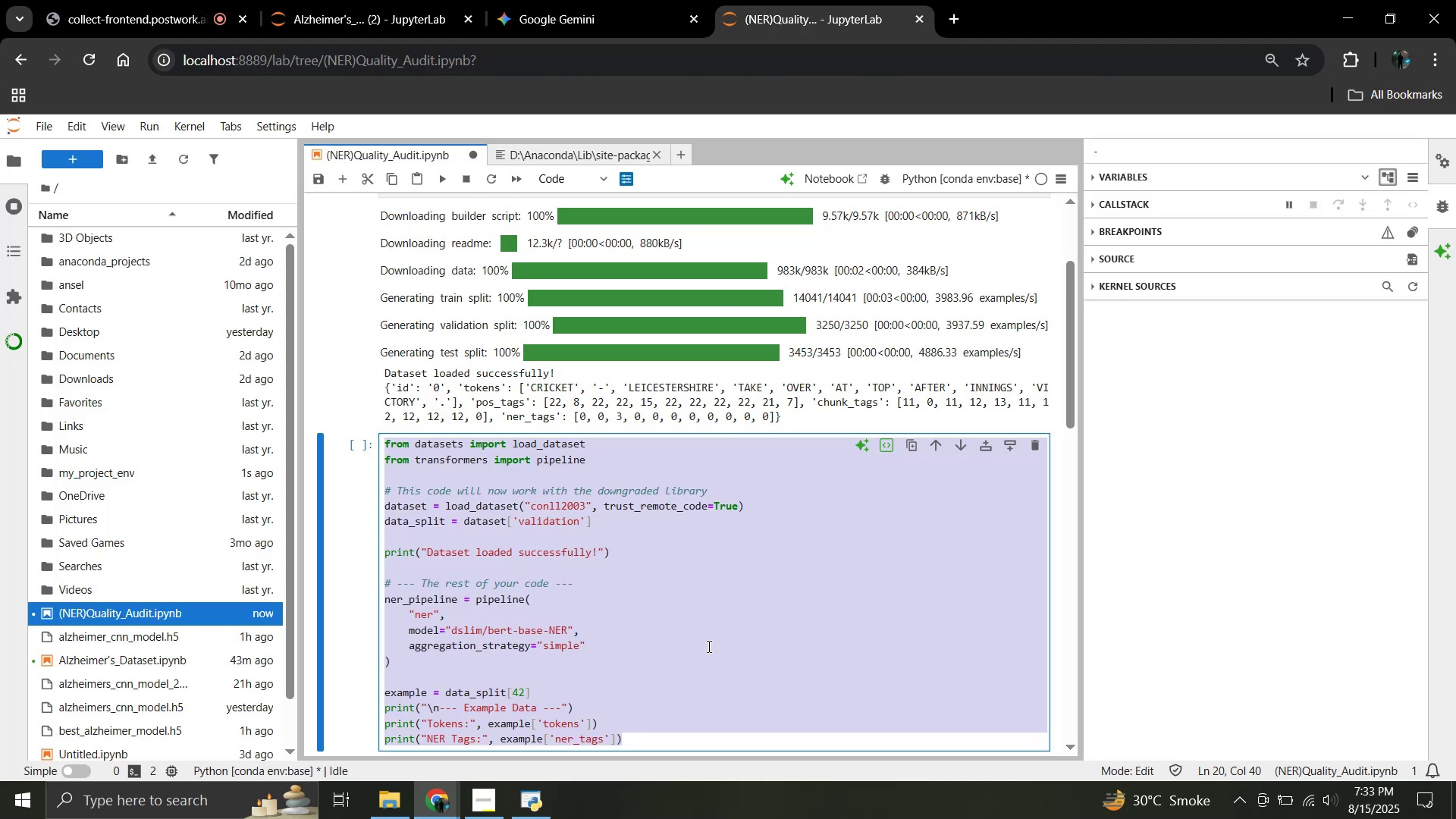 
scroll: coordinate [711, 623], scroll_direction: down, amount: 3.0
 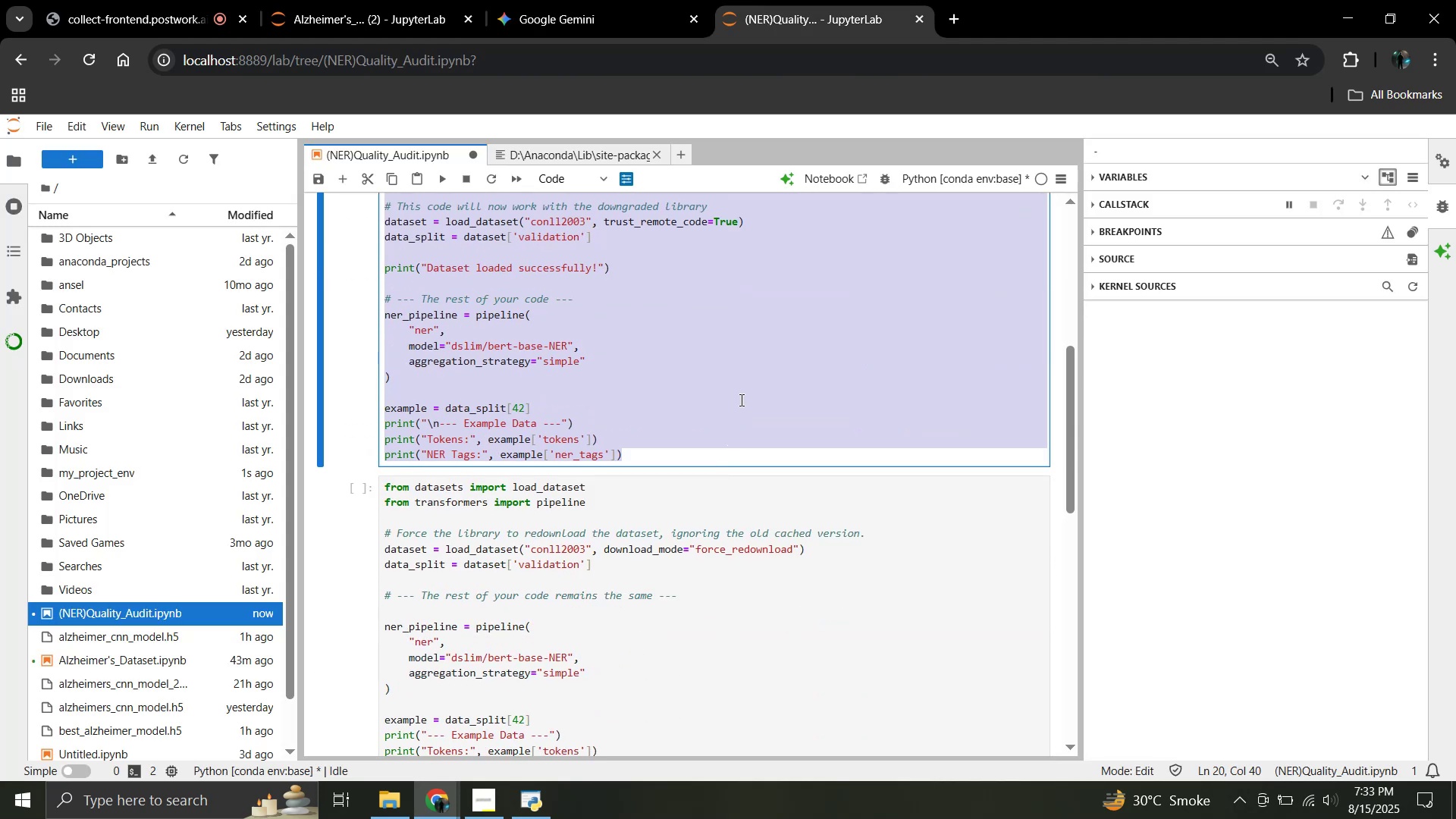 
left_click([740, 400])
 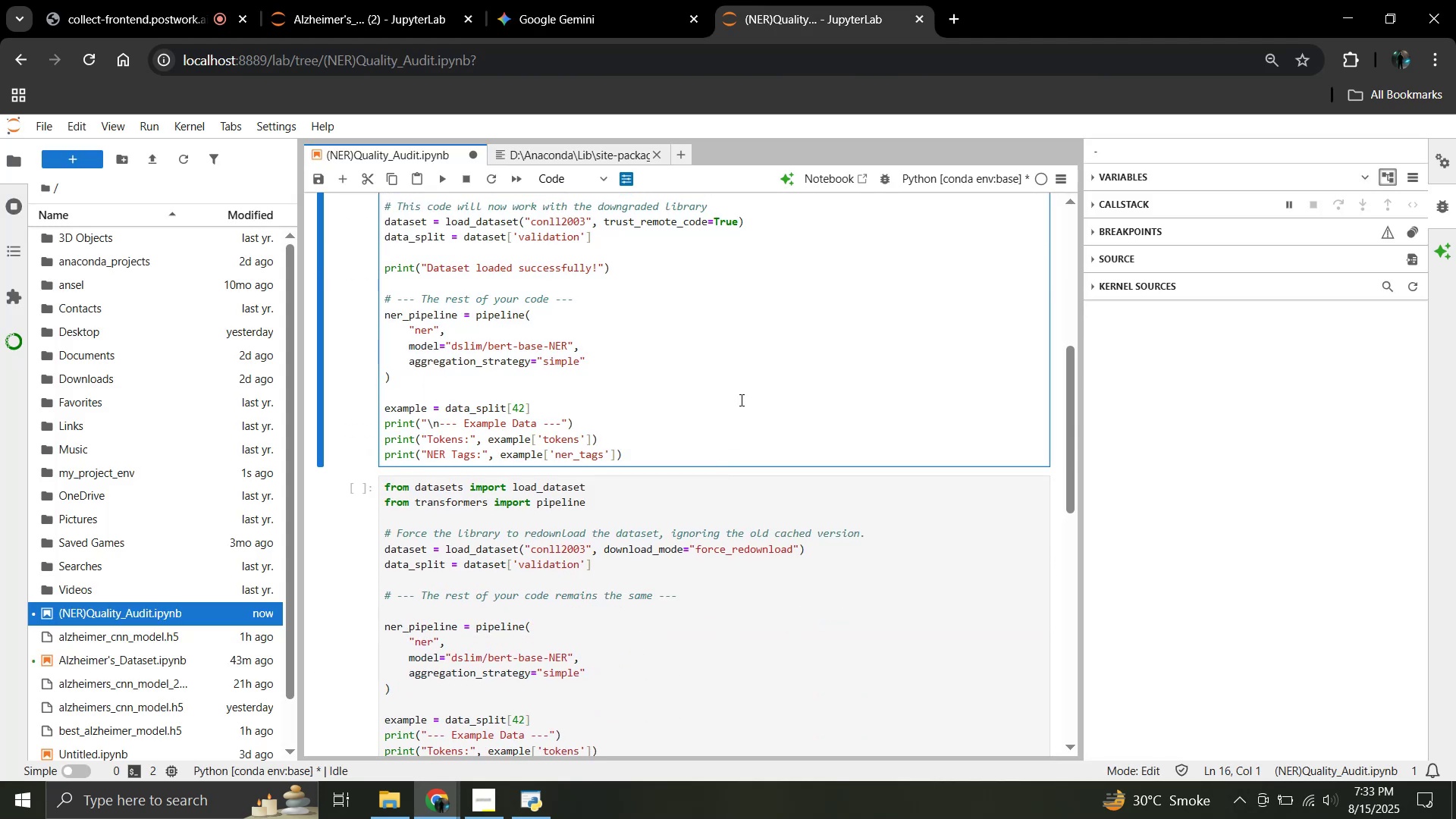 
key(Shift+ShiftRight)
 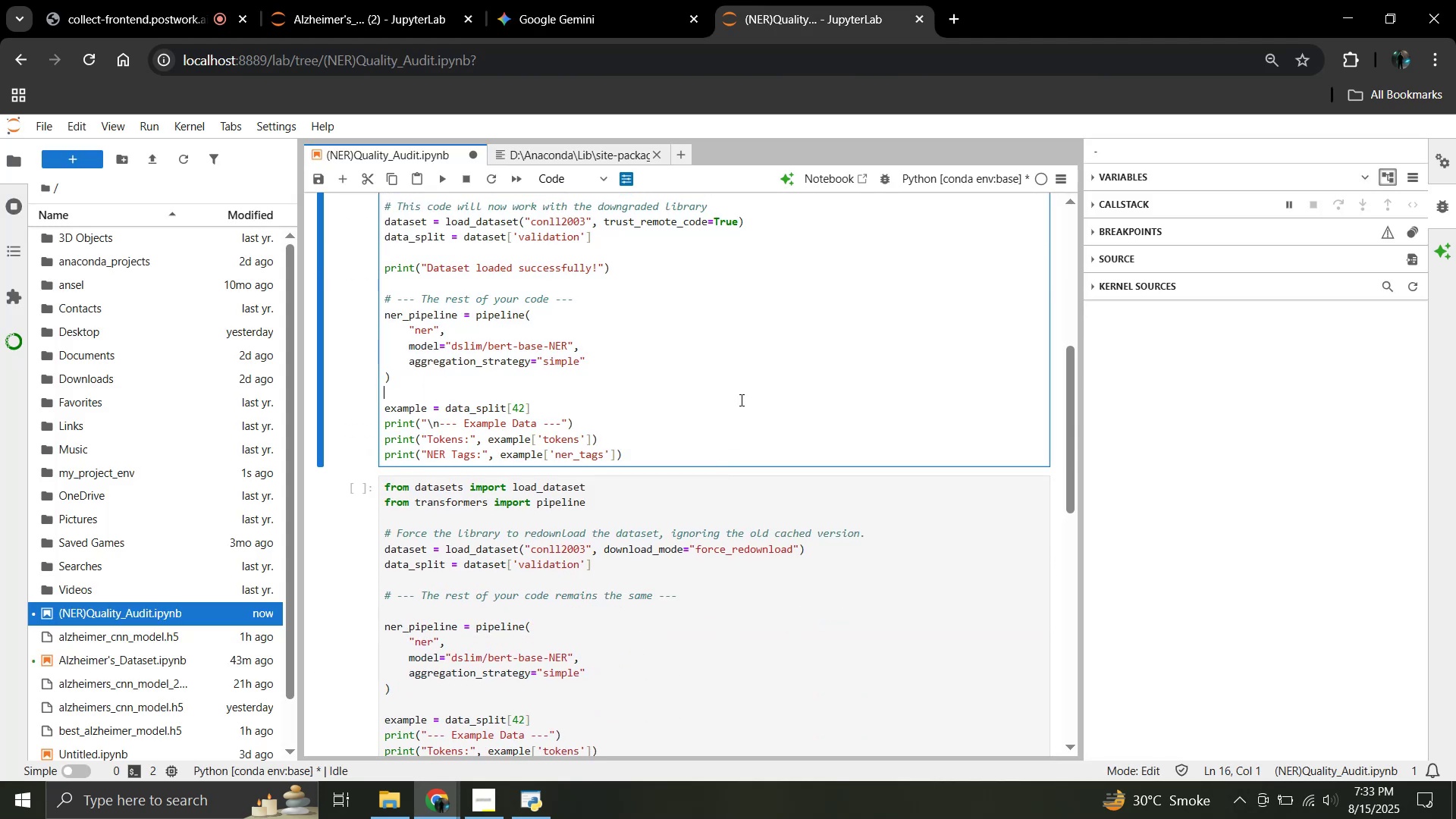 
key(Shift+Enter)
 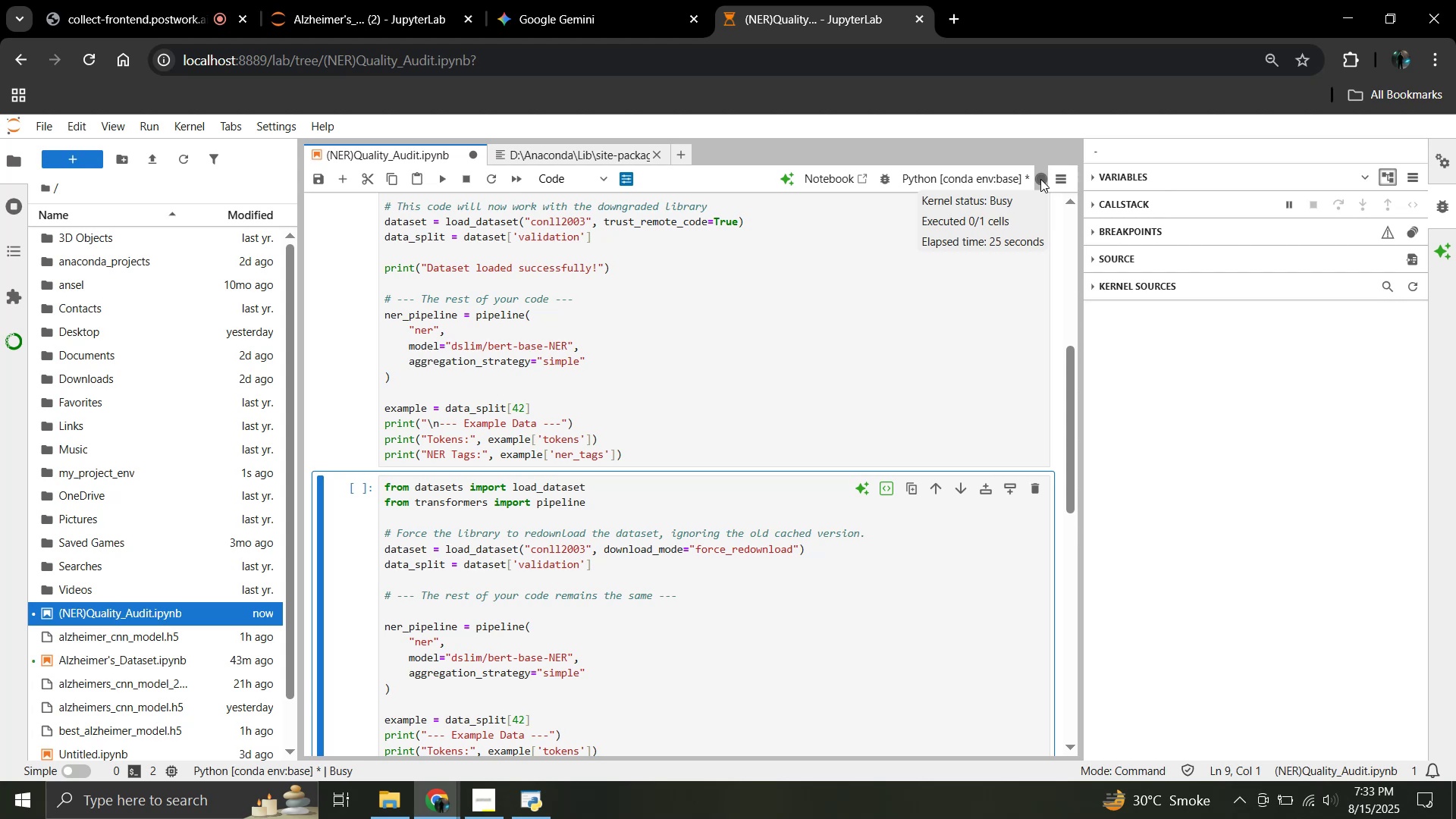 
wait(30.77)
 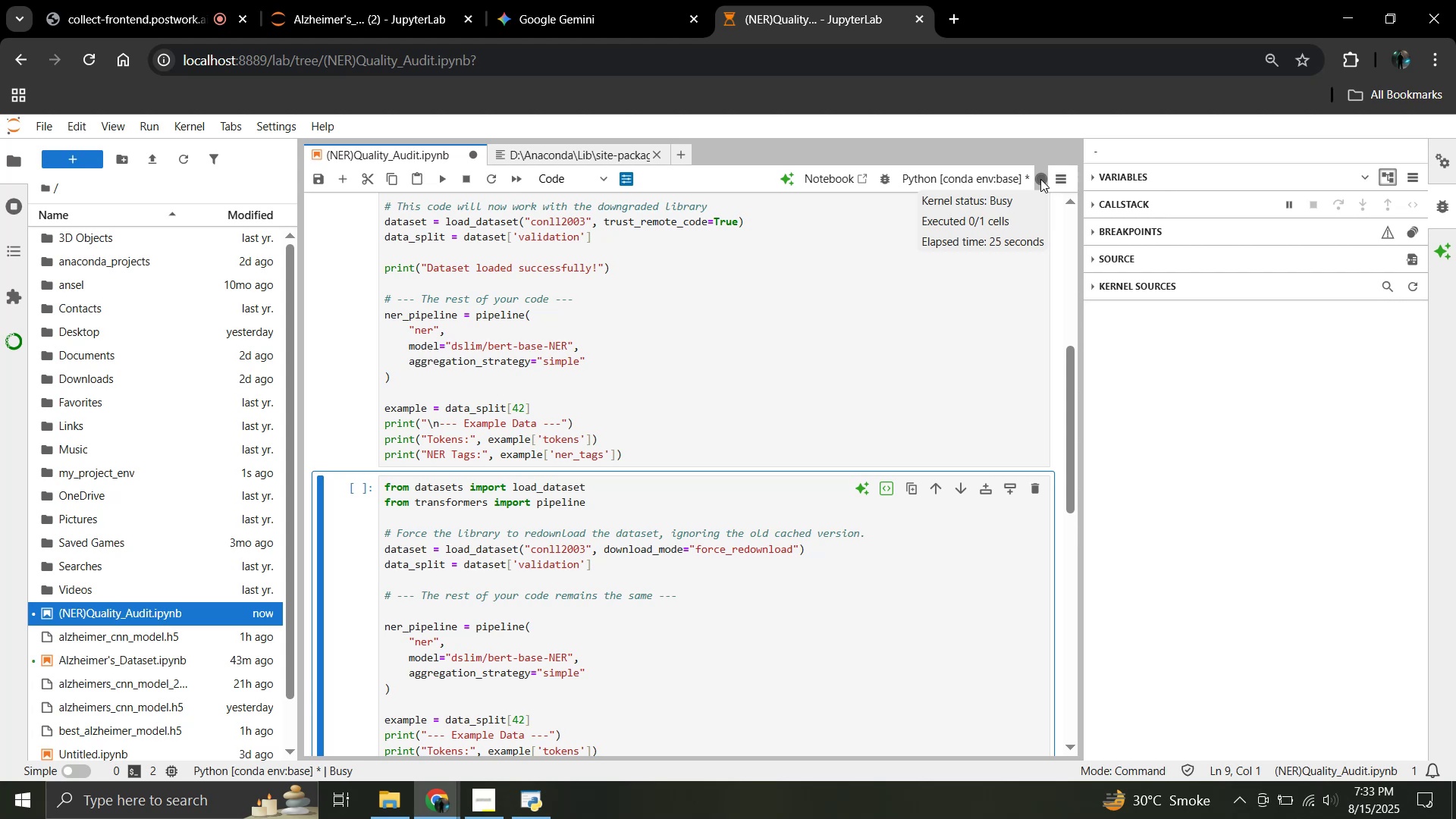 
left_click([988, 292])
 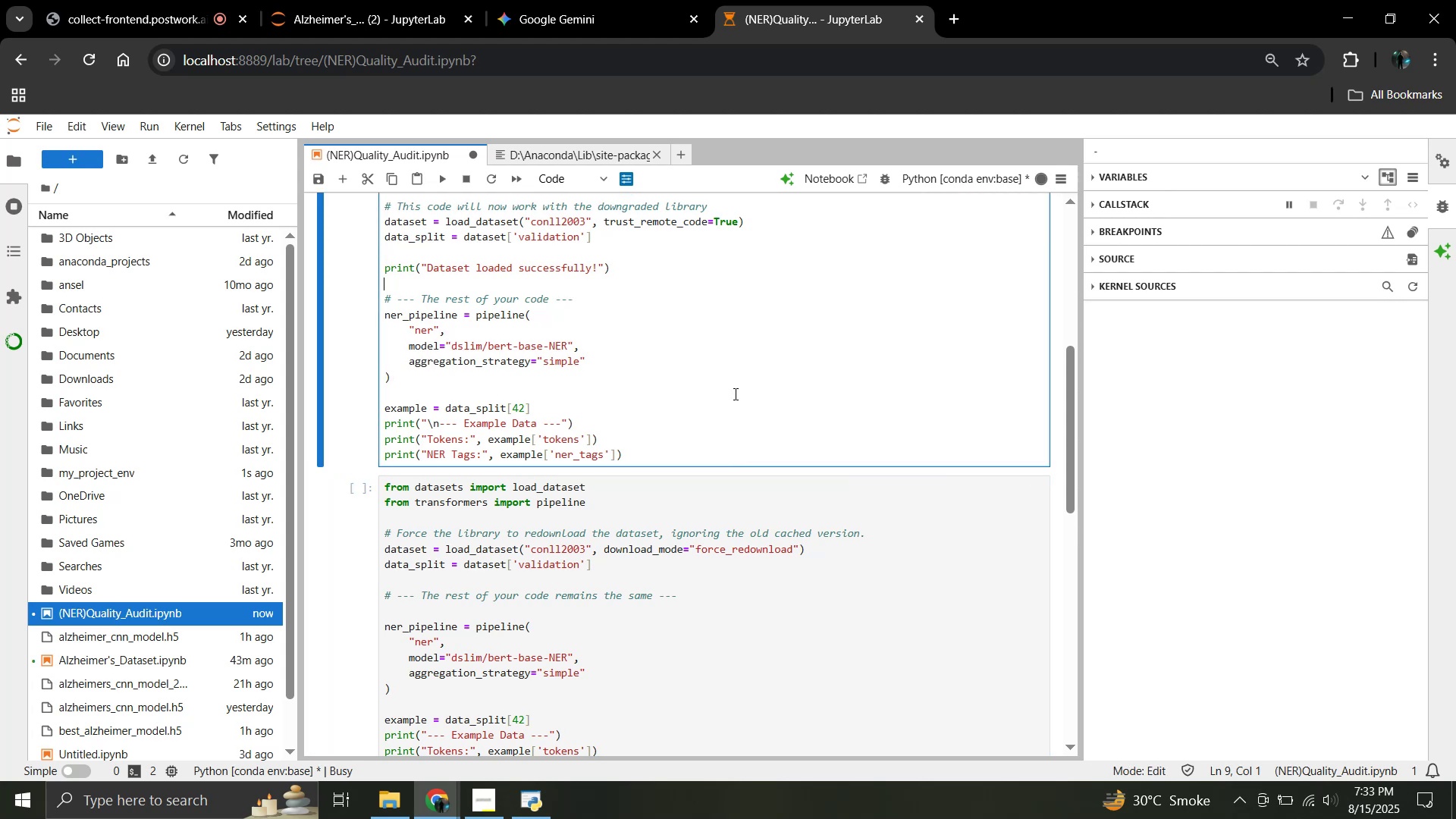 
scroll: coordinate [720, 394], scroll_direction: up, amount: 5.0
 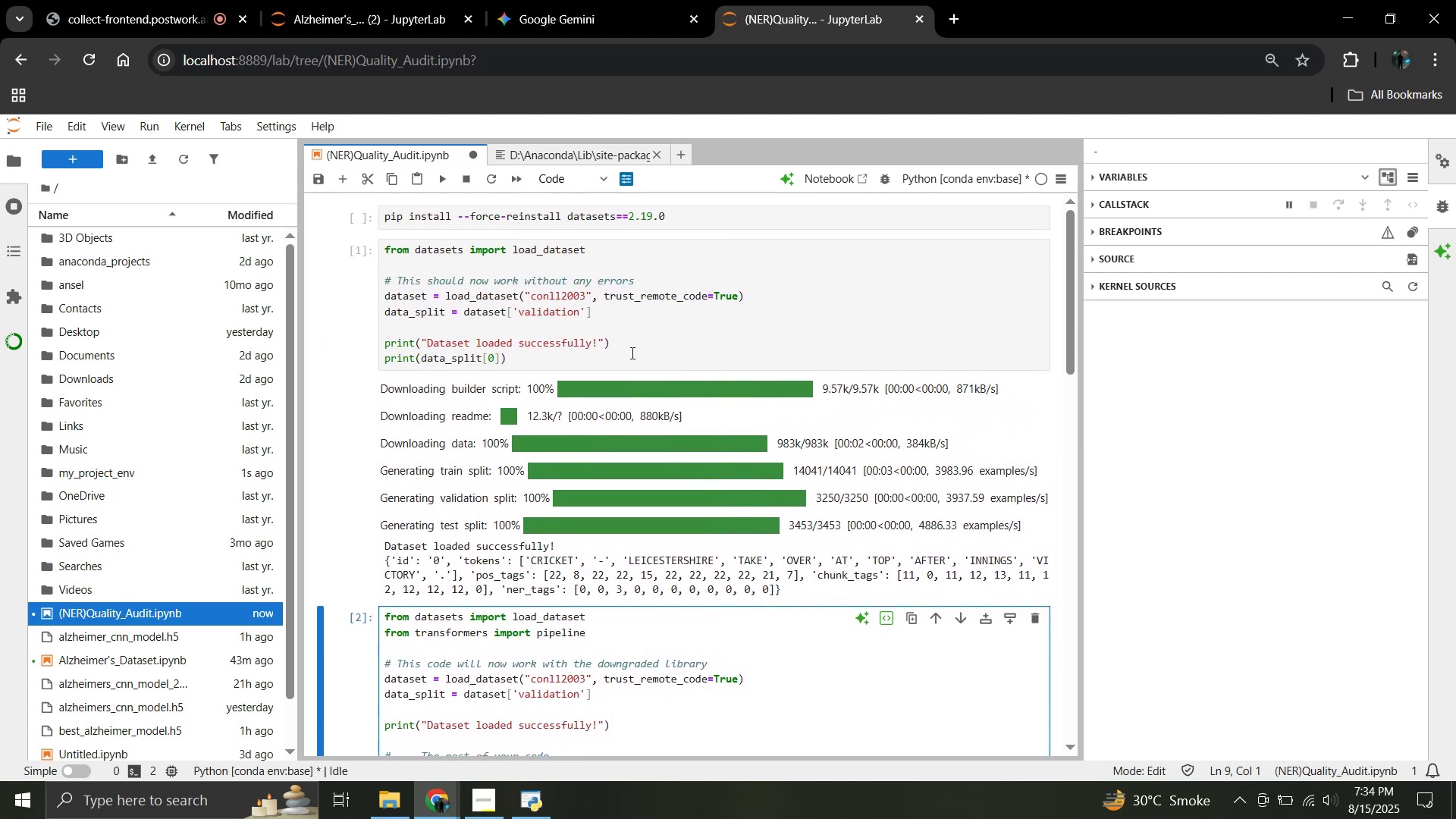 
scroll: coordinate [631, 353], scroll_direction: down, amount: 10.0
 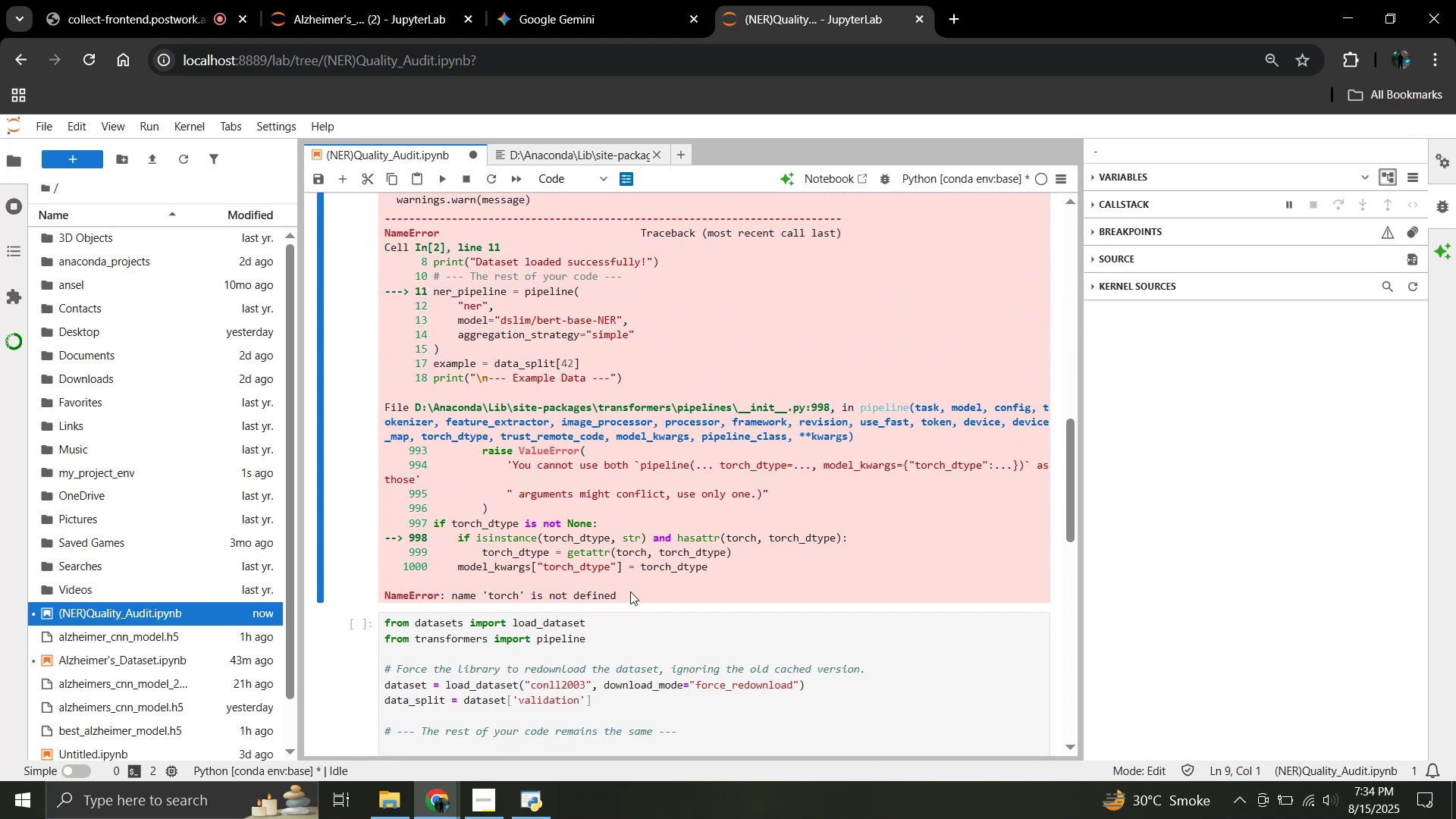 
left_click_drag(start_coordinate=[623, 593], to_coordinate=[386, 259])
 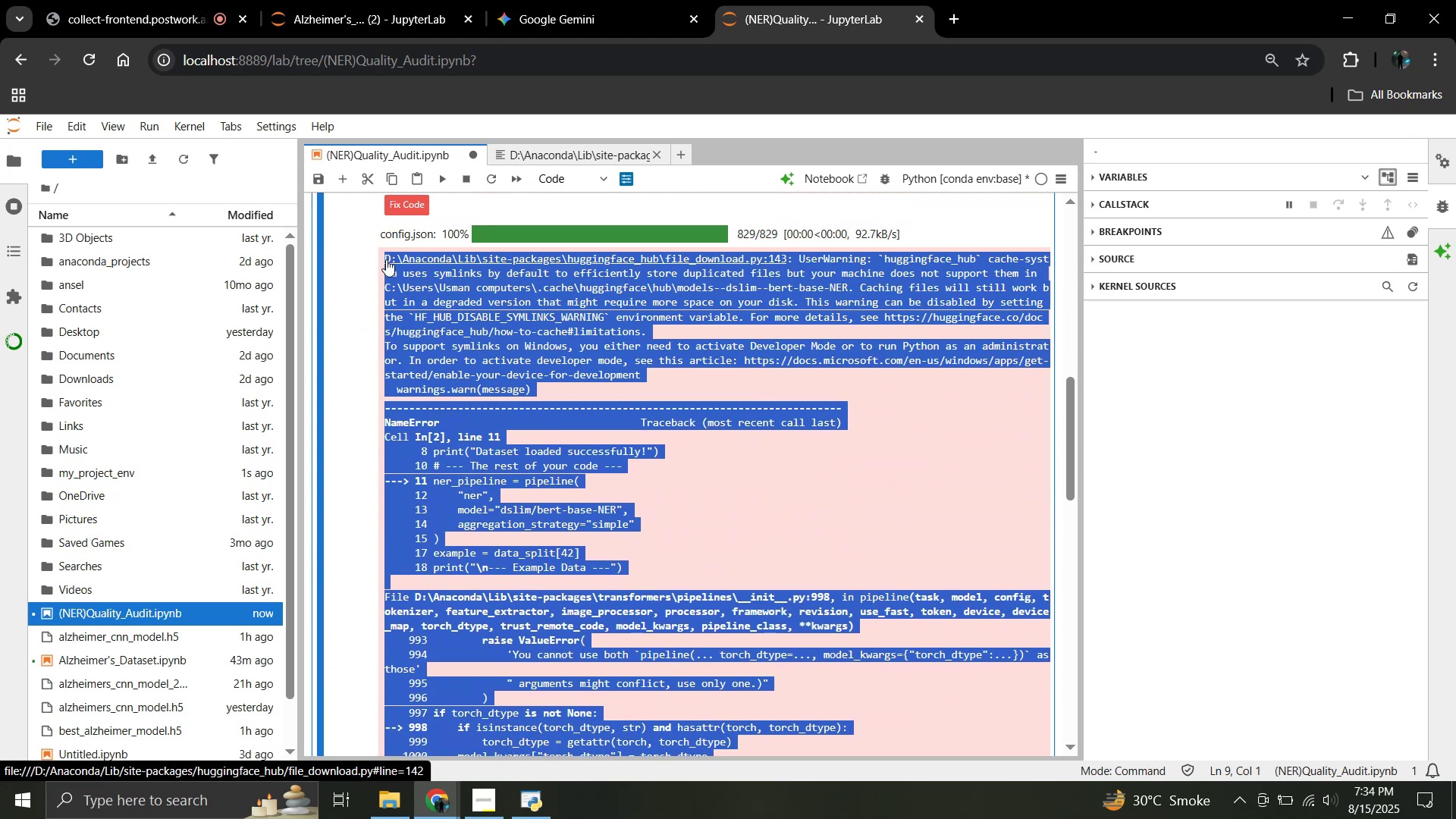 
scroll: coordinate [436, 329], scroll_direction: up, amount: 2.0
 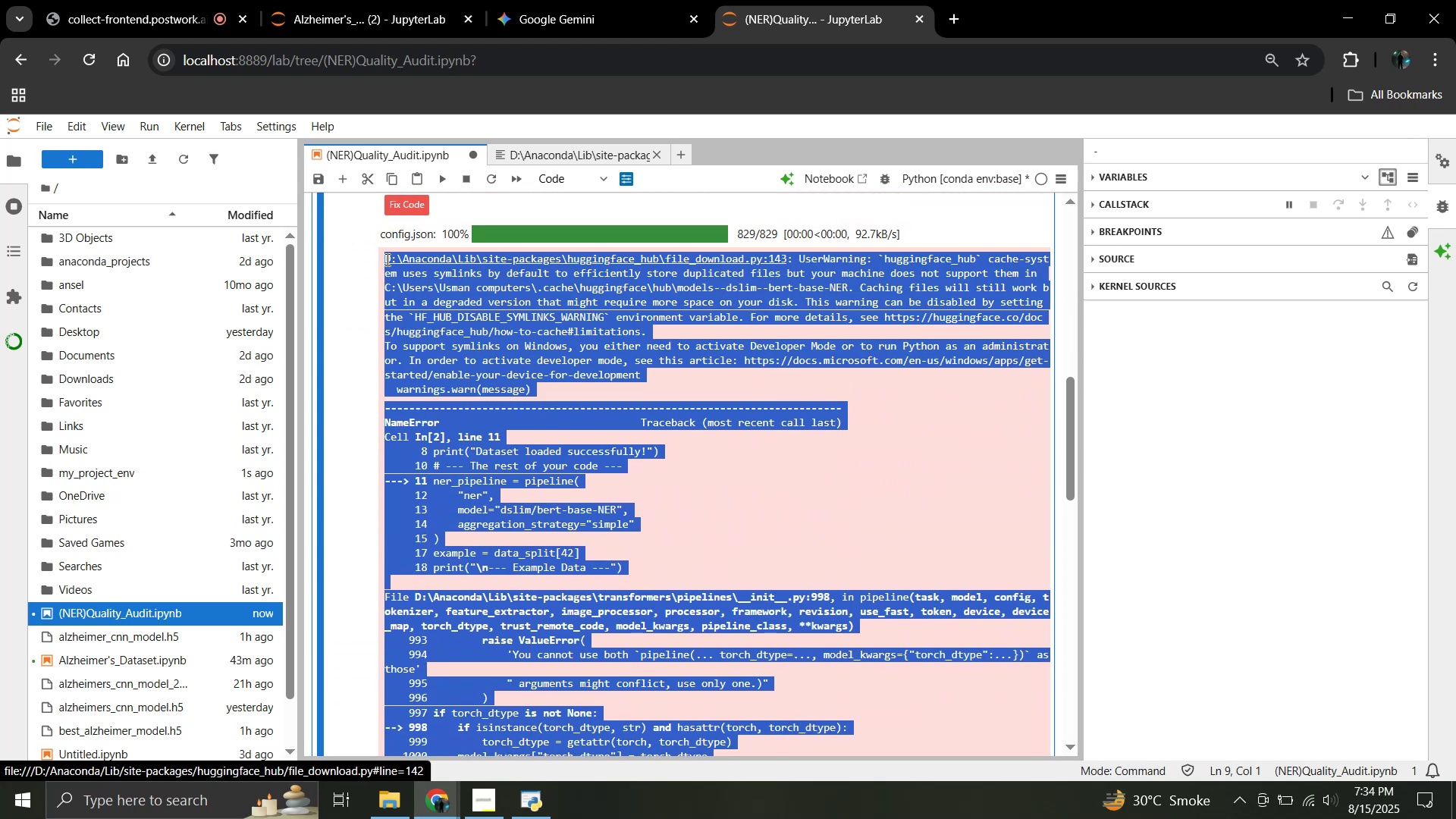 
key(Control+C)
 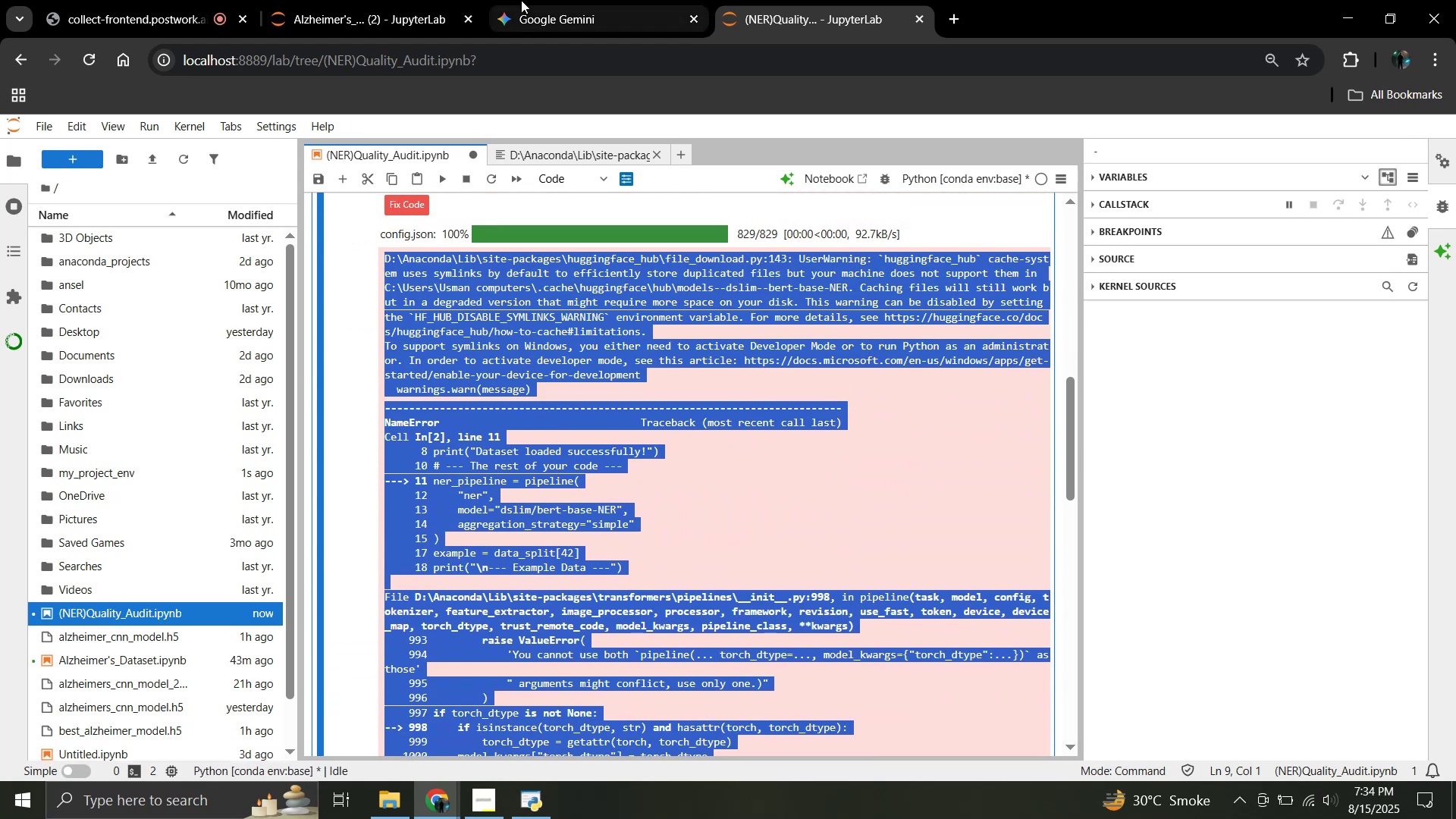 
double_click([521, 0])
 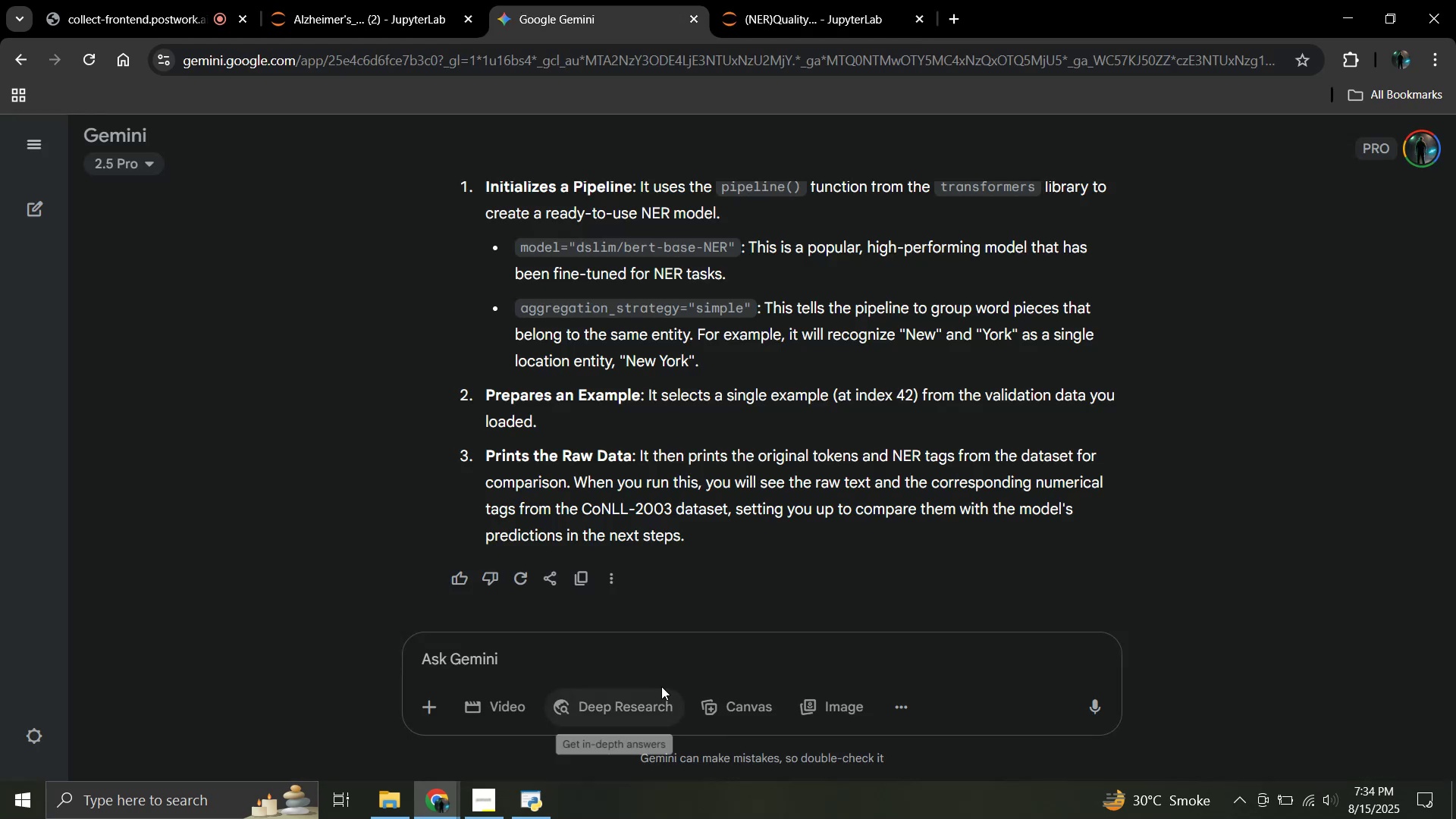 
key(Control+V)
 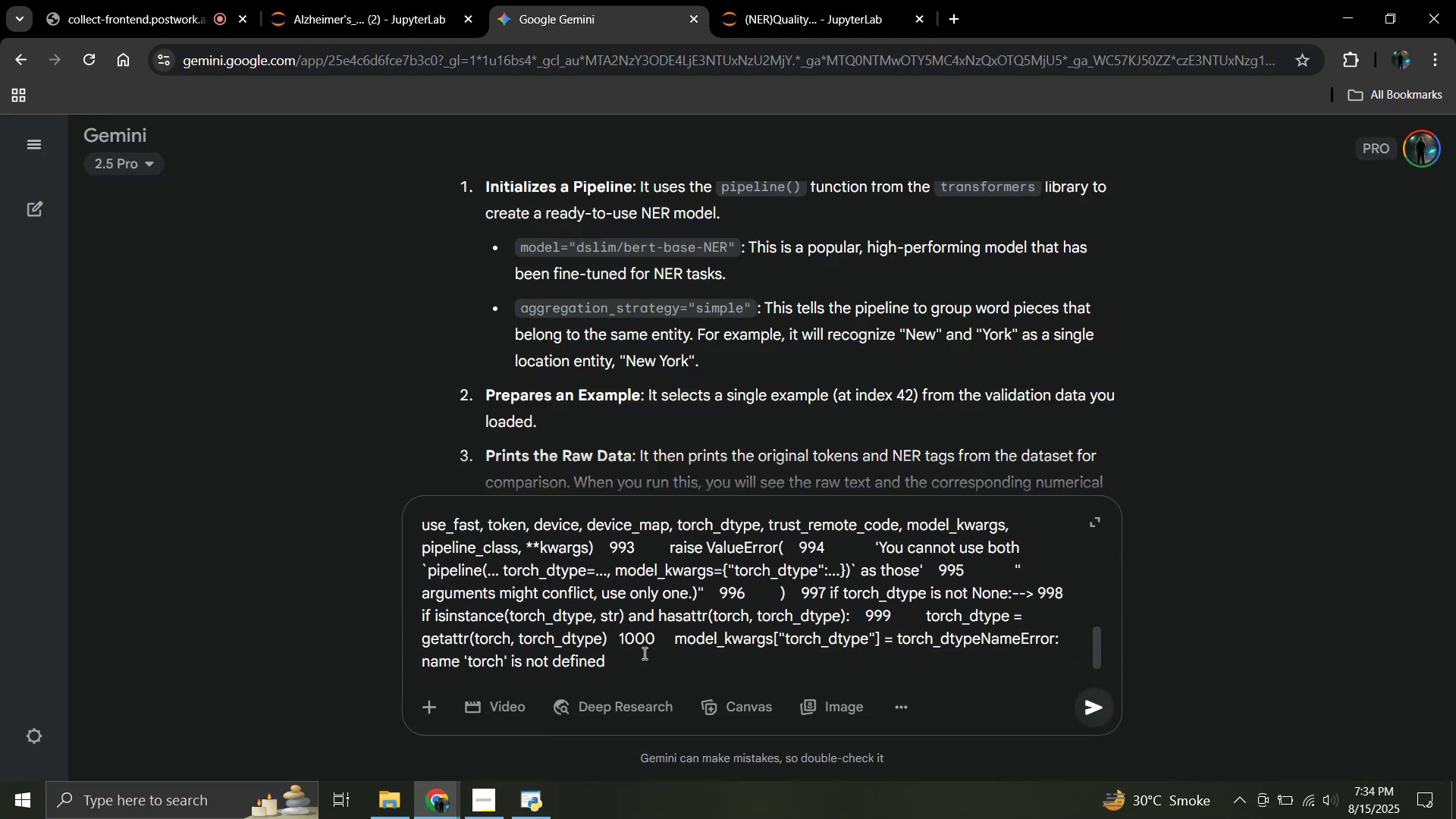 
key(Enter)
 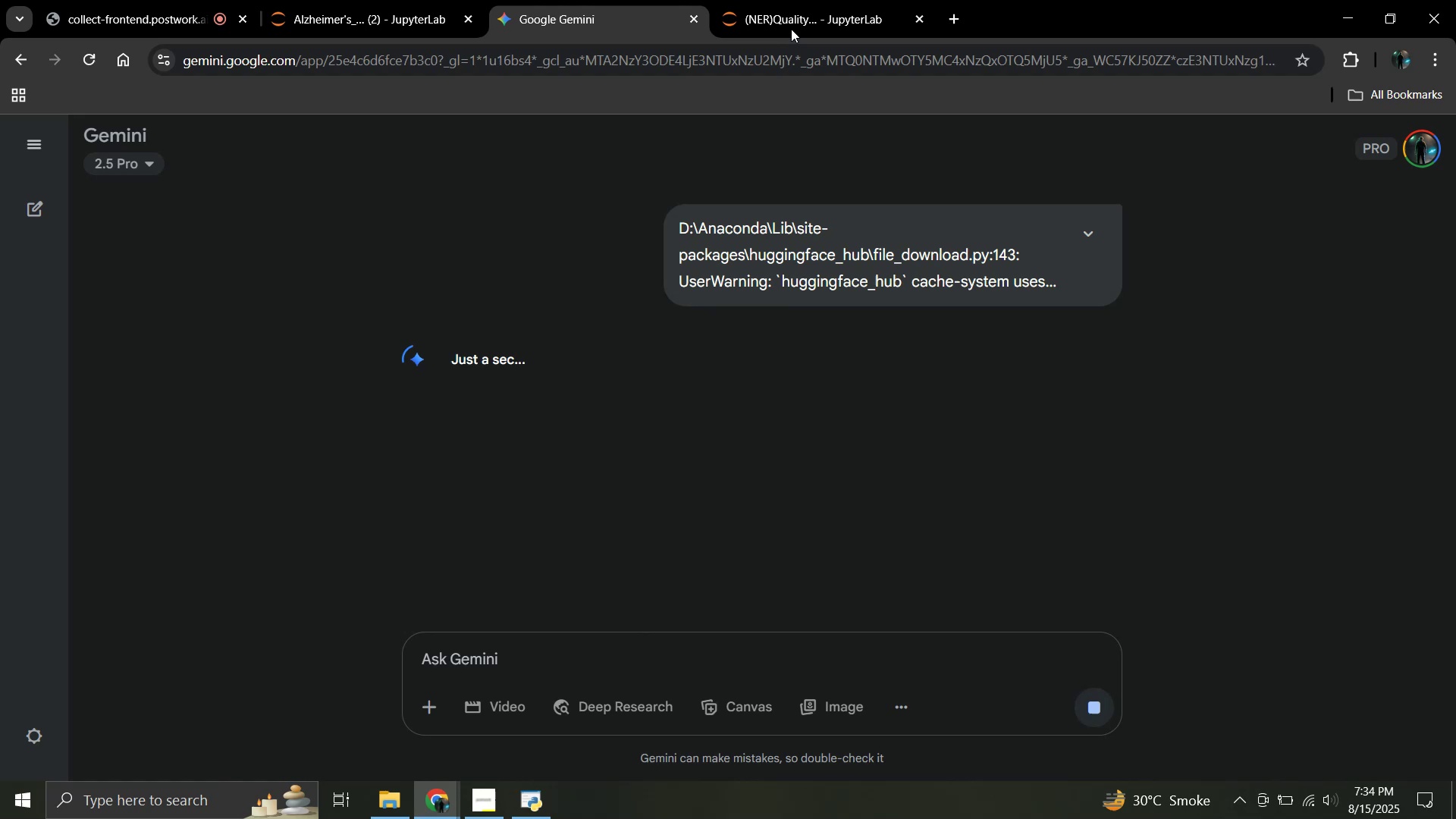 
left_click([784, 18])
 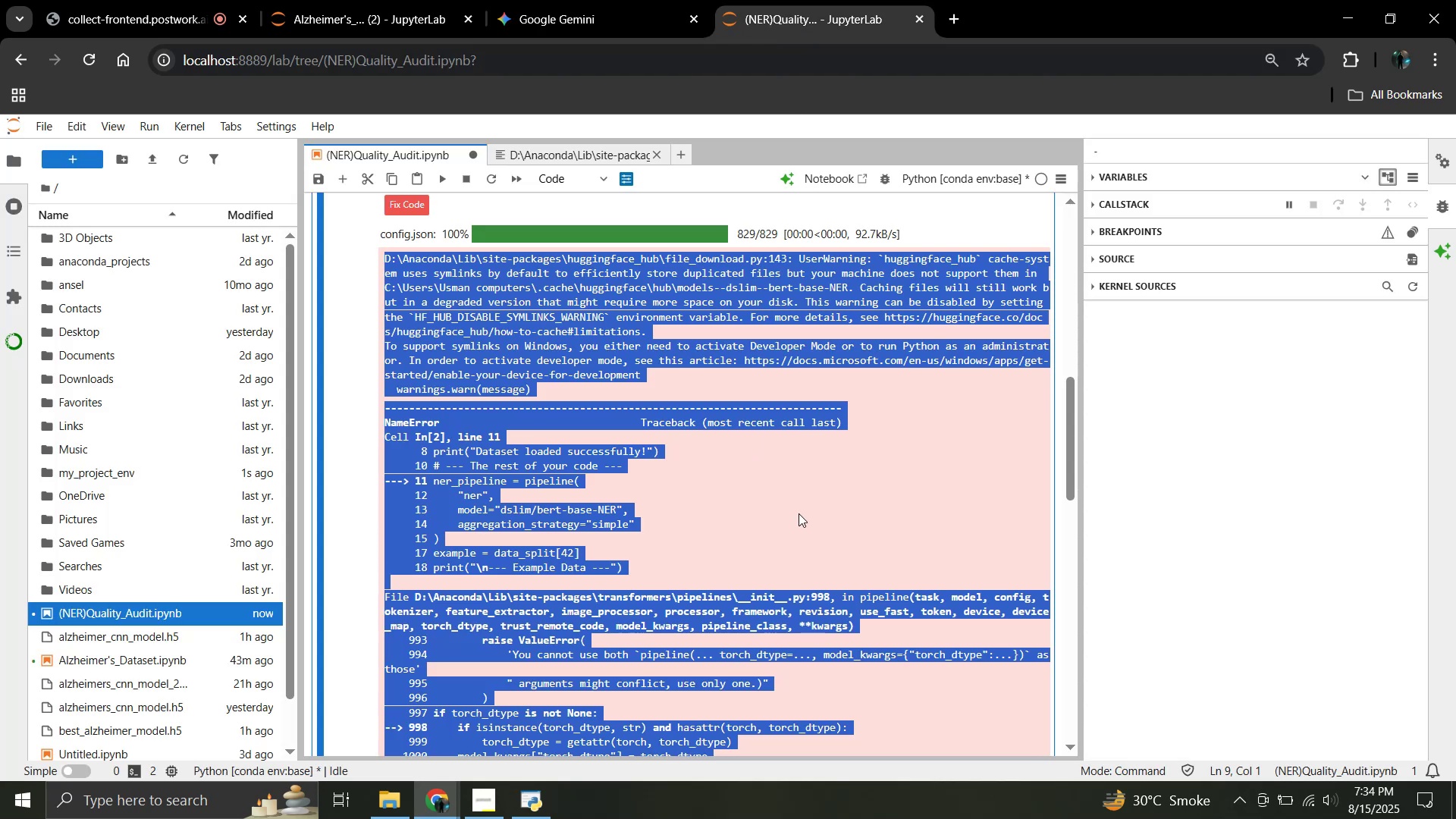 
left_click([799, 513])
 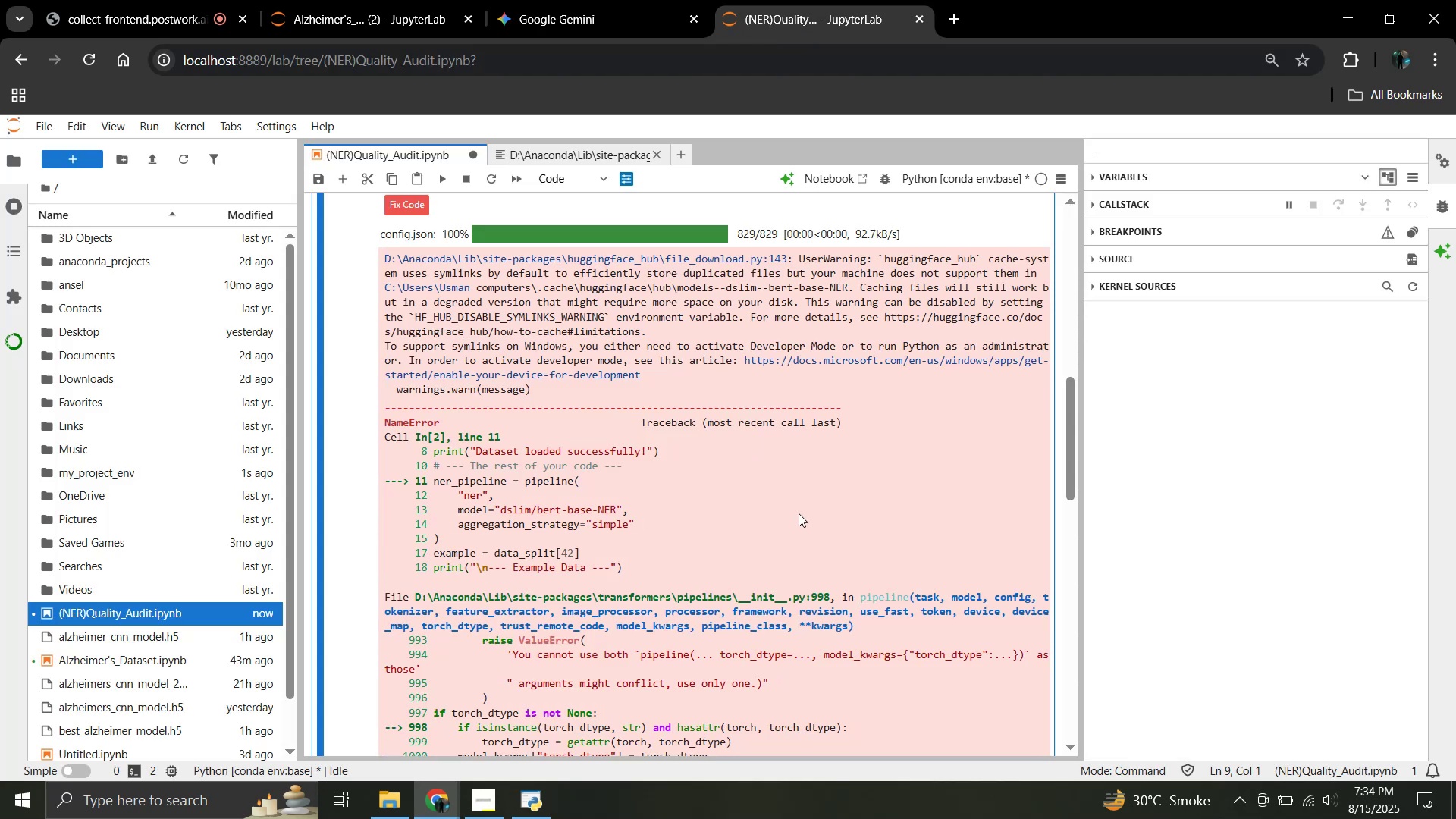 
scroll: coordinate [799, 513], scroll_direction: up, amount: 1.0
 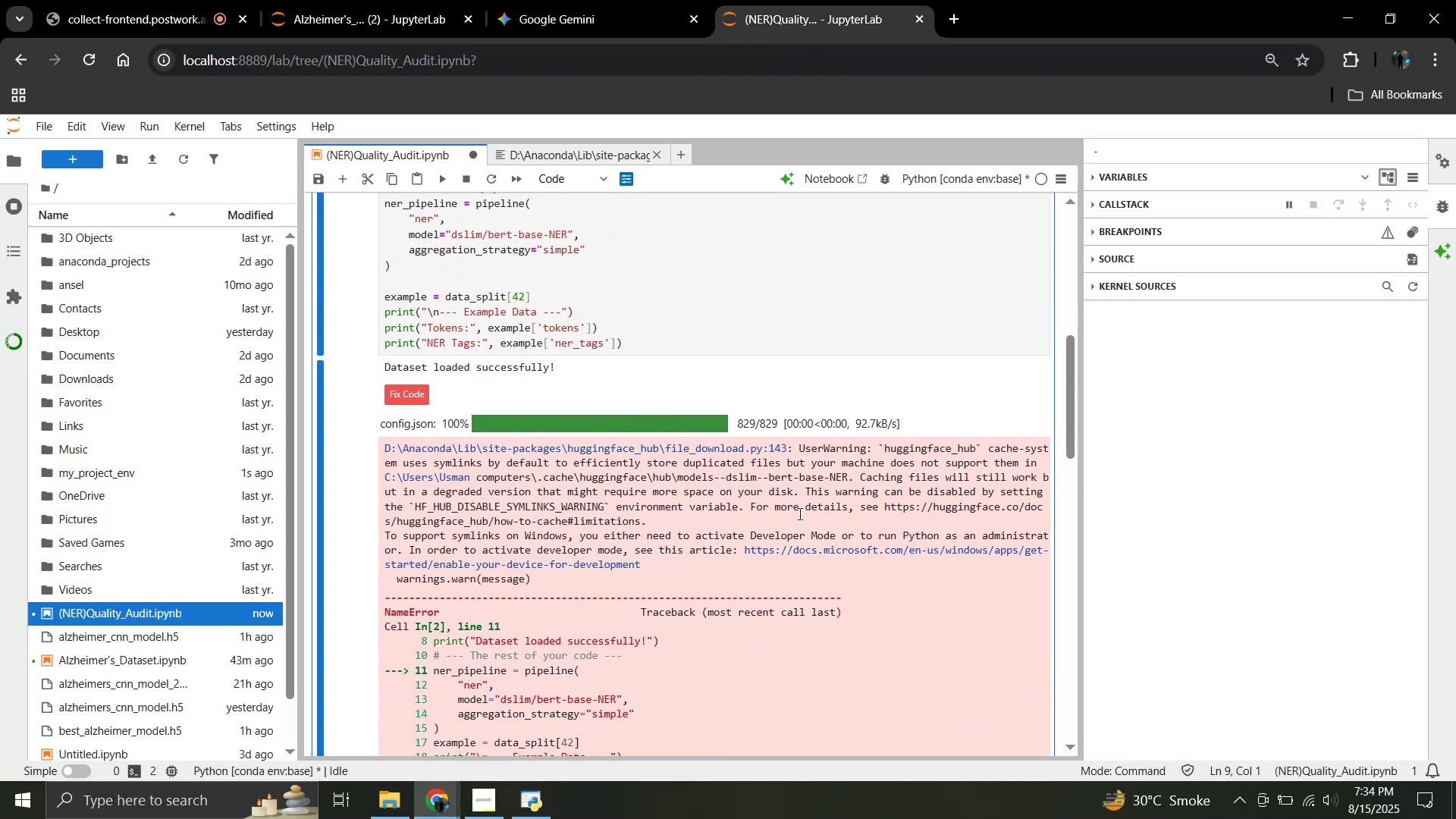 
wait(9.01)
 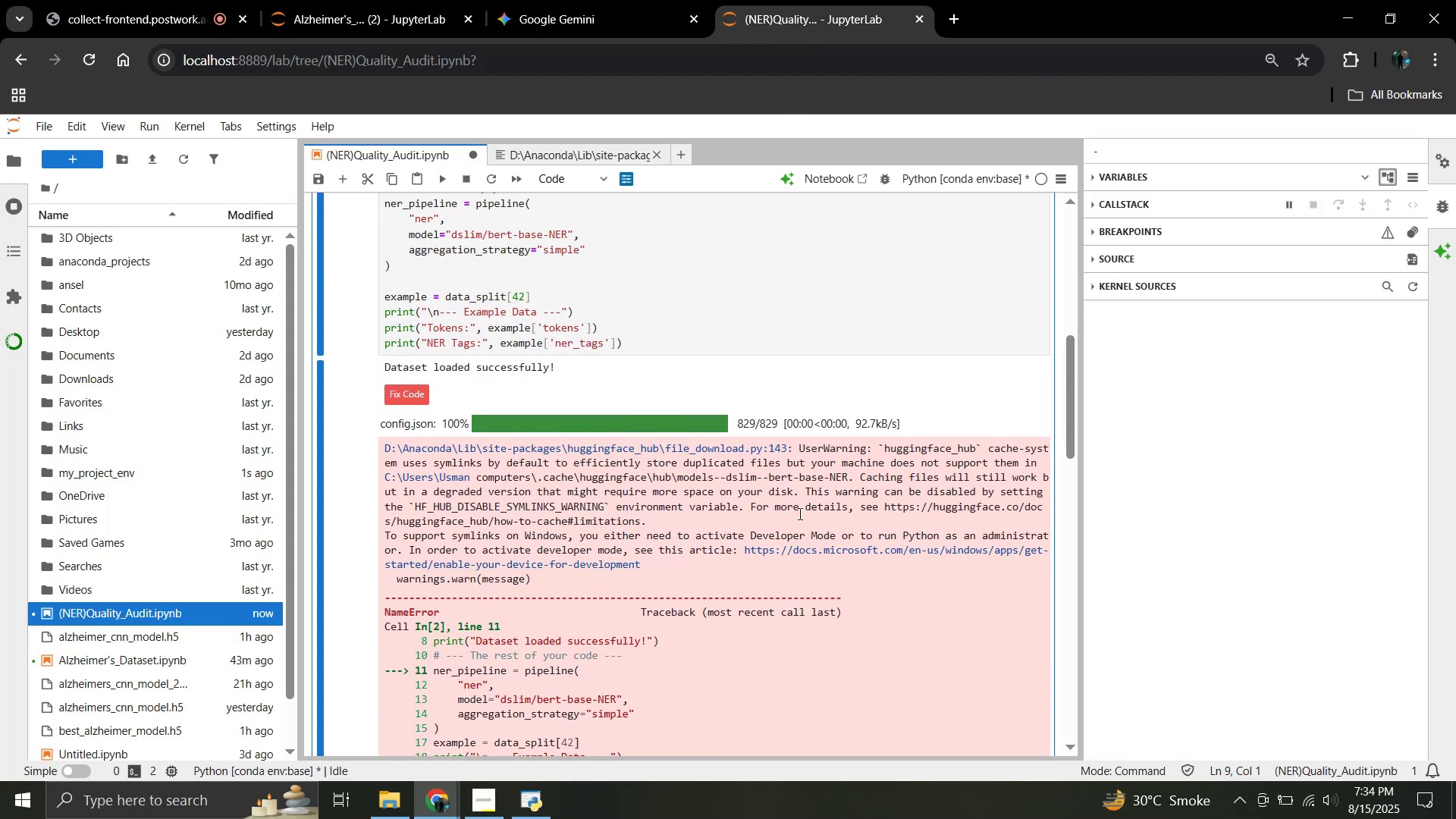 
scroll: coordinate [799, 513], scroll_direction: up, amount: 2.0
 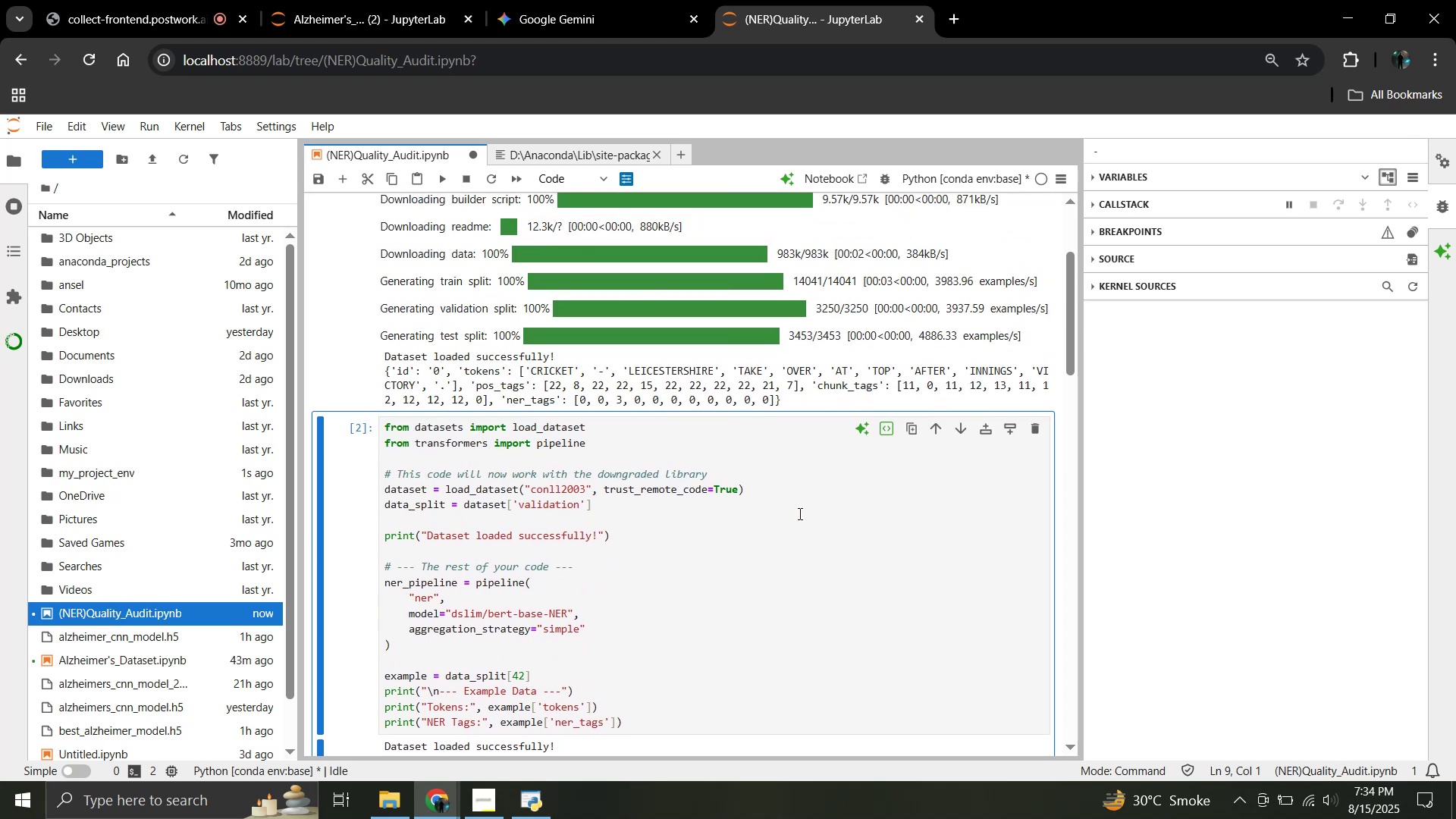 
scroll: coordinate [799, 513], scroll_direction: down, amount: 2.0
 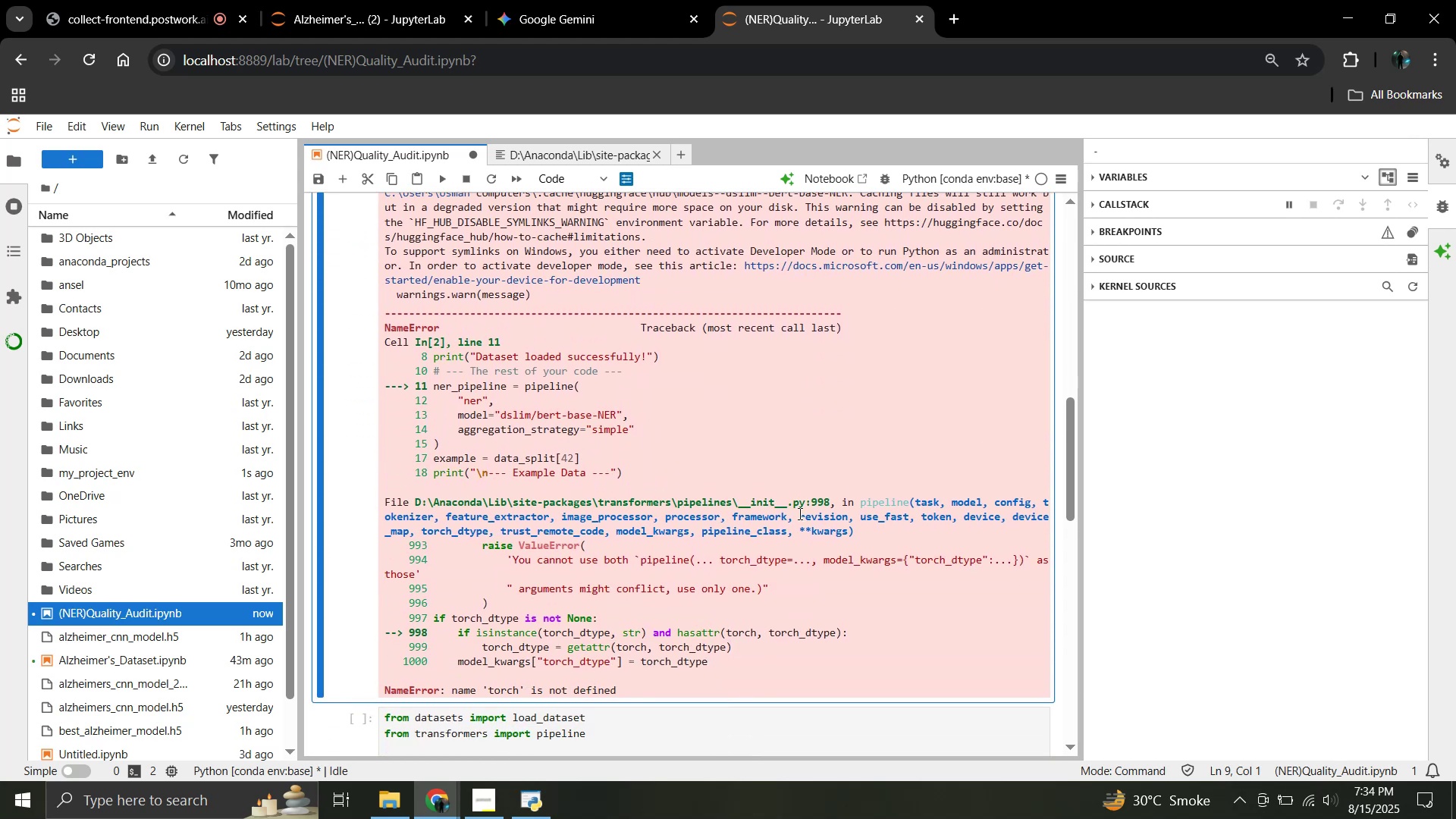 
left_click([623, 0])
 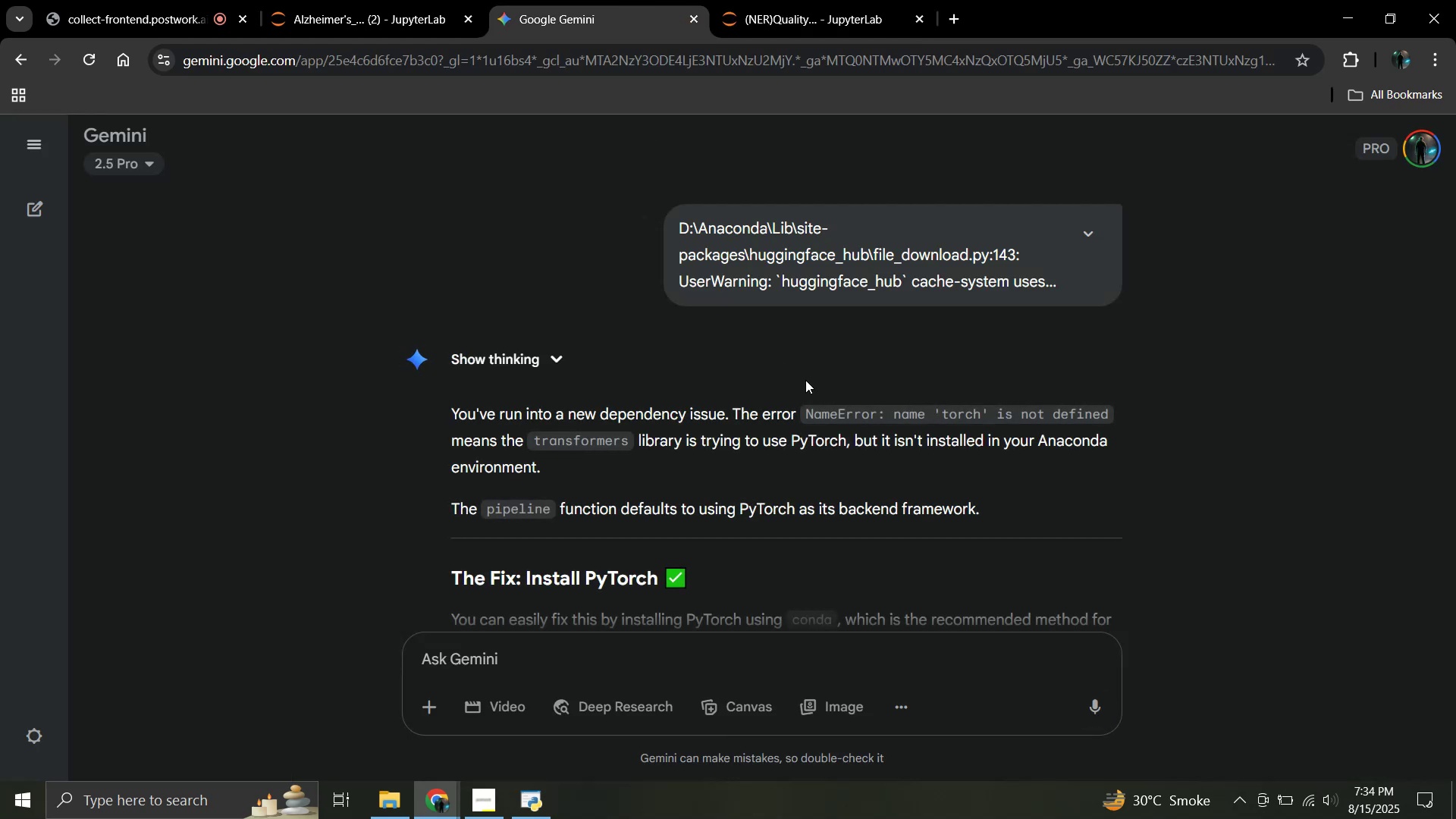 
scroll: coordinate [723, 386], scroll_direction: down, amount: 3.0
 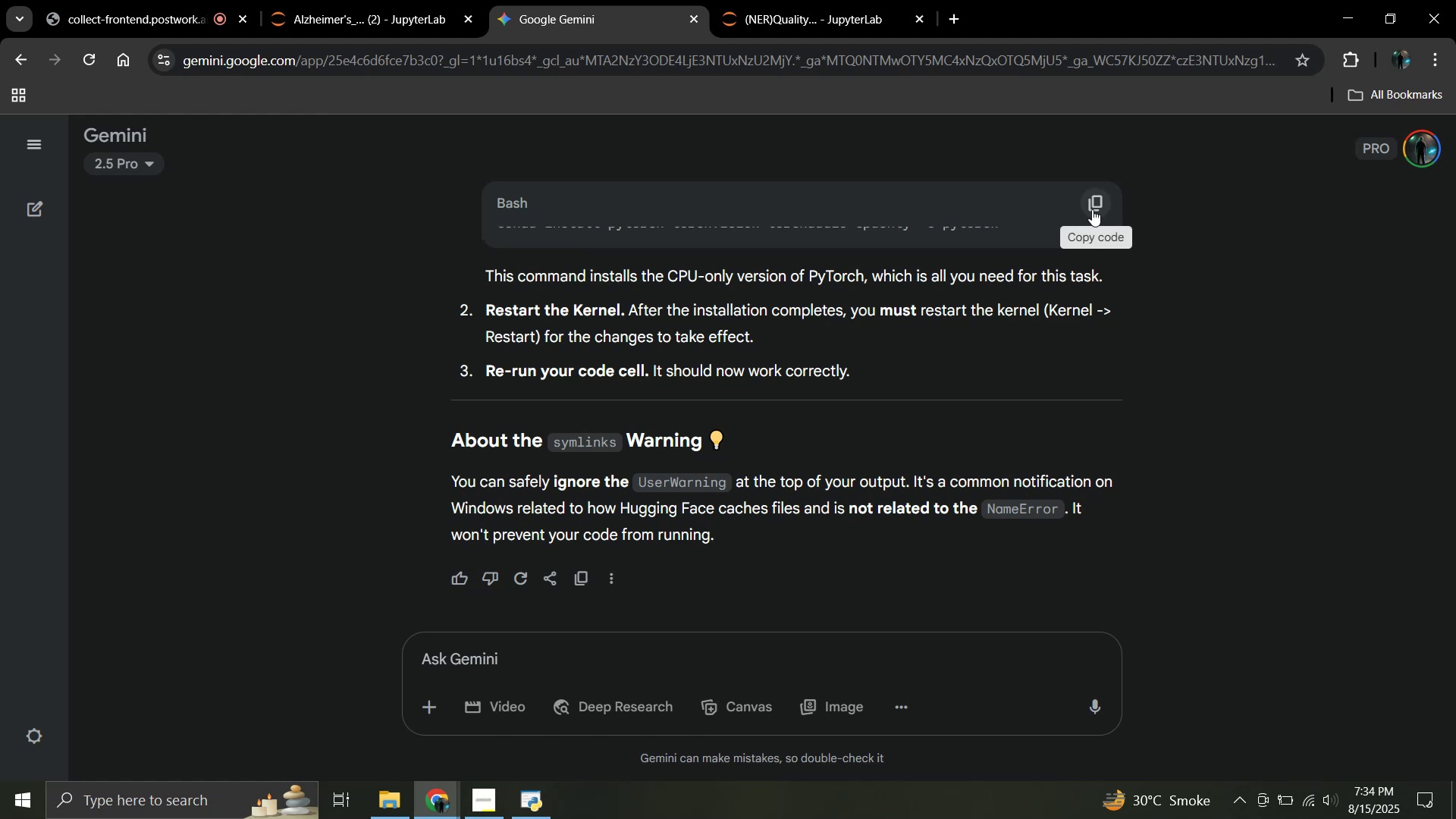 
left_click([1092, 209])
 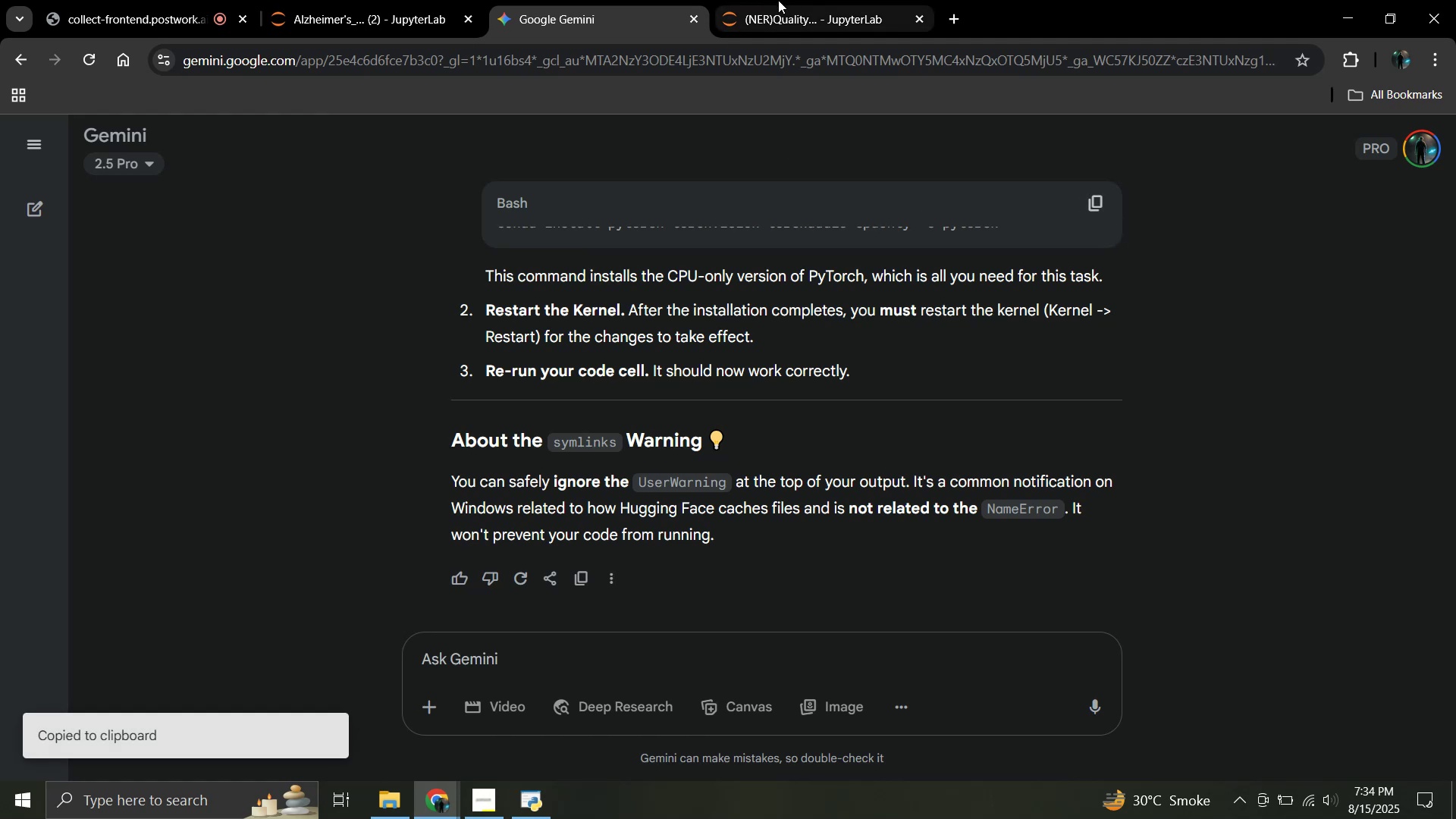 
left_click([778, 0])
 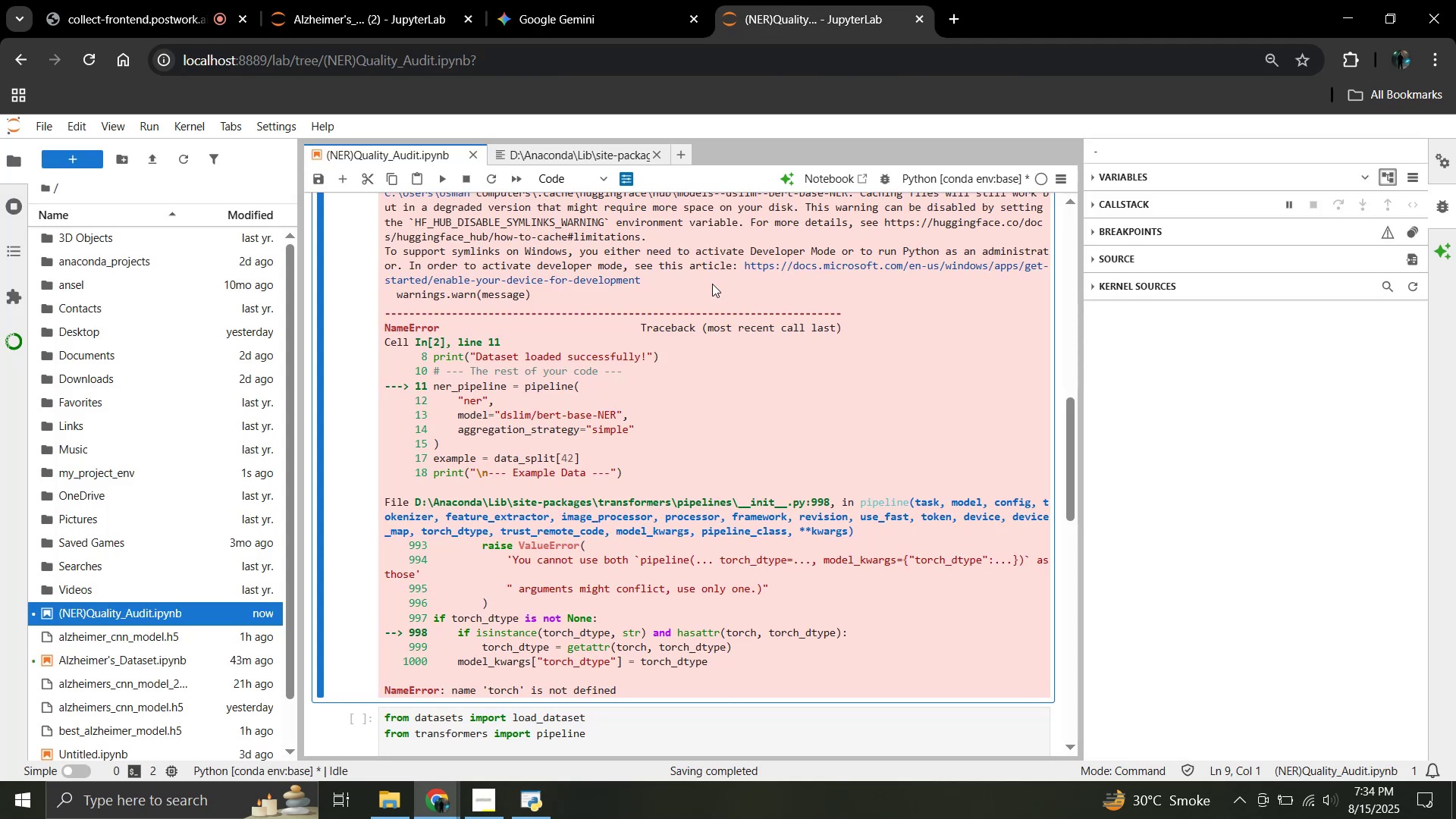 
scroll: coordinate [717, 354], scroll_direction: up, amount: 7.0
 